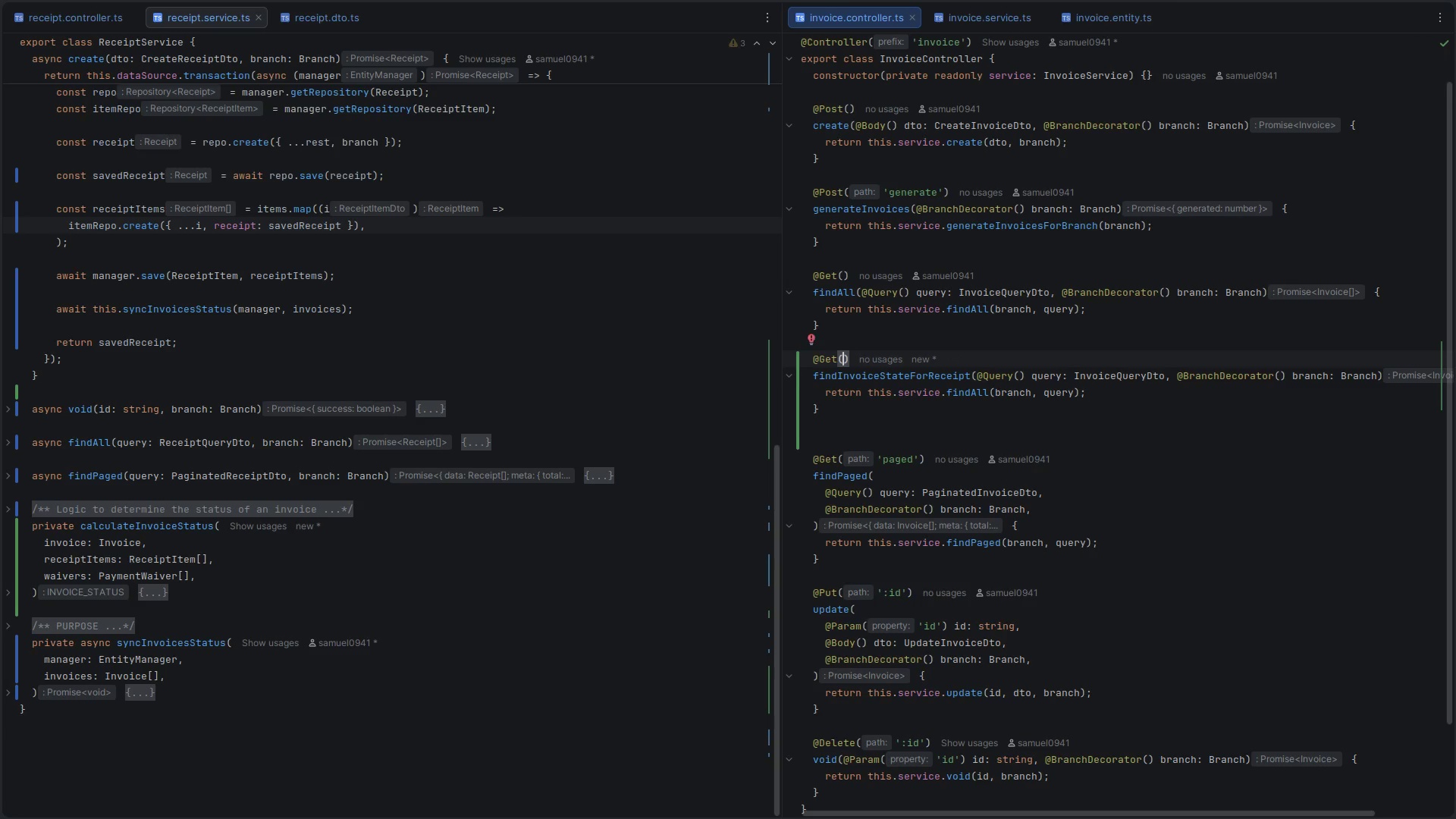 
type(@Para)
 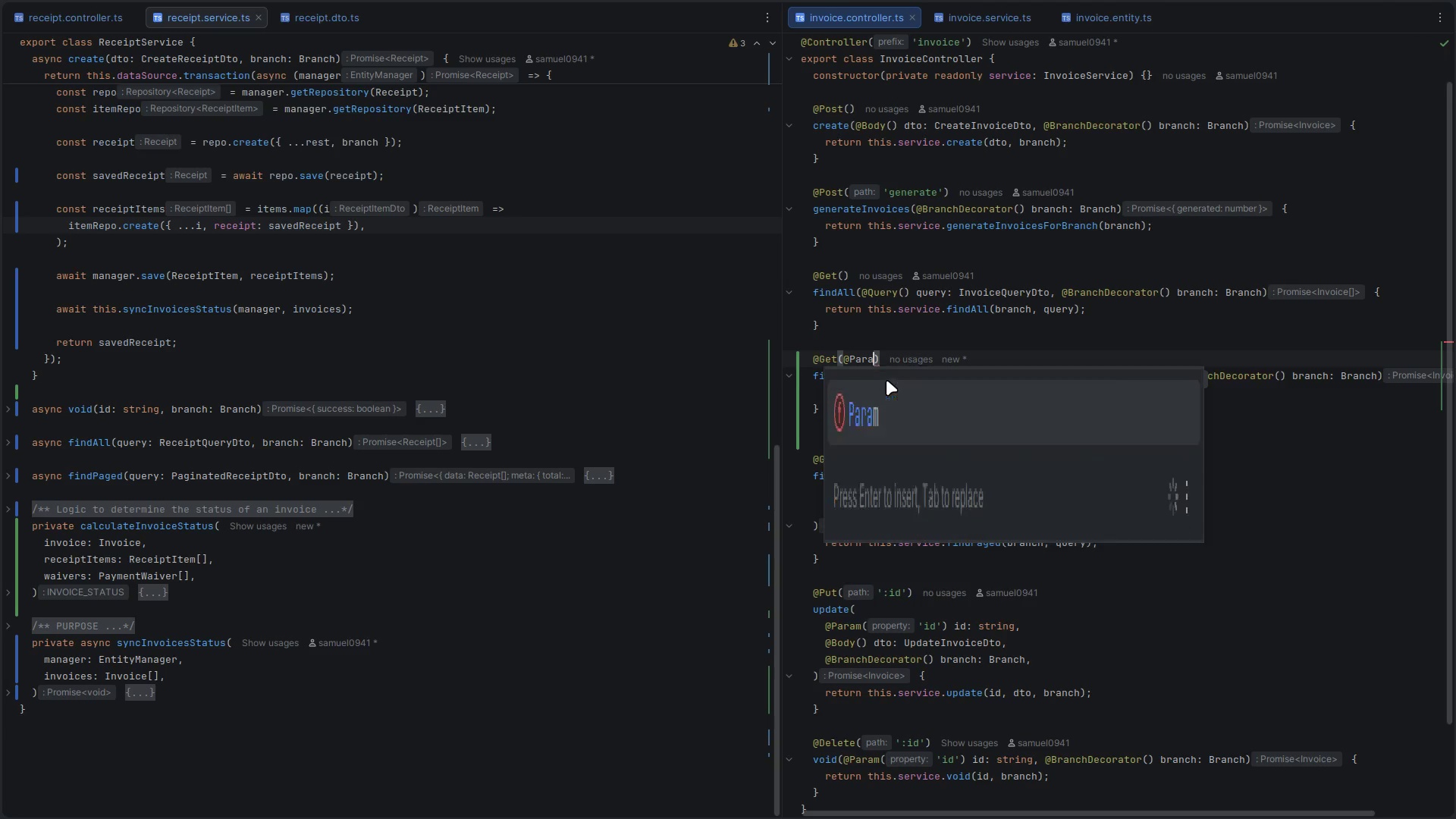 
key(Enter)
 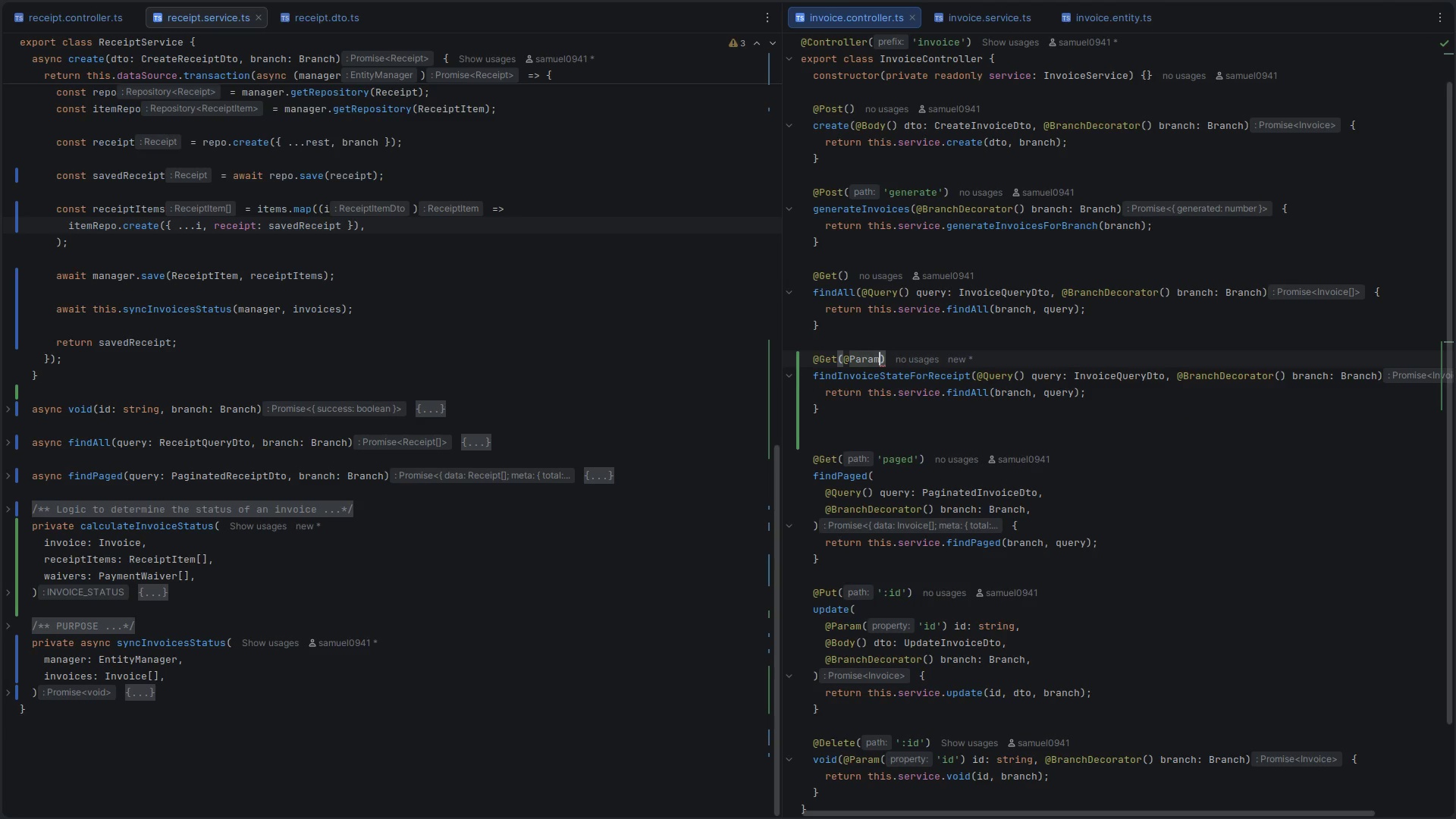 
type((':invoiceIds)
 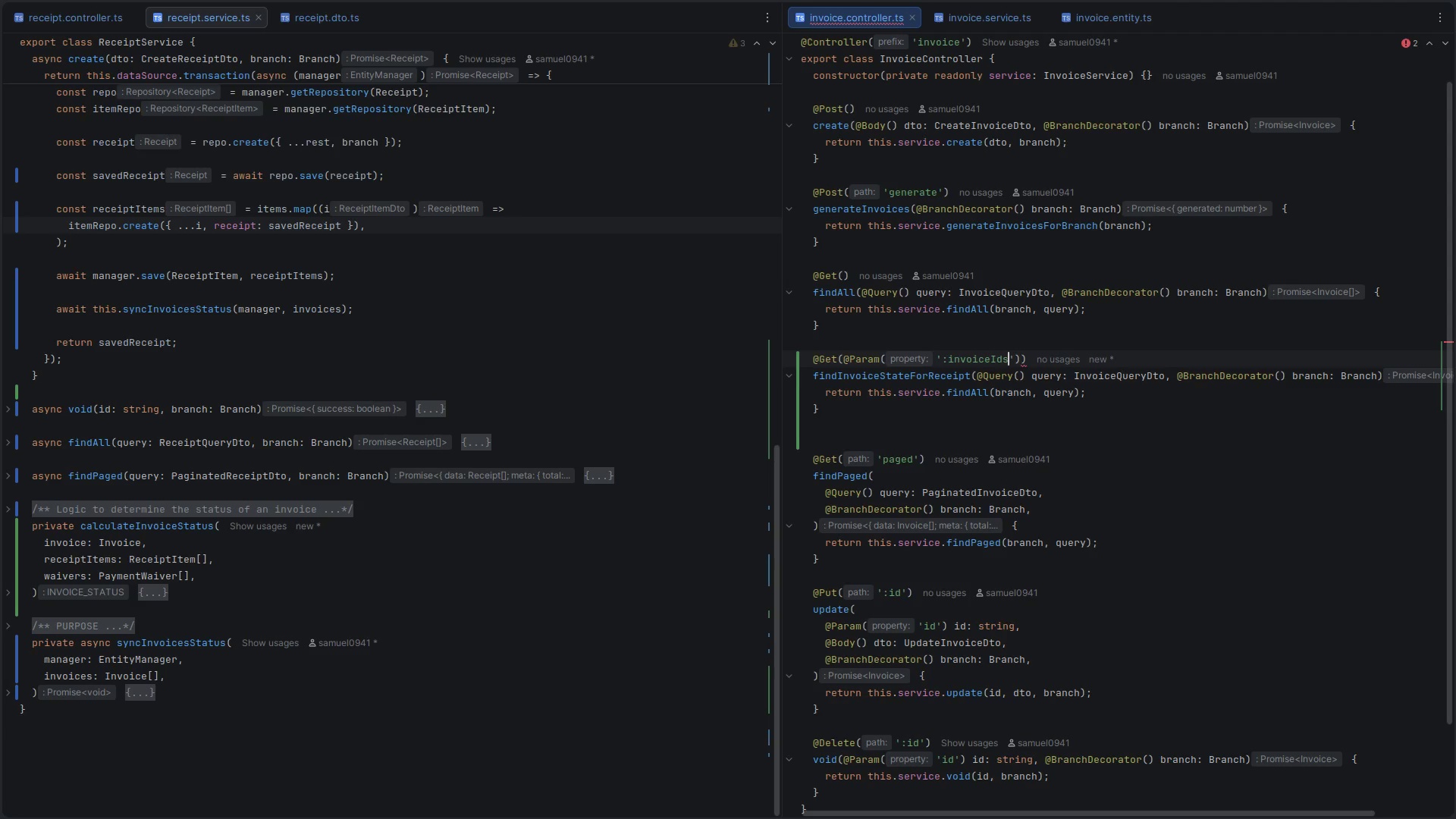 
key(ArrowRight)
 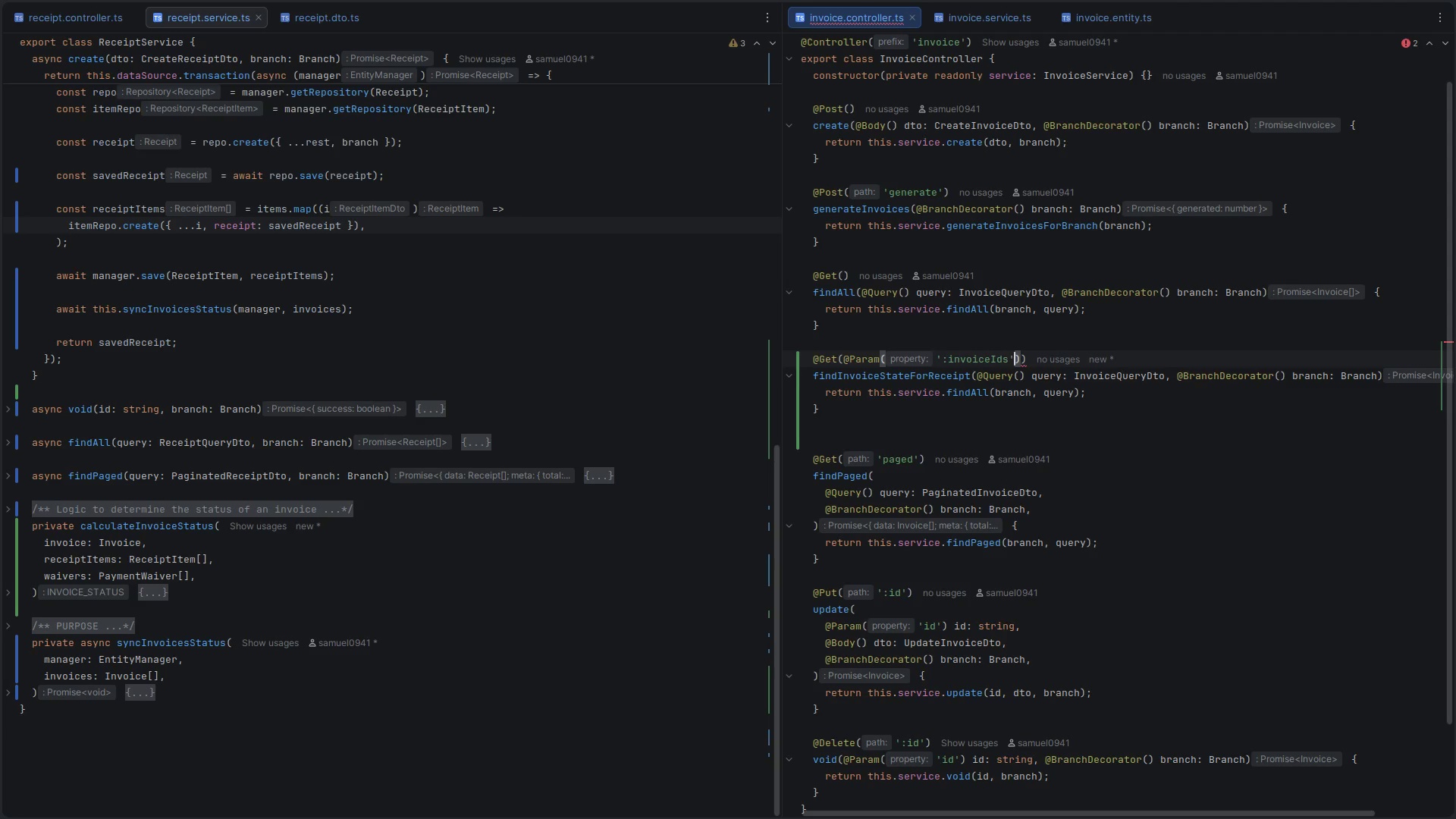 
key(ArrowRight)
 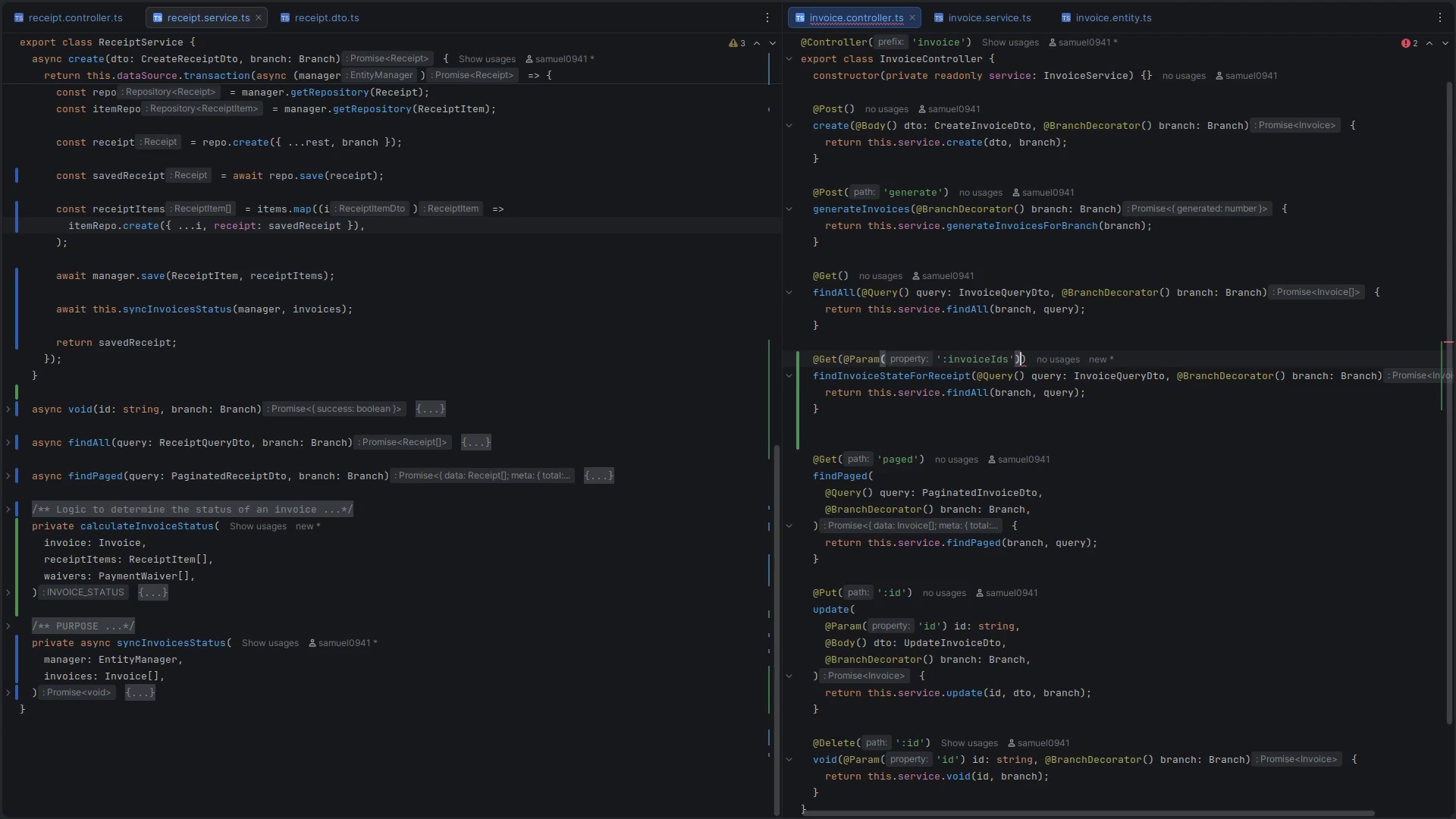 
type( invoiceIds:string[)
 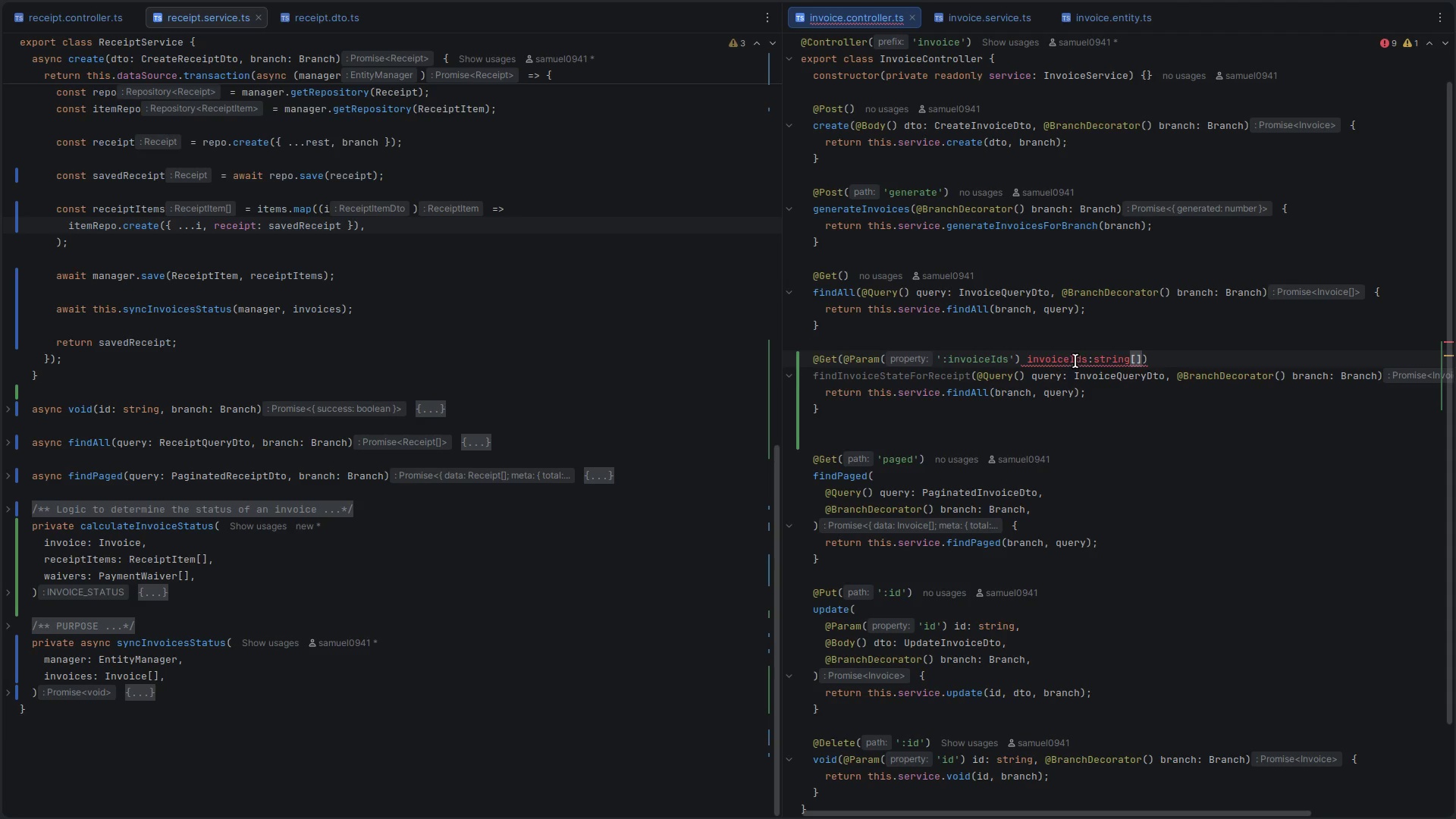 
double_click([1052, 360])
 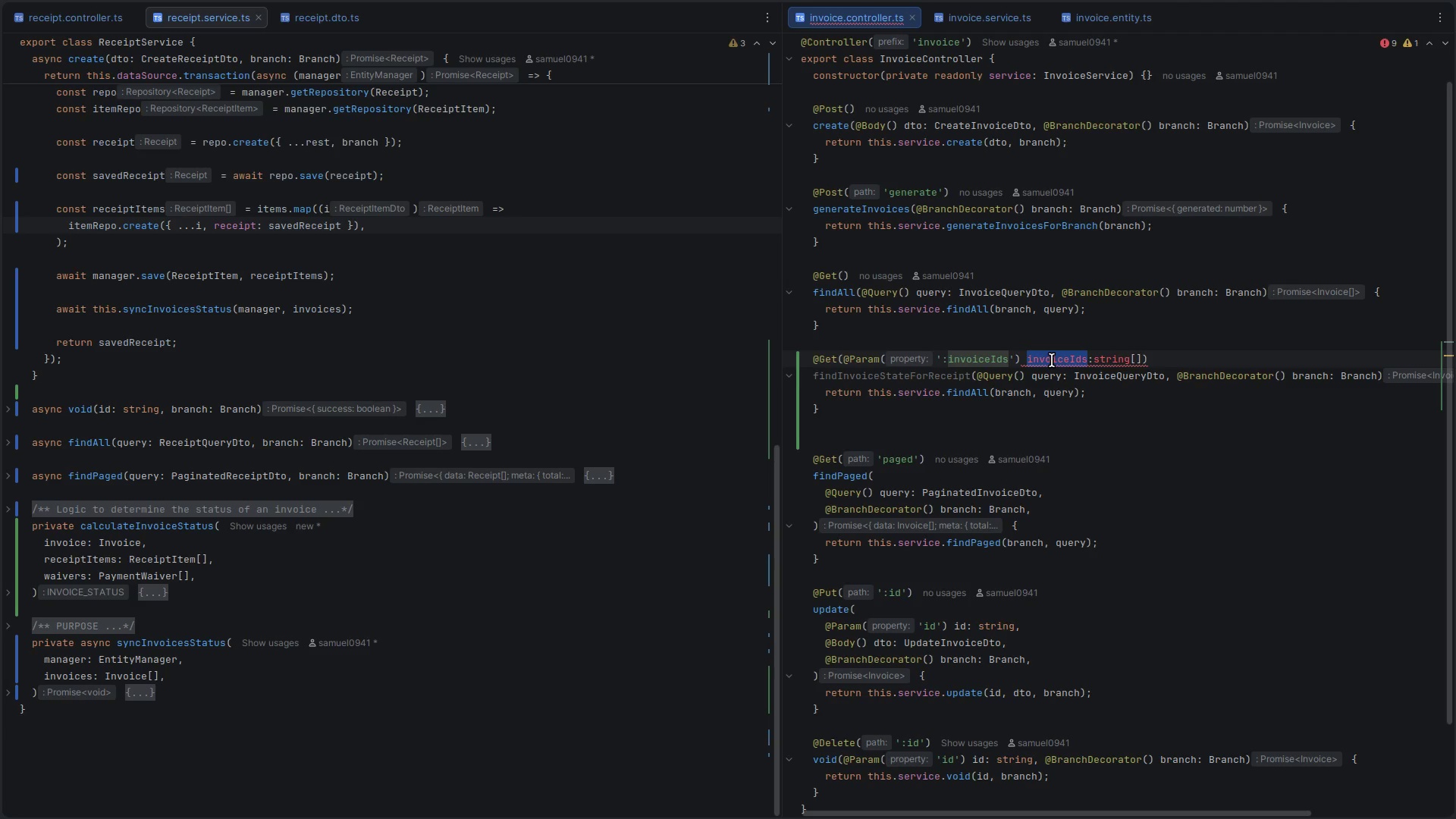 
hold_key(key=ControlLeft, duration=6.86)
 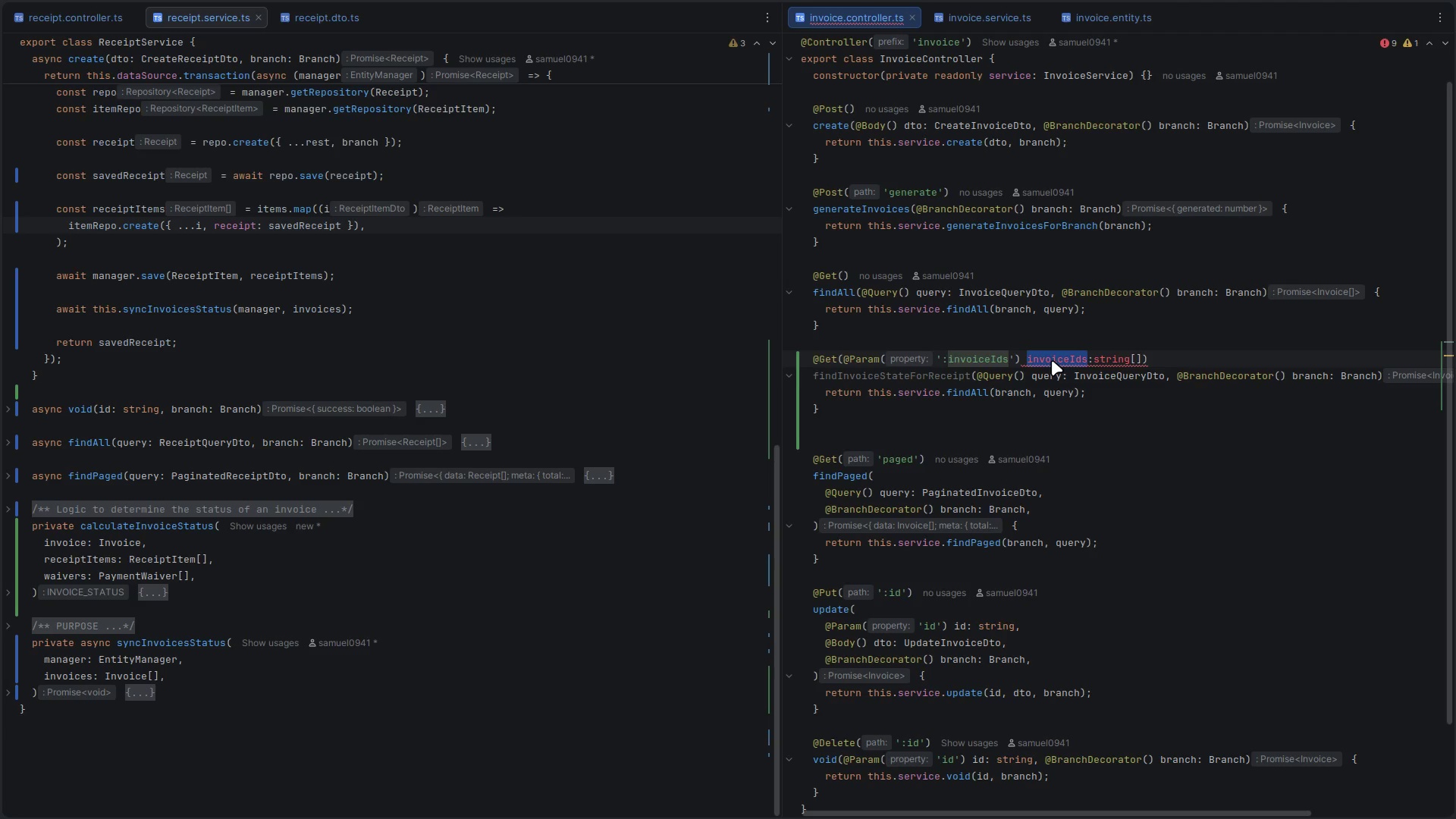 
key(ArrowLeft)
 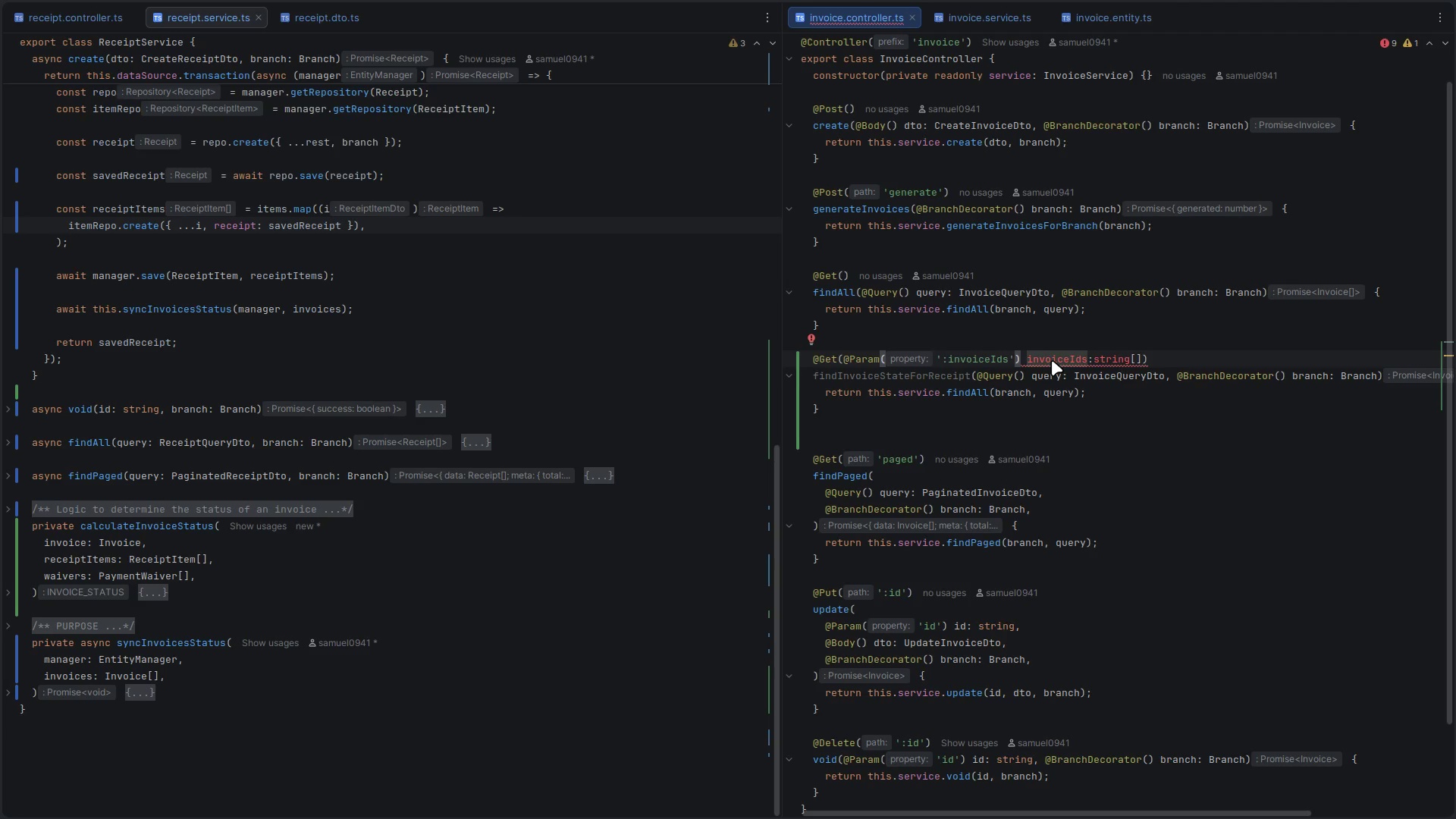 
double_click([1052, 360])
 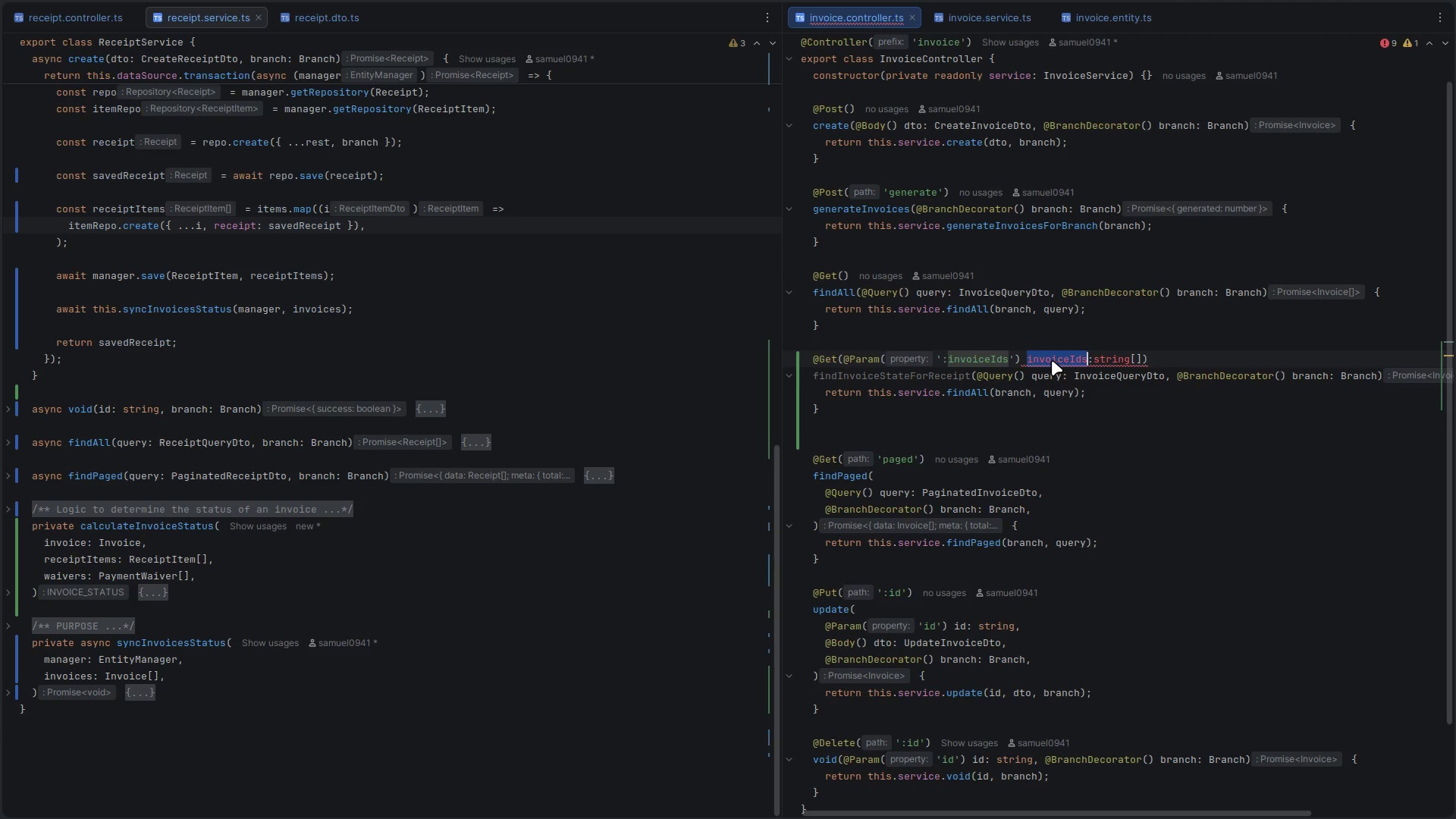 
hold_key(key=ControlLeft, duration=1.48)
 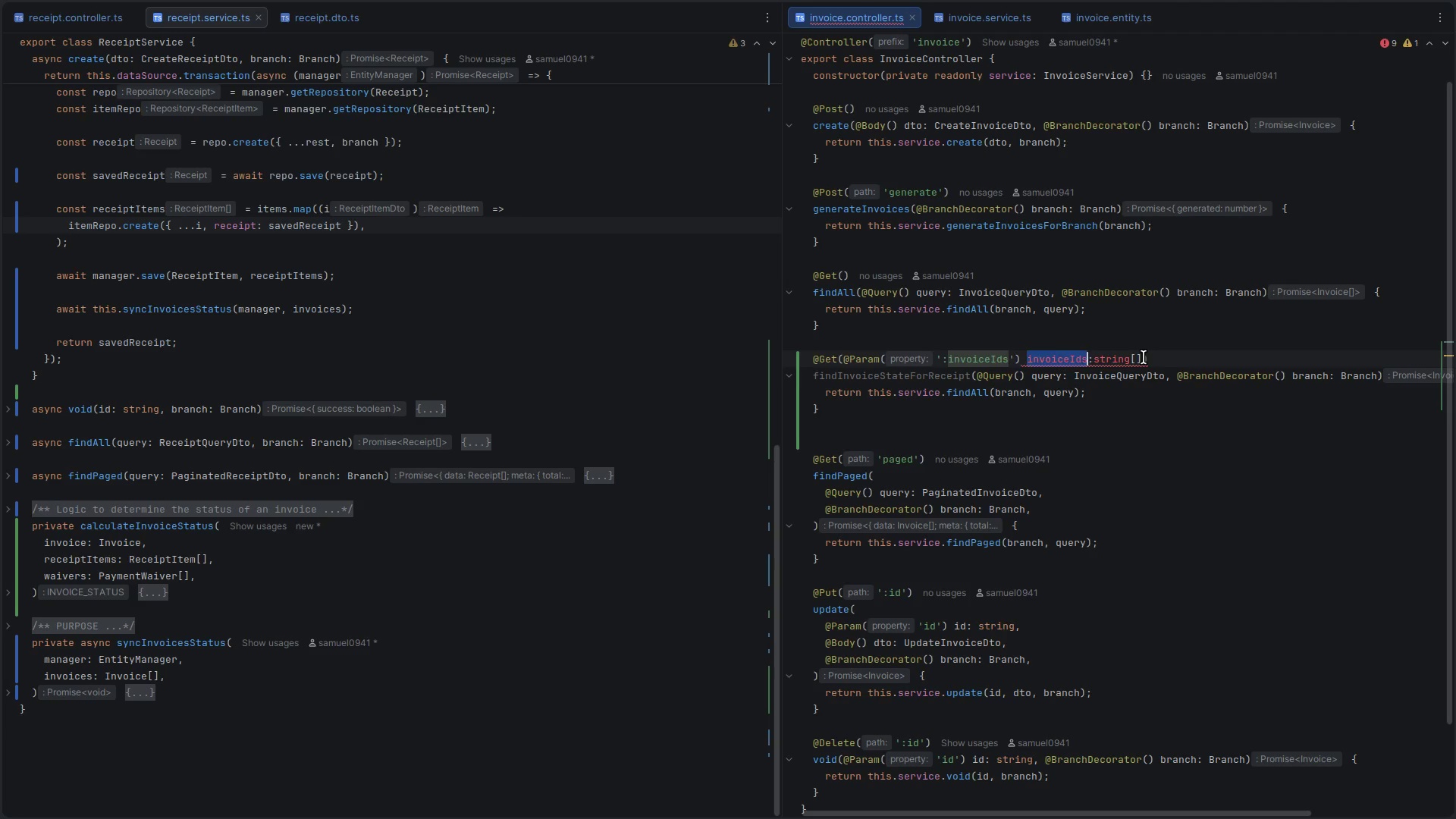 
left_click([1144, 357])
 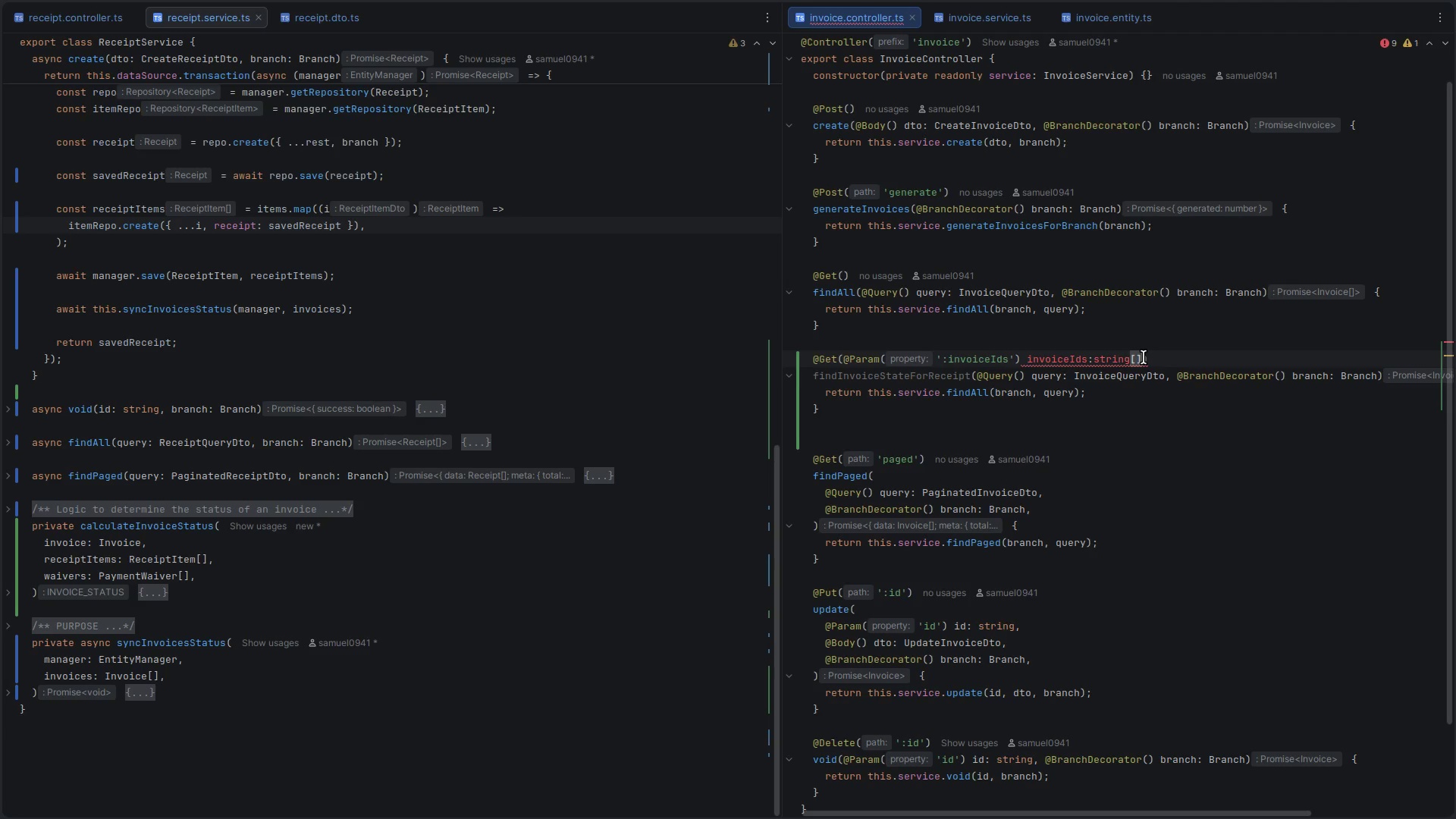 
key(Backspace)
 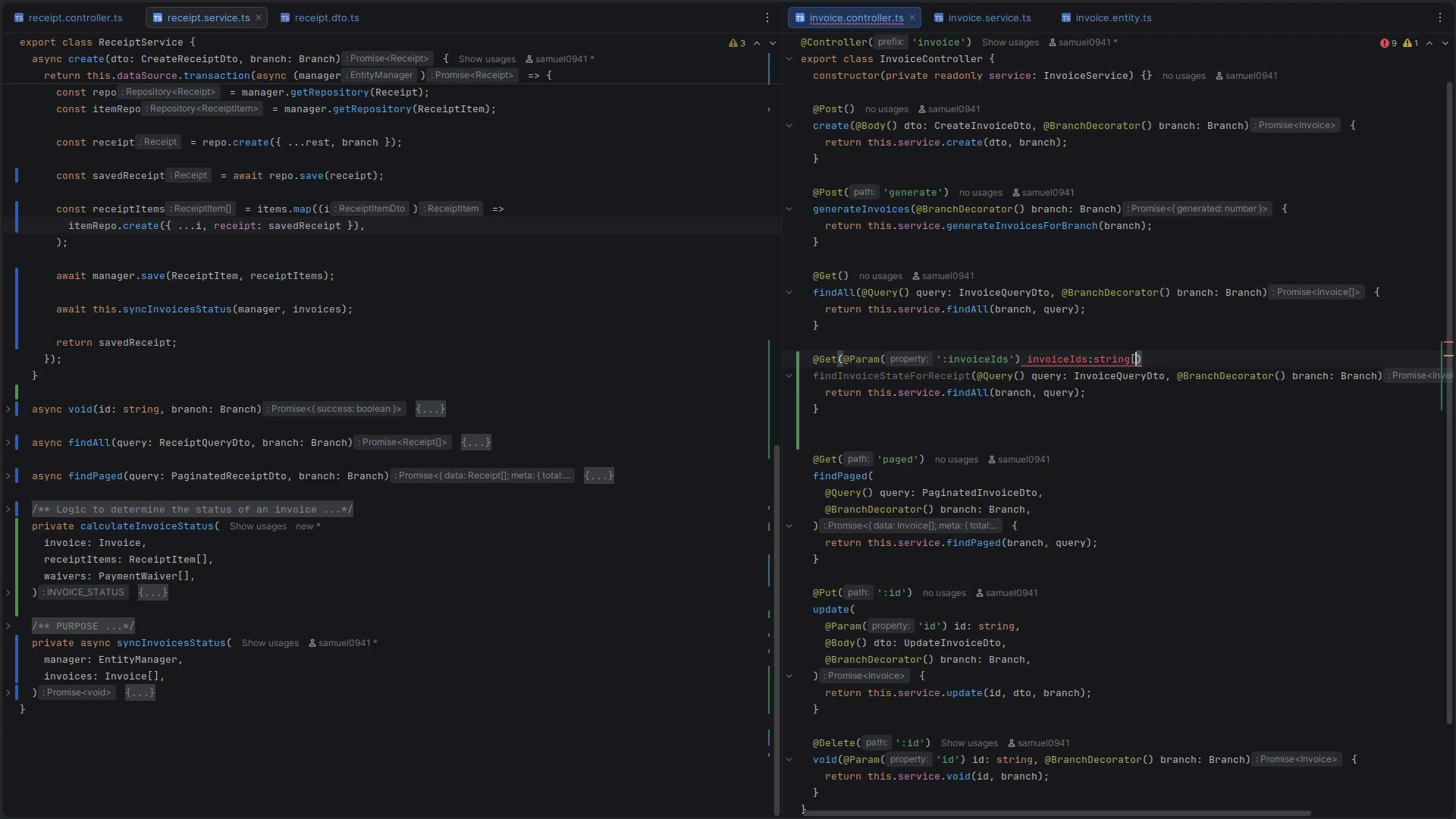 
key(Backspace)
 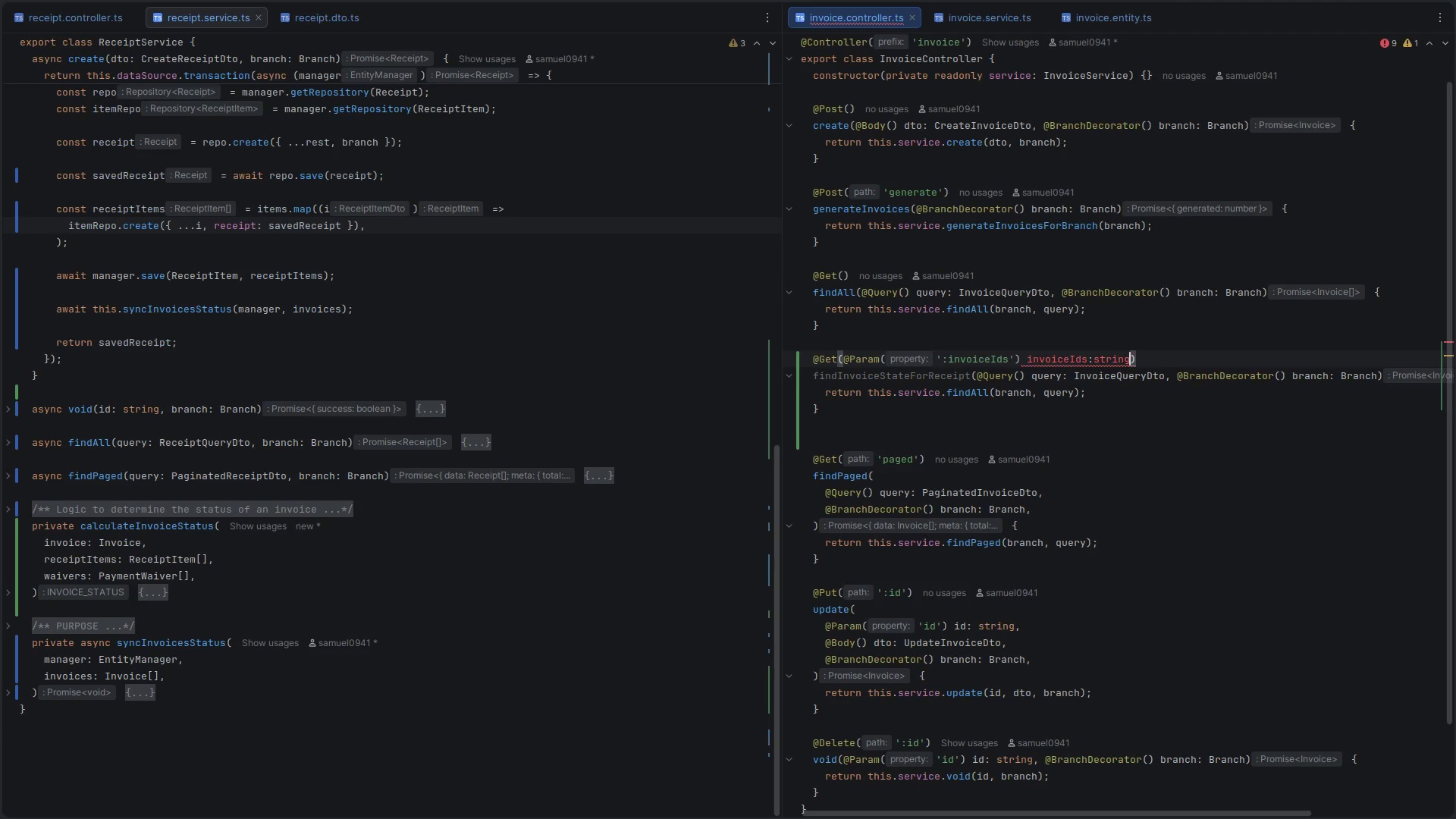 
key(Backspace)
 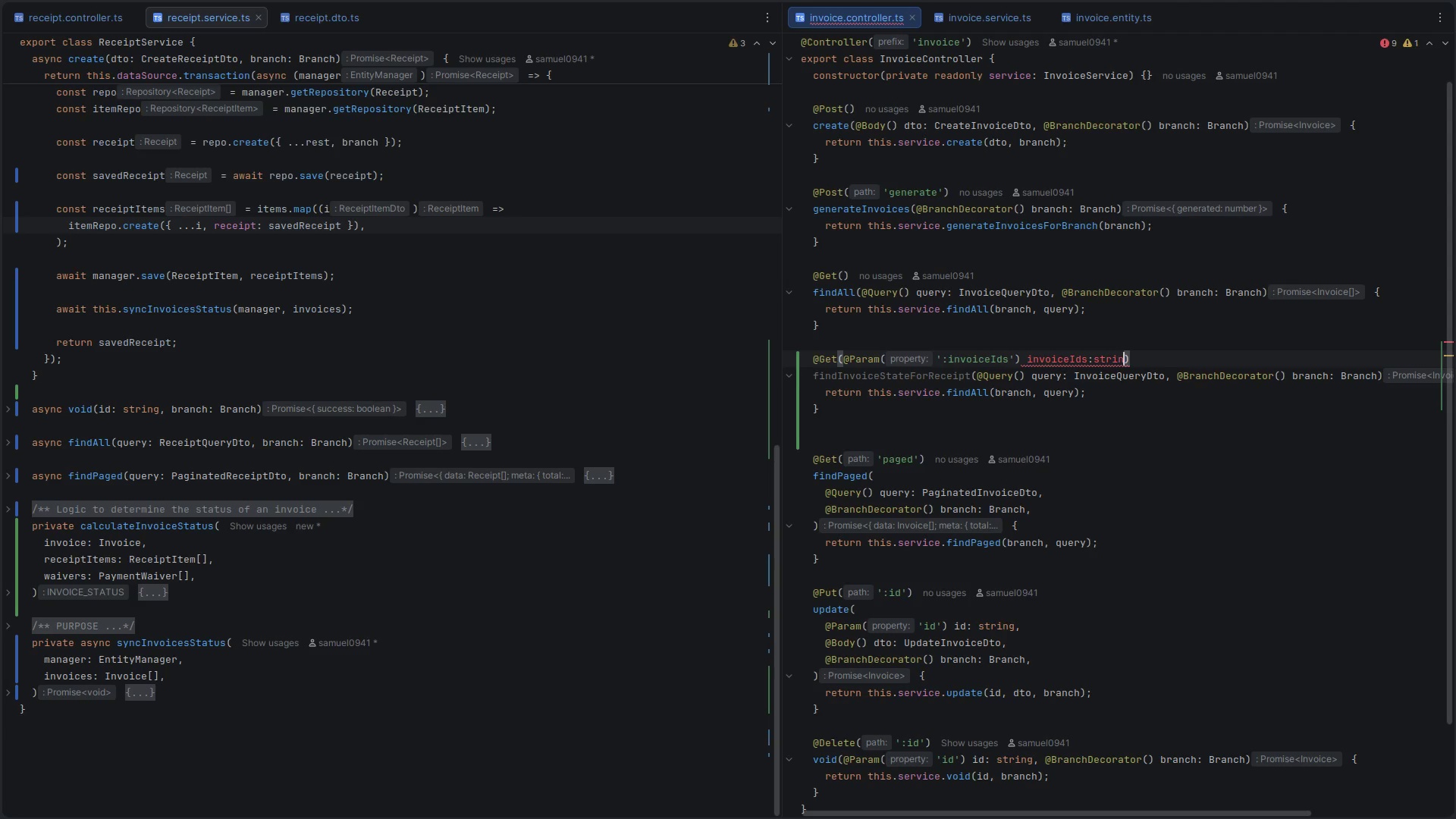 
key(Backspace)
 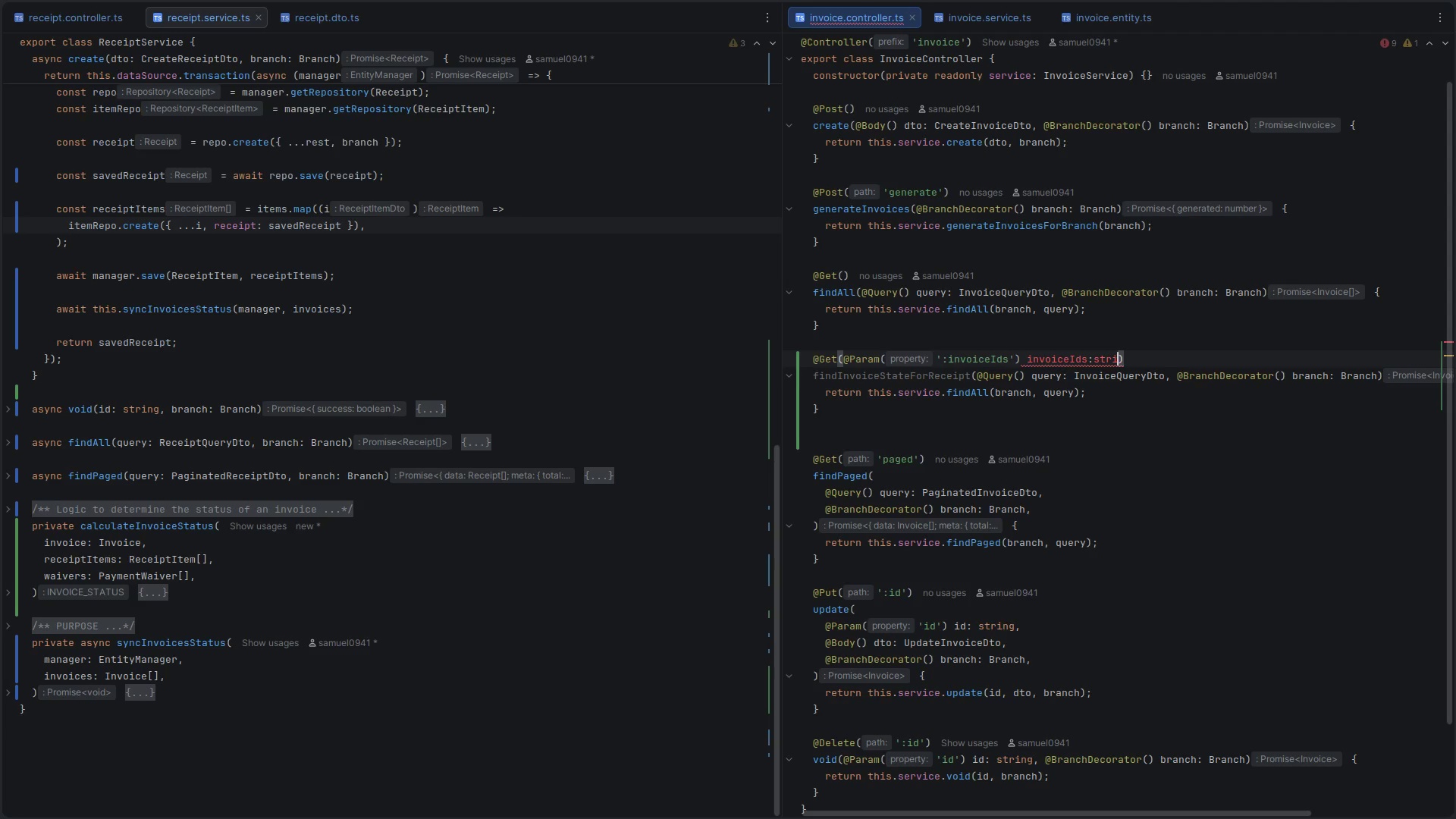 
key(Backspace)
 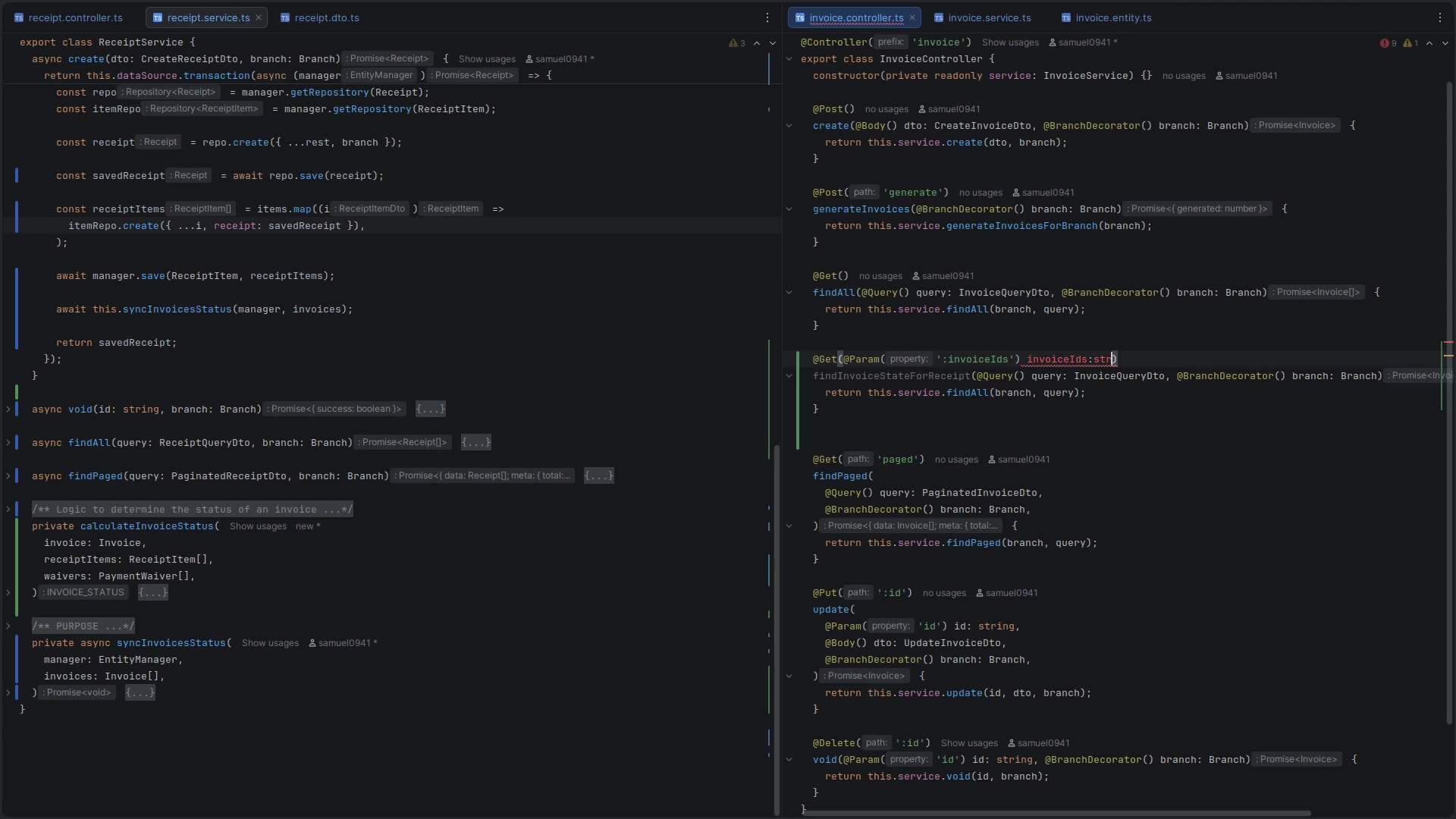 
key(Backspace)
 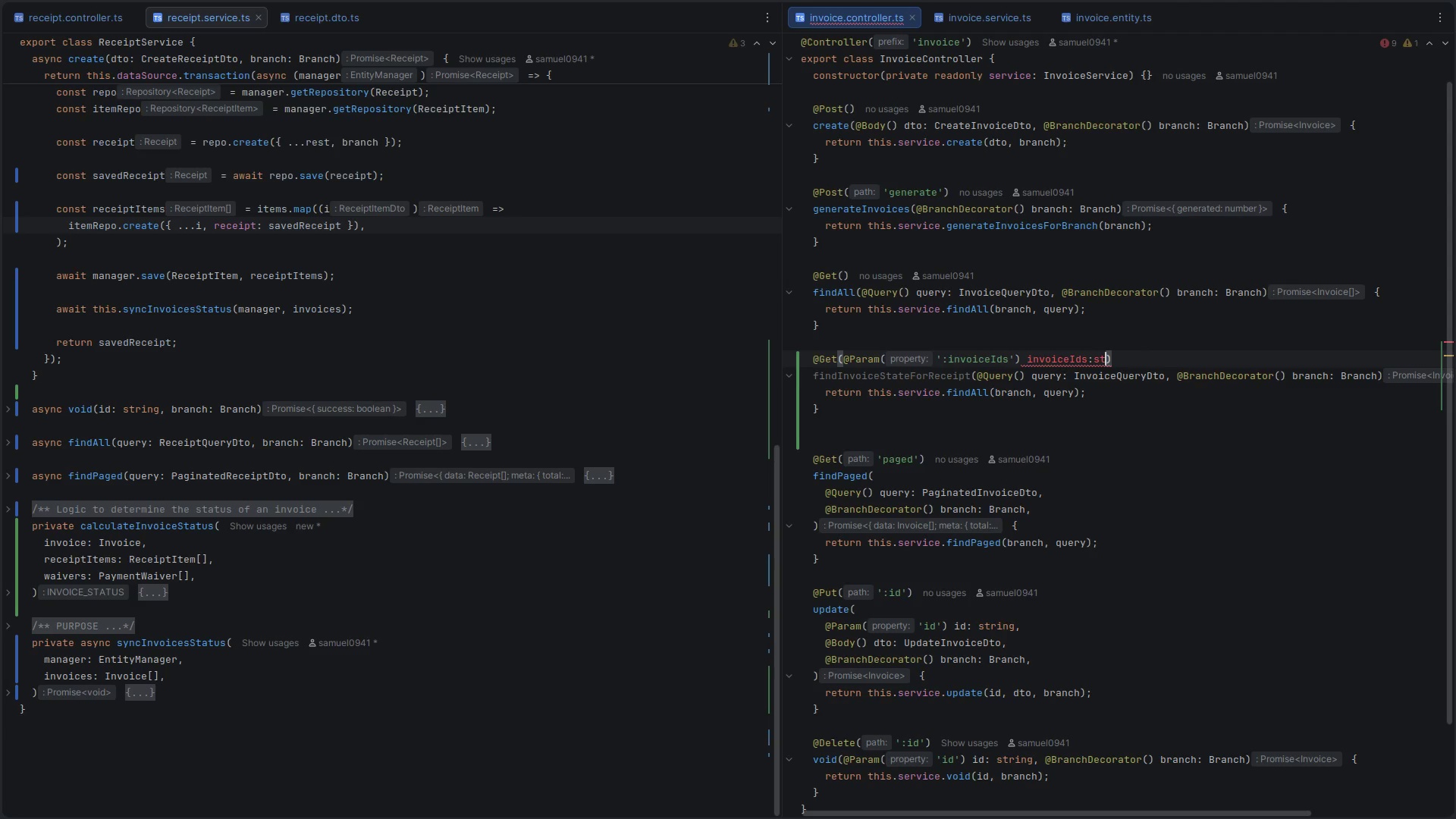 
key(Backspace)
 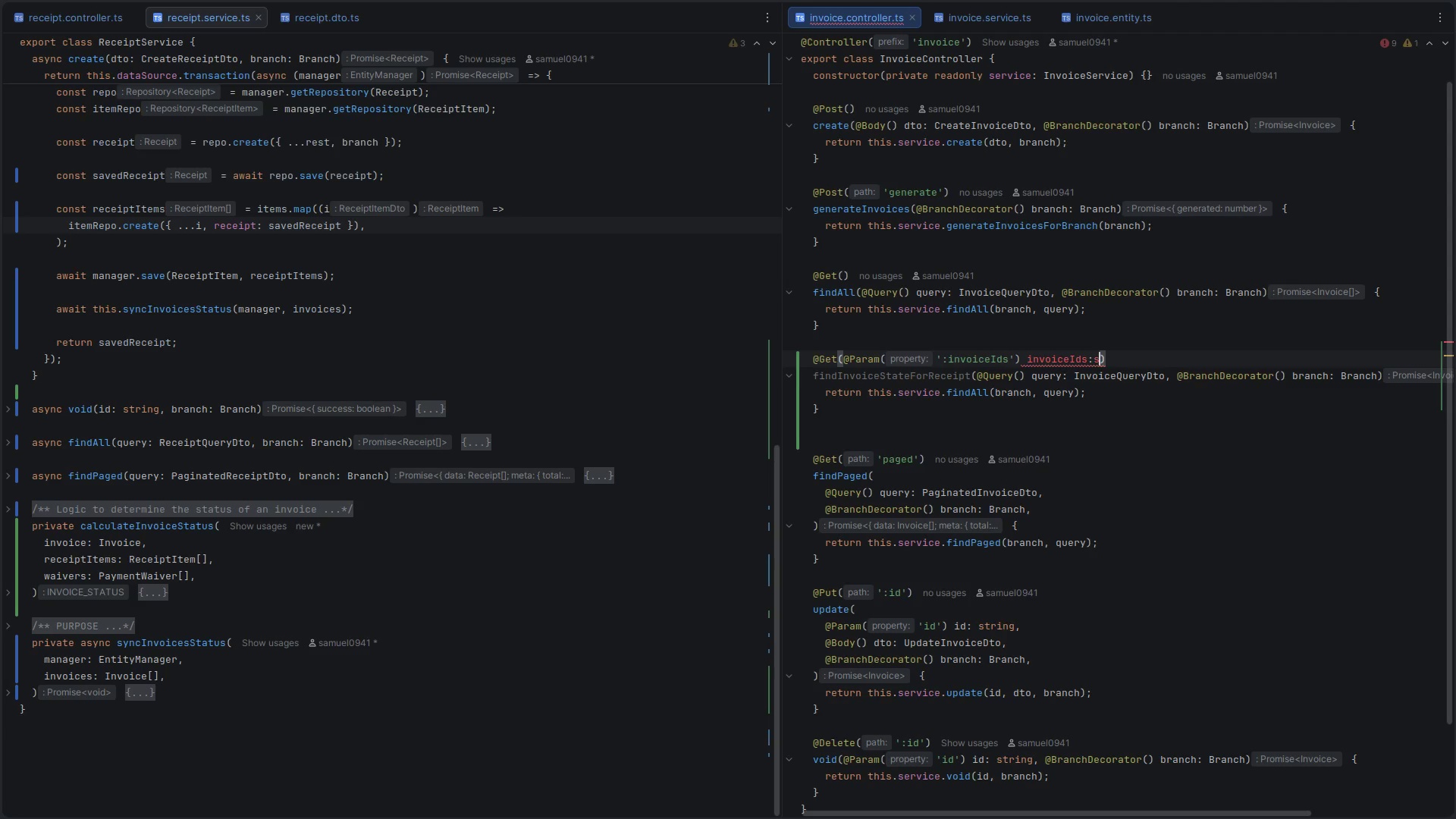 
key(Backspace)
 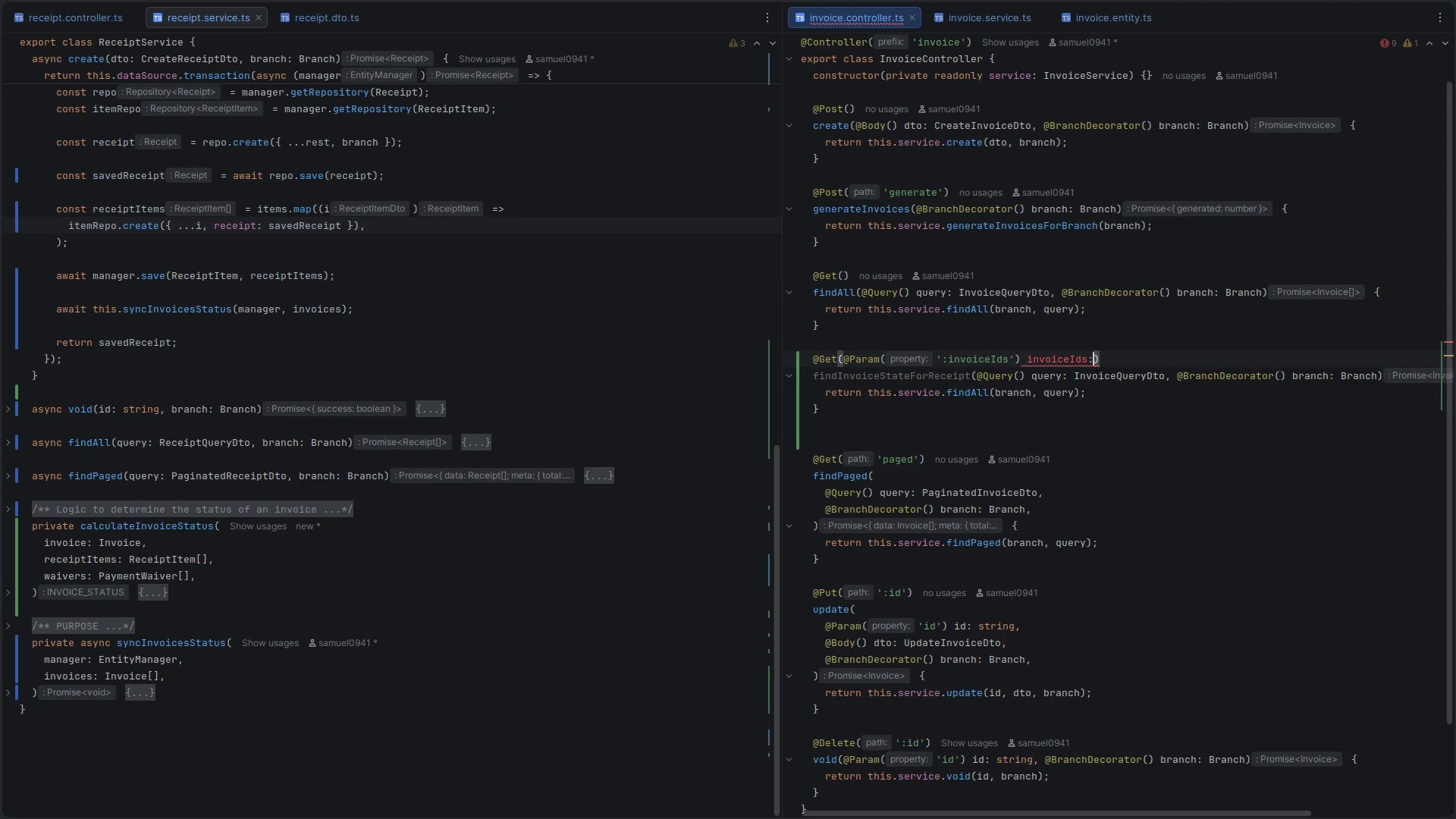 
key(Backspace)
 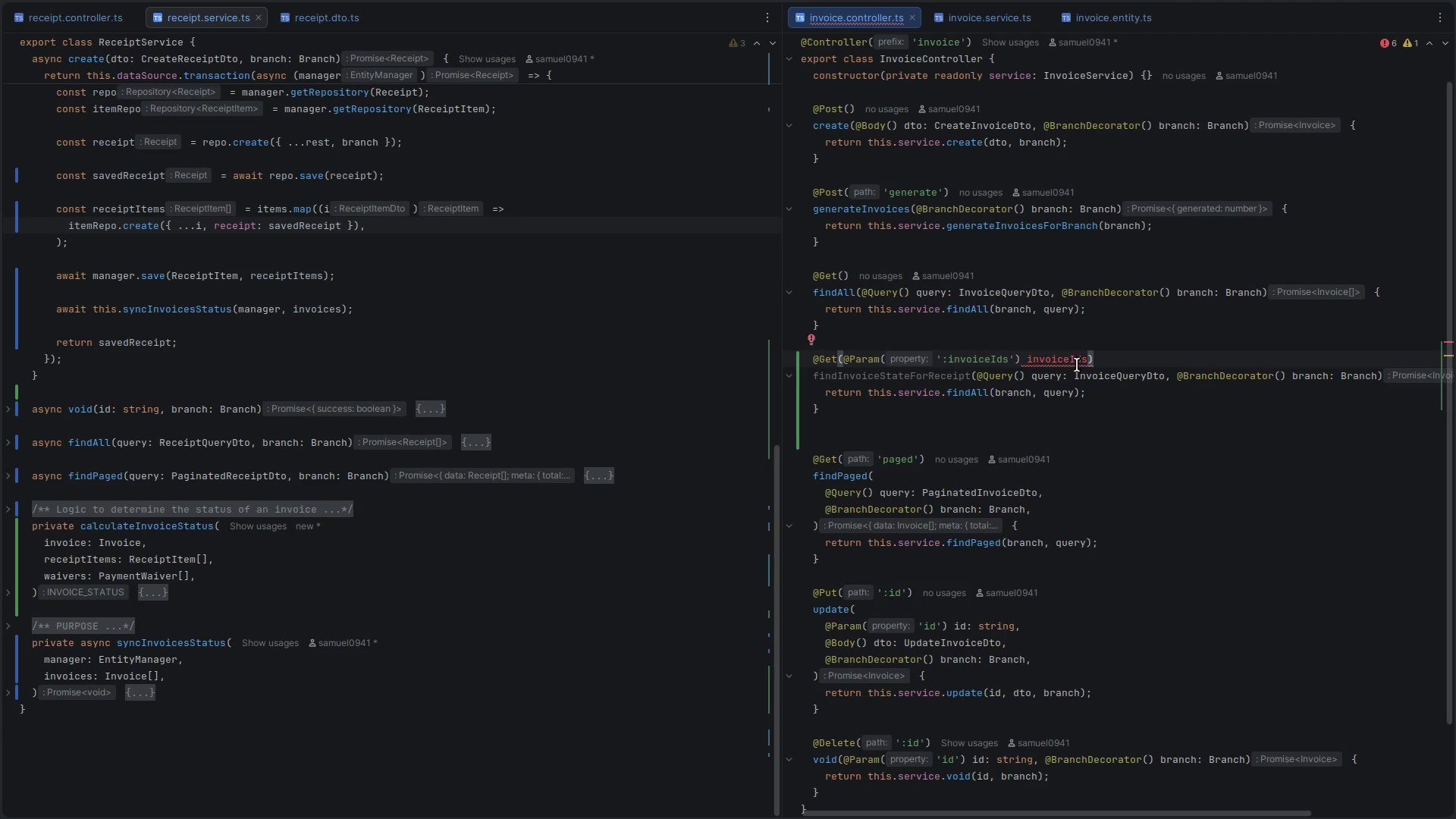 
double_click([1066, 364])
 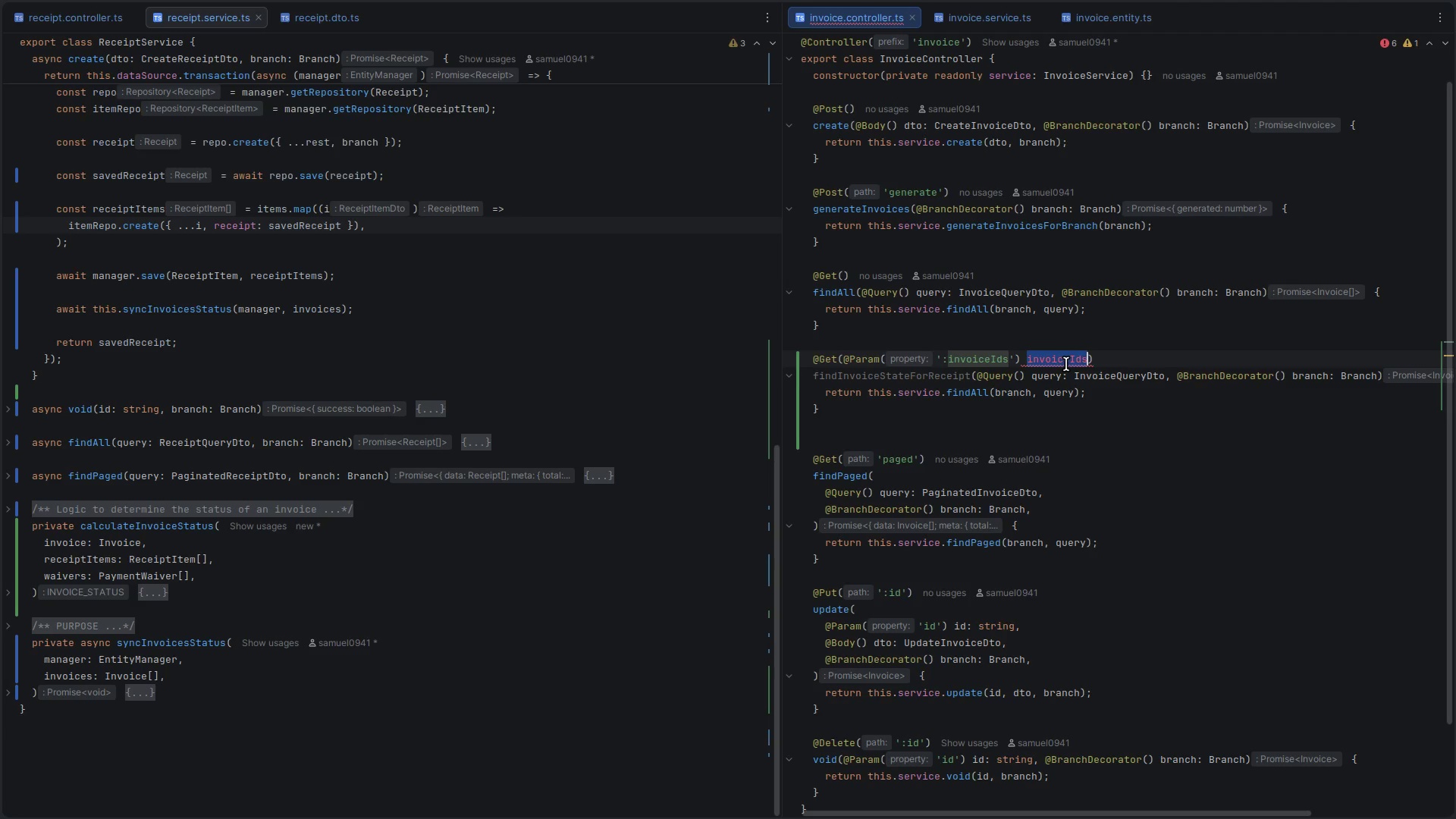 
key(Control+X)
 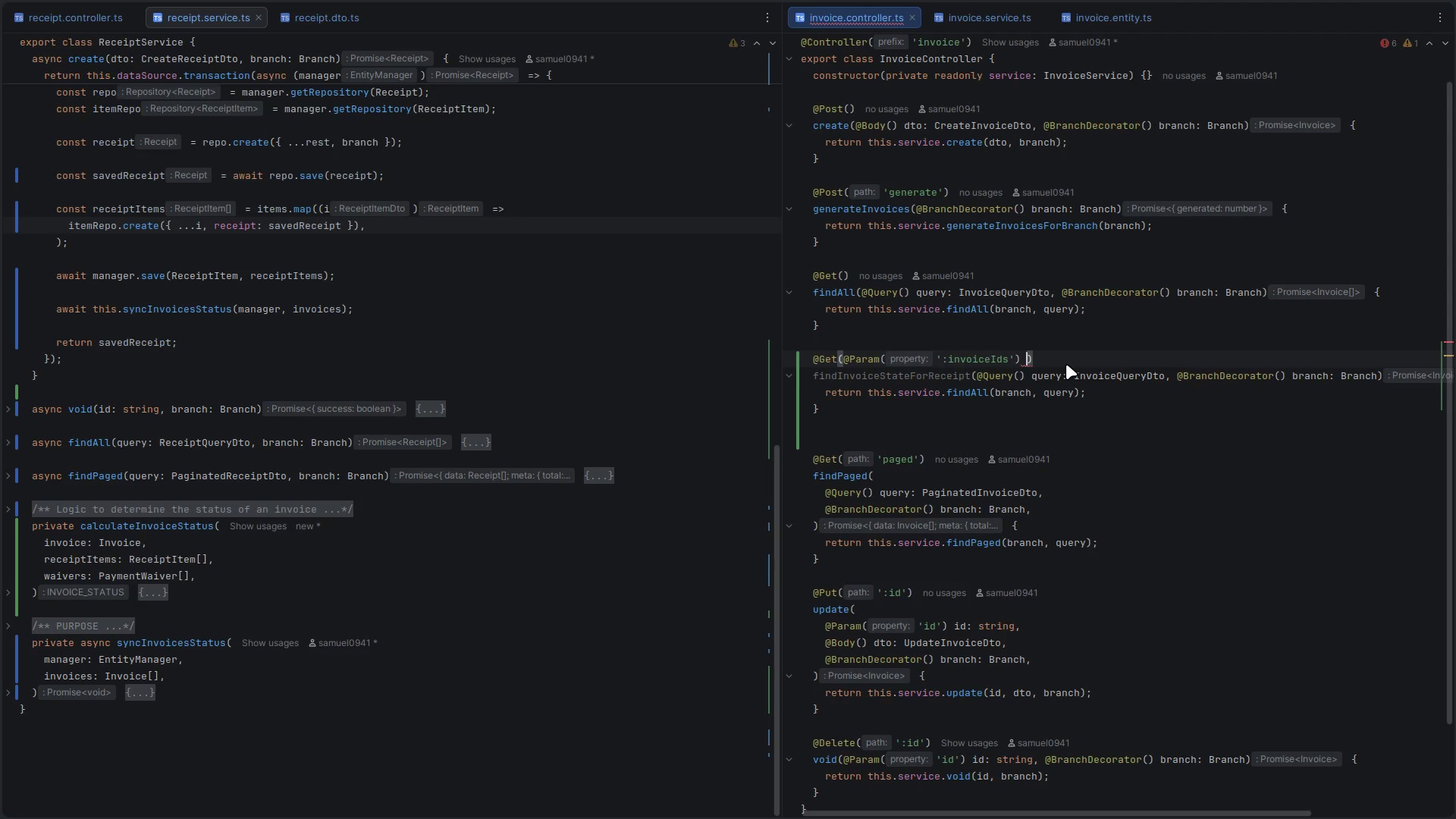 
key(Backspace)
 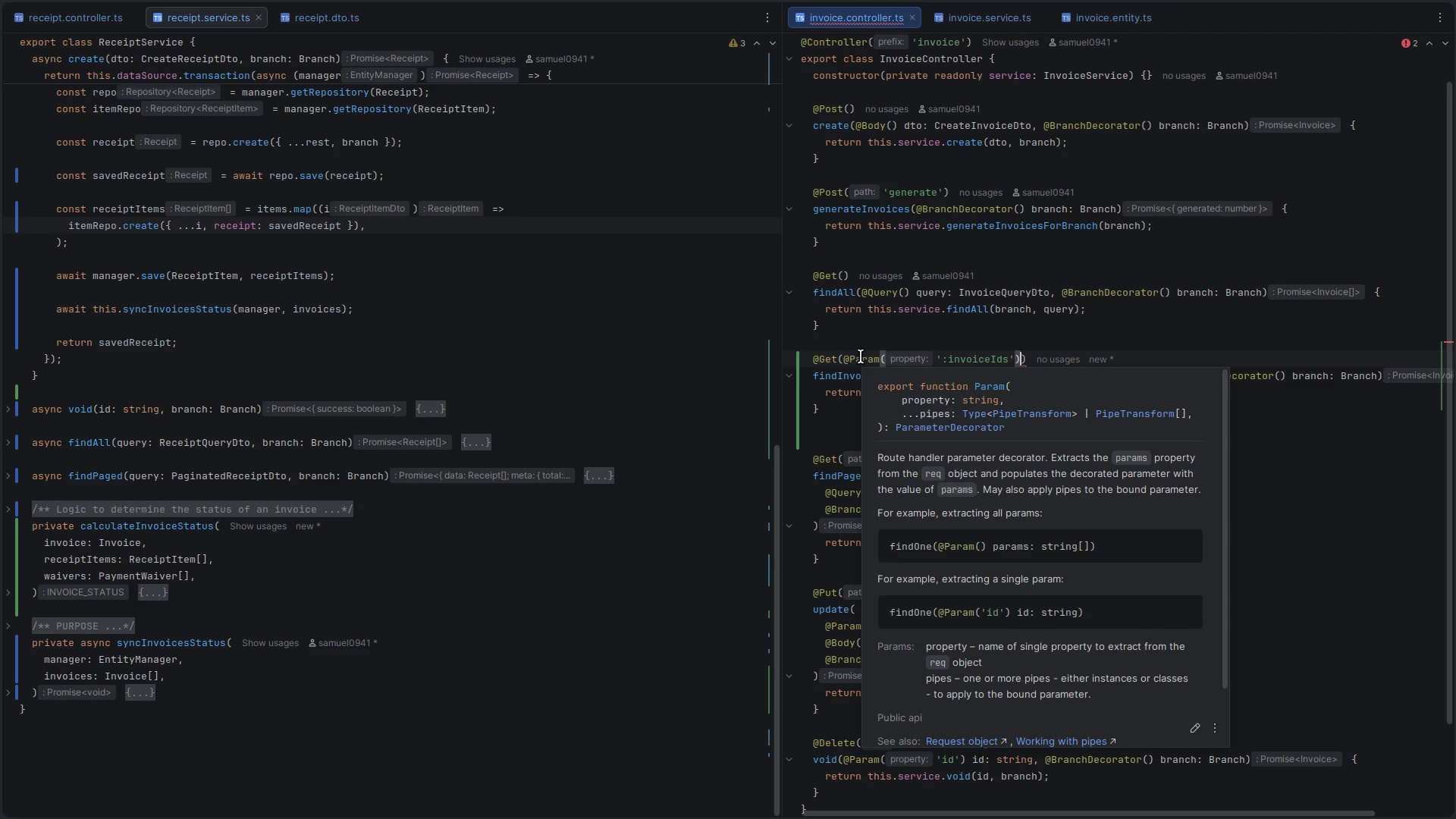 
hold_key(key=ArrowLeft, duration=1.18)
 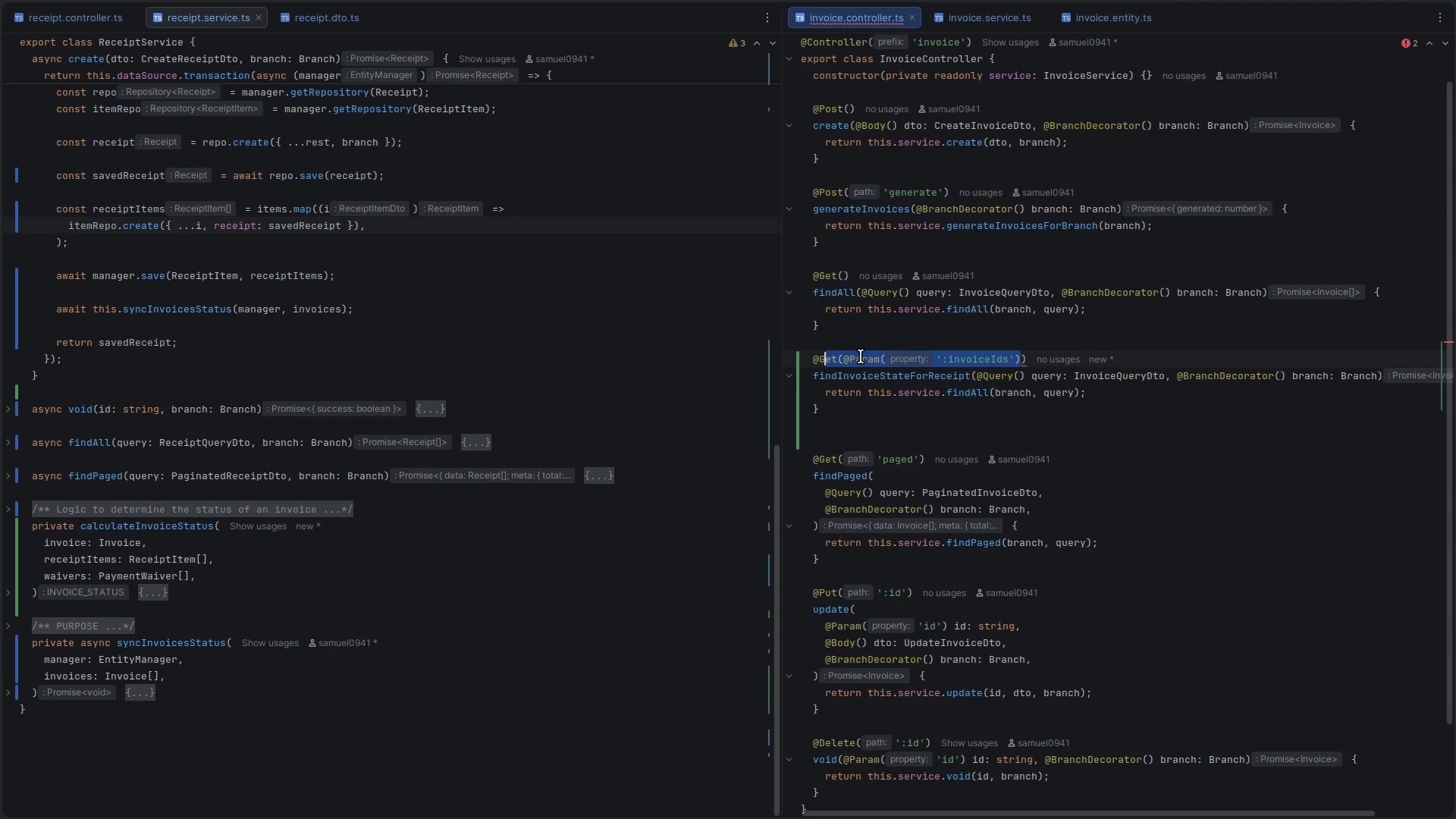 
key(Shift+ArrowRight)
 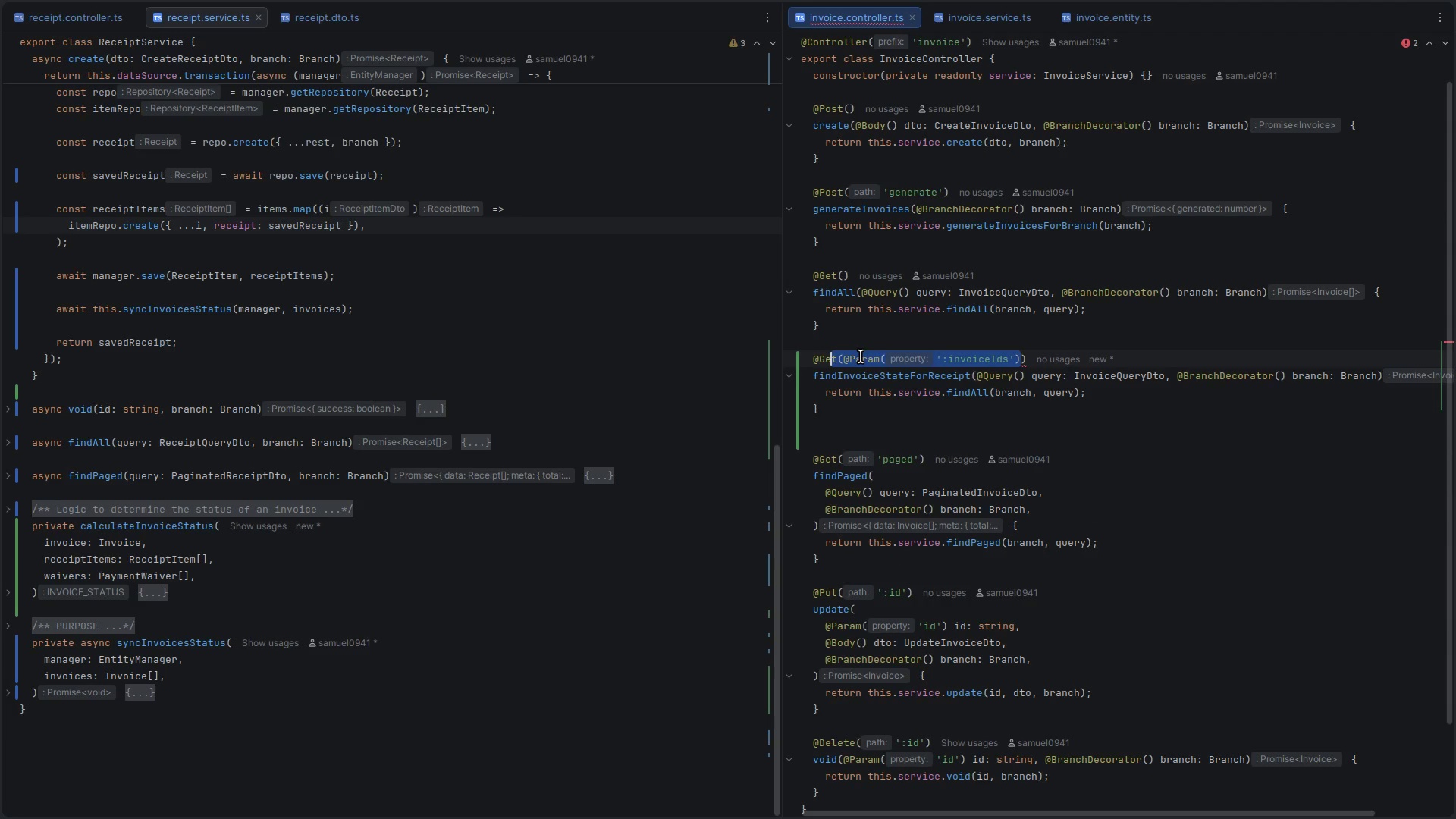 
key(Shift+ArrowRight)
 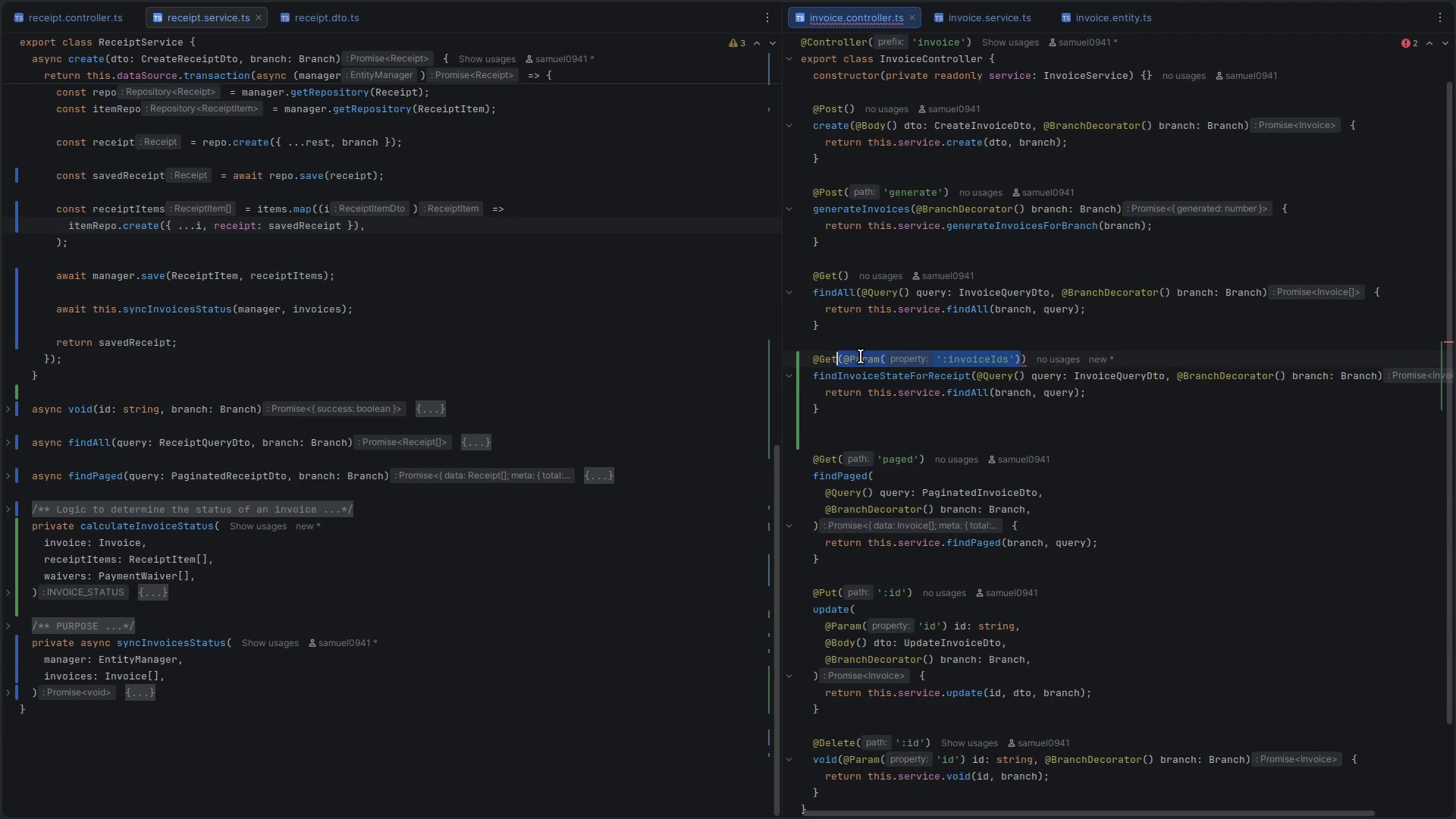 
key(Shift+ArrowRight)
 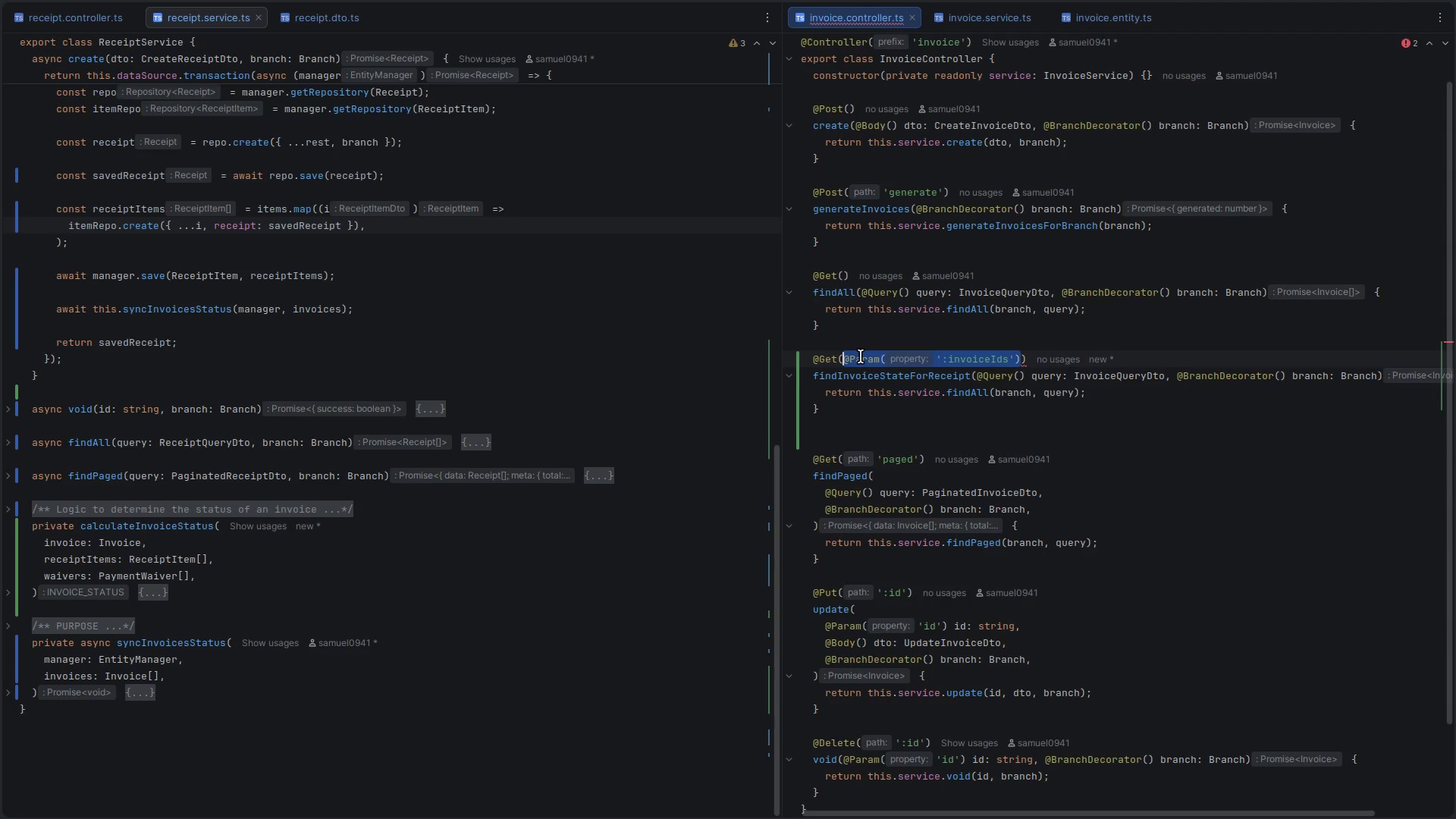 
key(Control+X)
 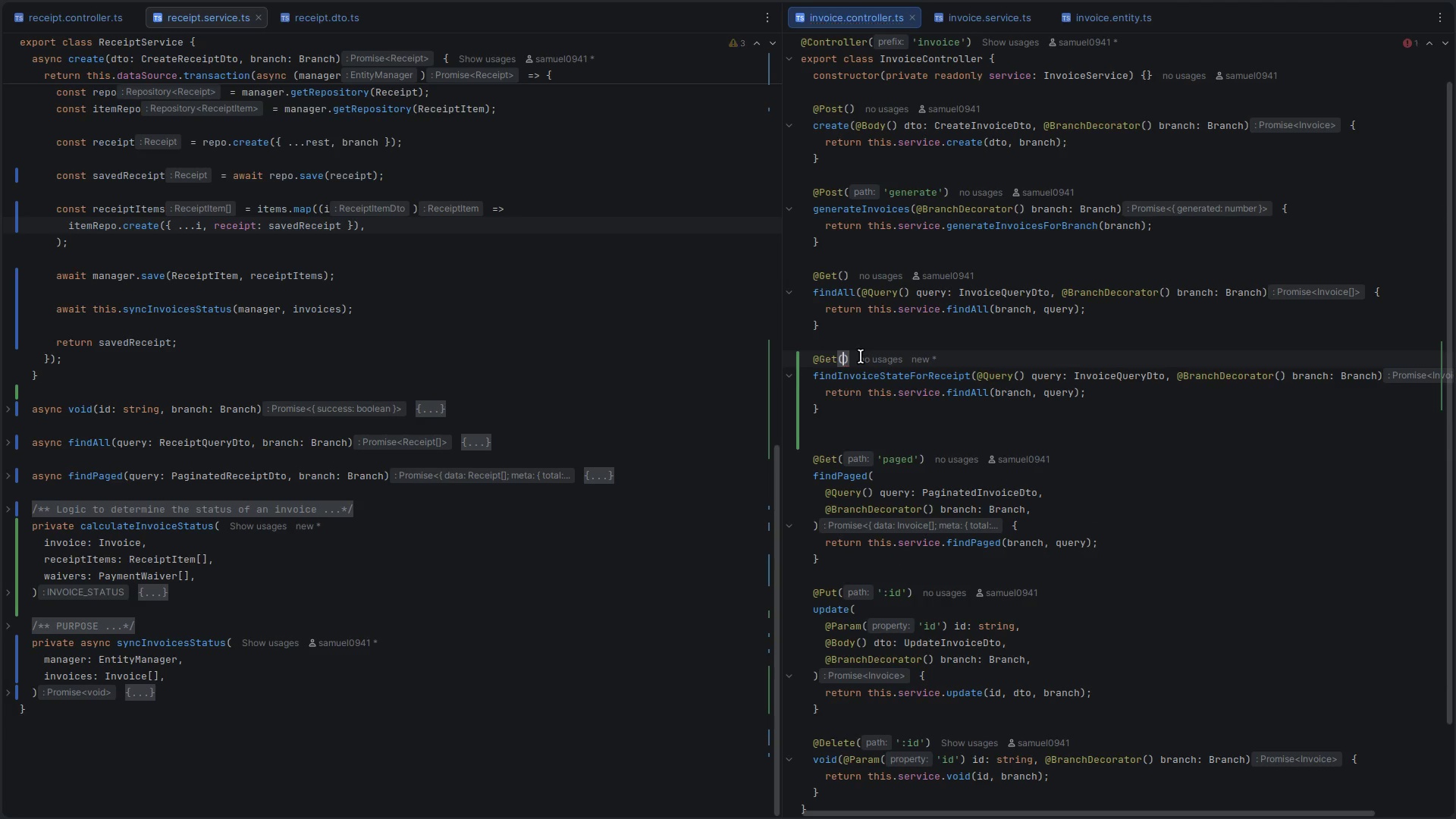 
mouse_move([975, 388])
 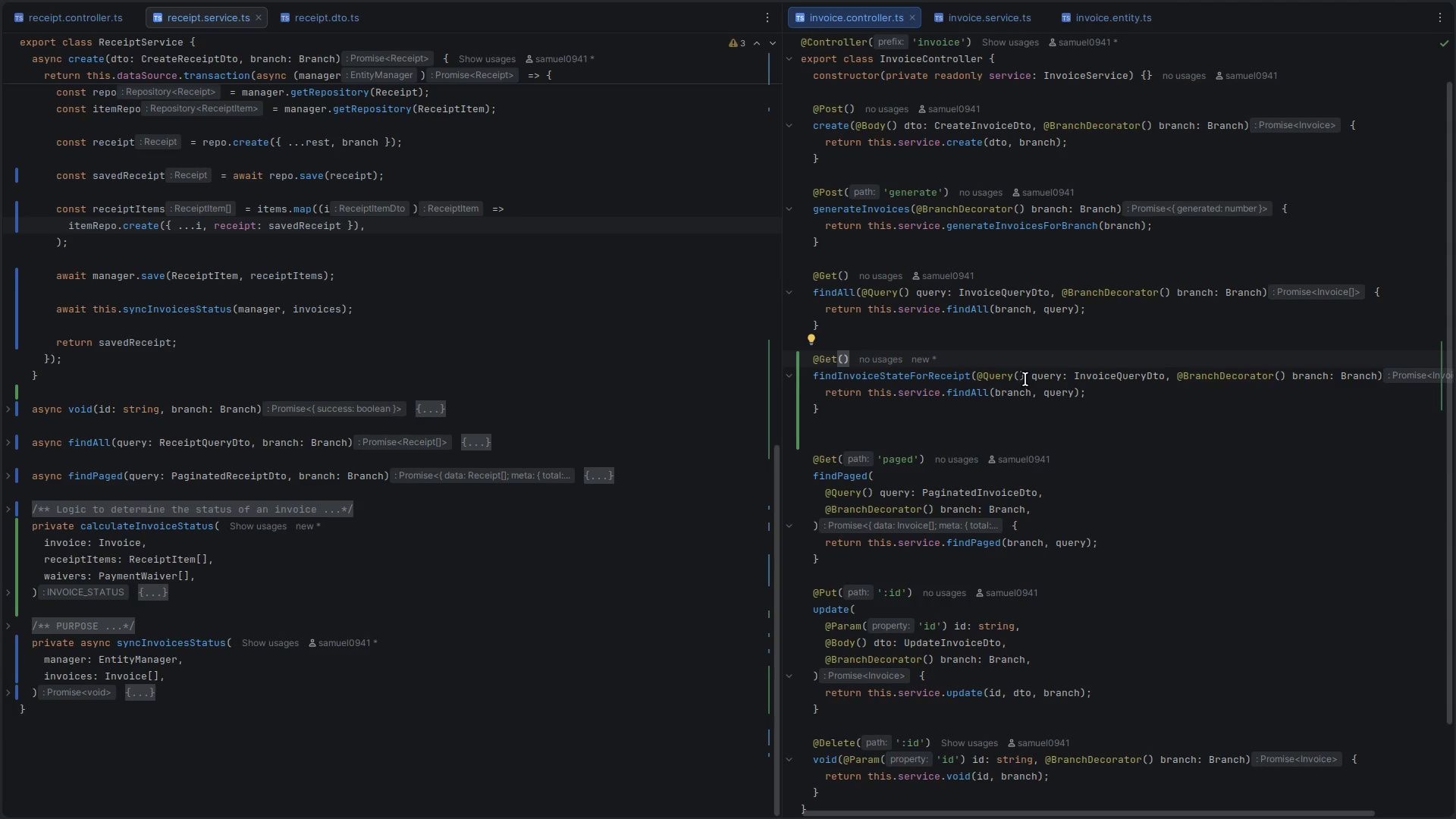 
left_click_drag(start_coordinate=[975, 374], to_coordinate=[1167, 375])
 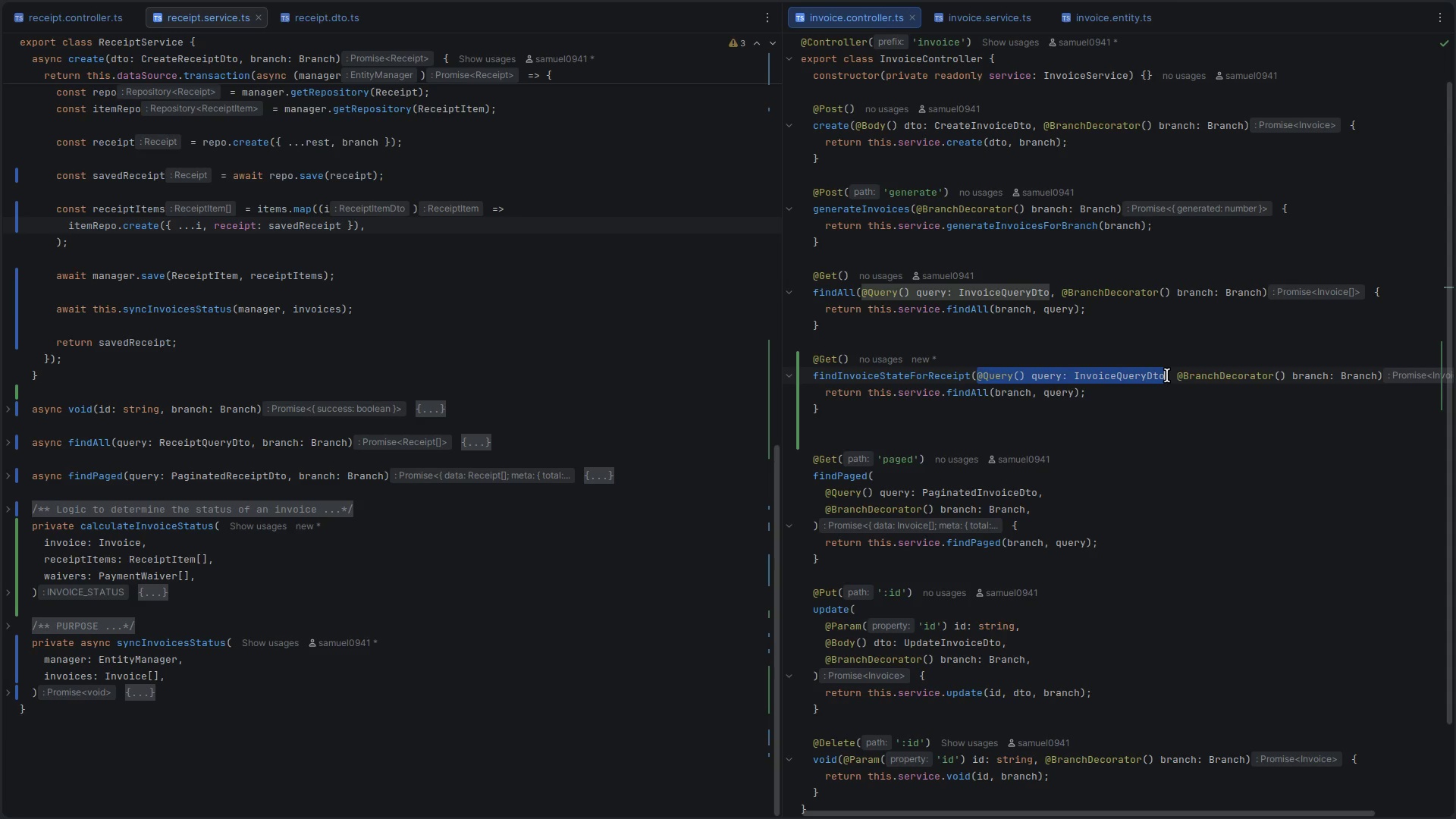 
key(Control+V)
 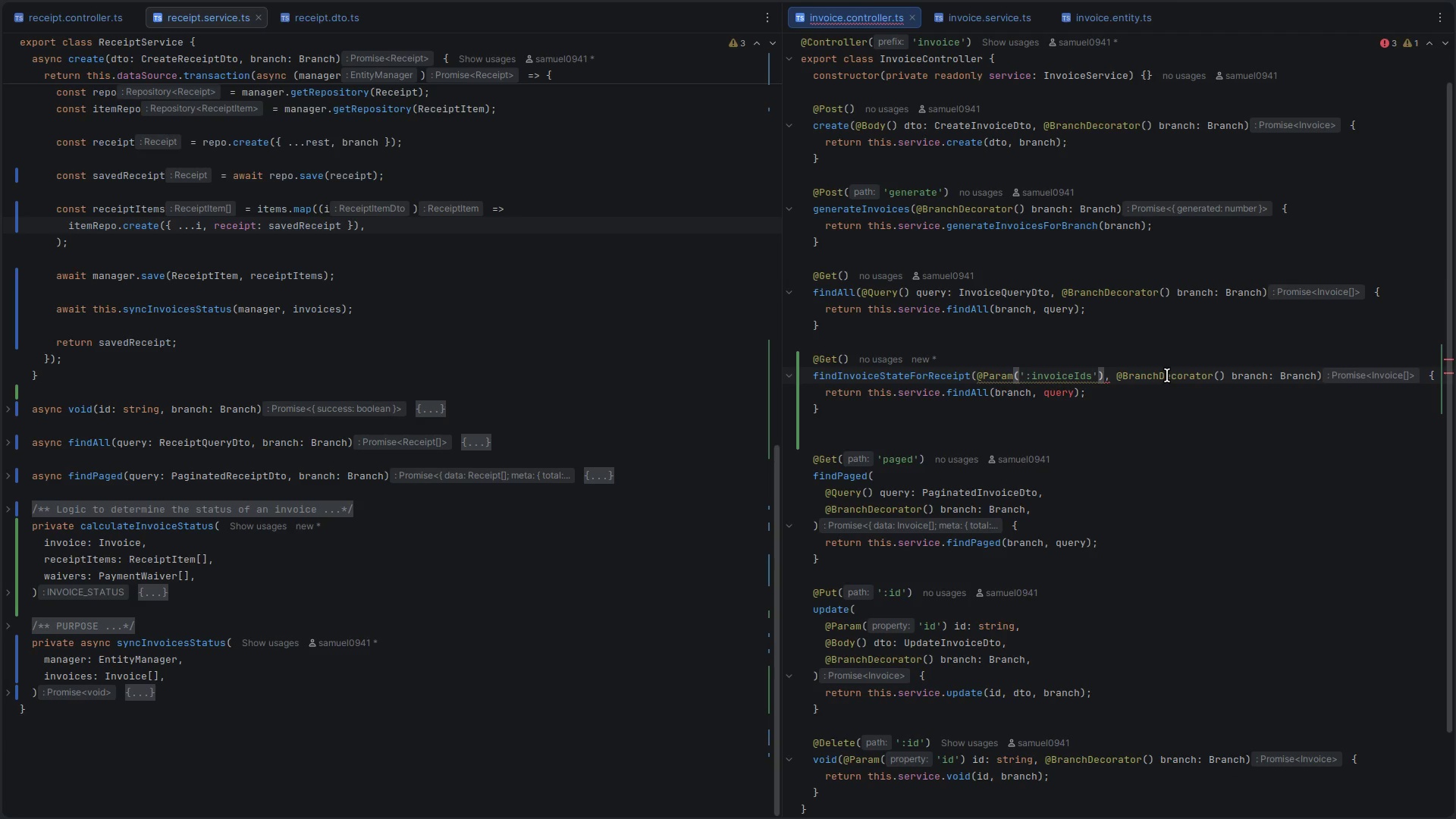 
key(ArrowUp)
 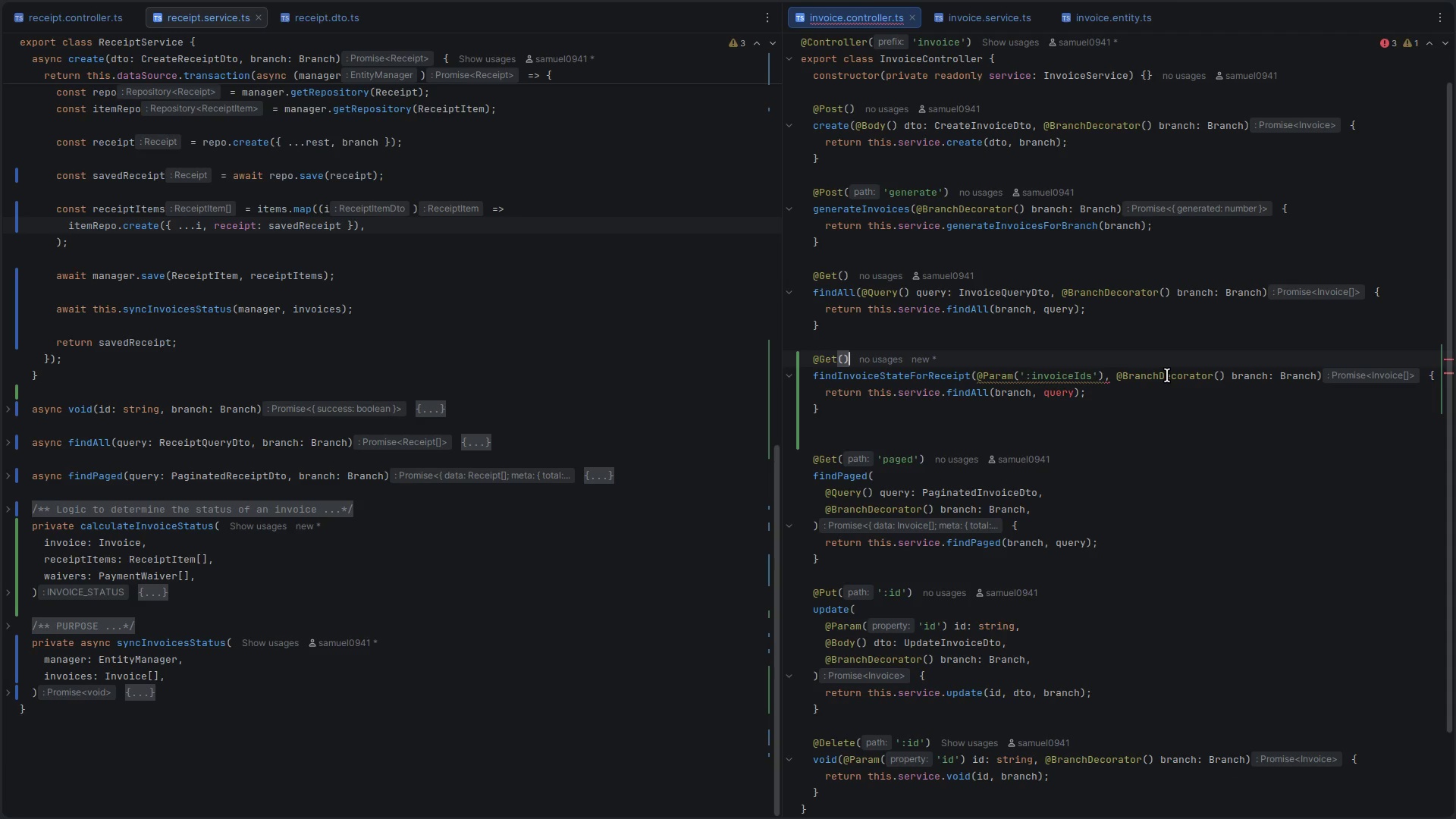 
key(ArrowLeft)
 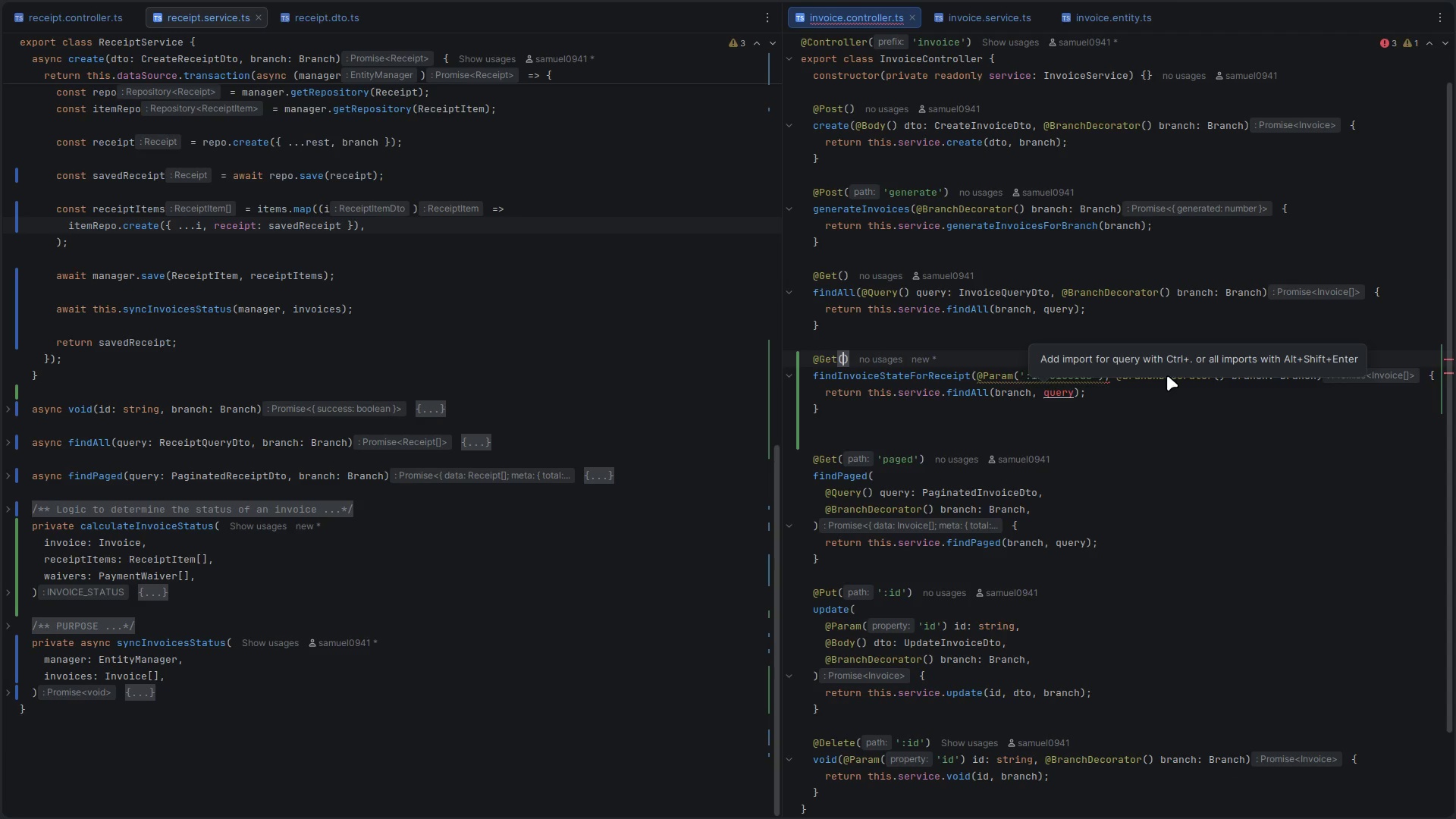 
type('states)
 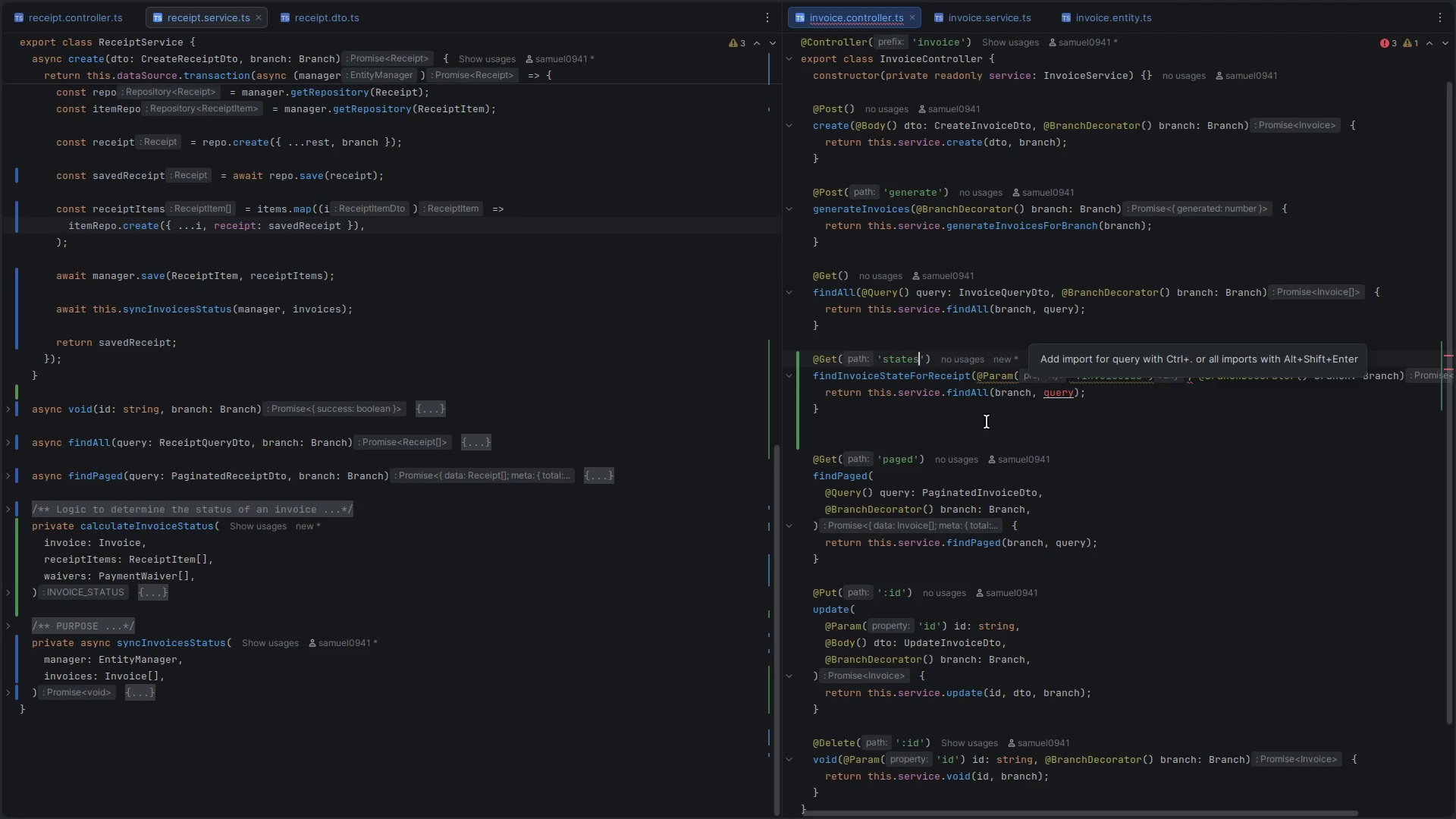 
type(/:id)
key(Backspace)
type(nvoiceIds)
 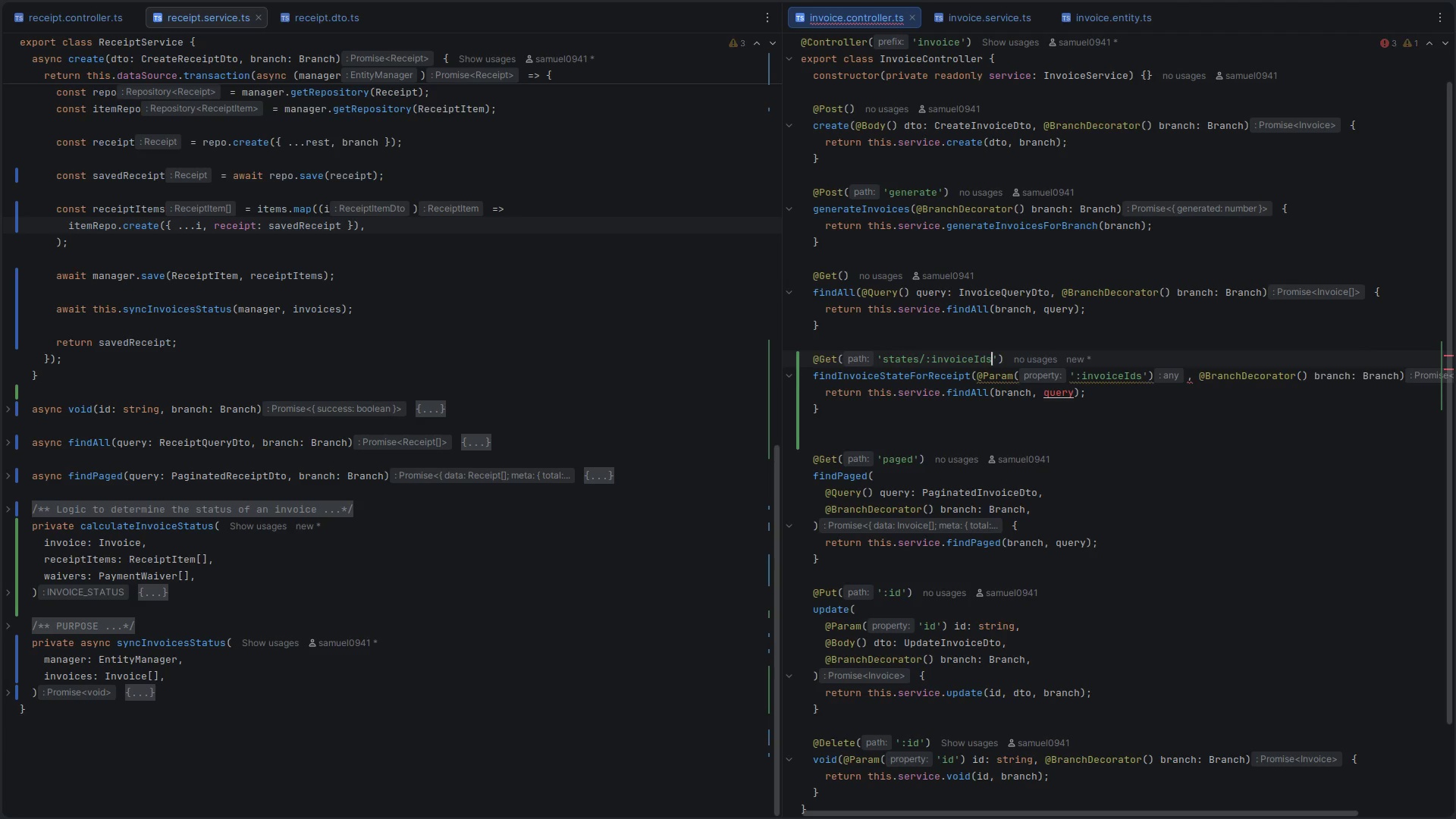 
key(Escape)
 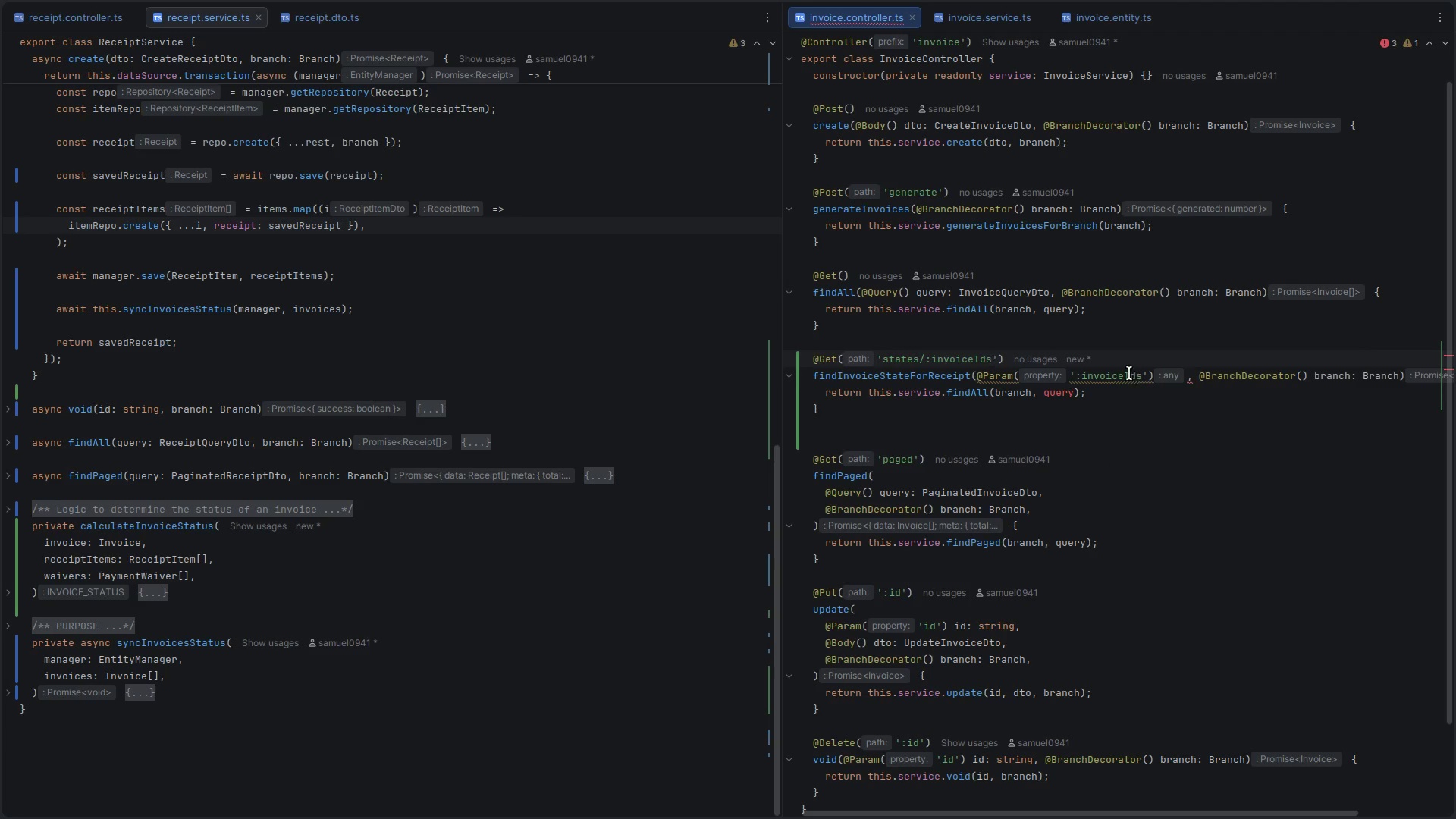 
double_click([1129, 373])
 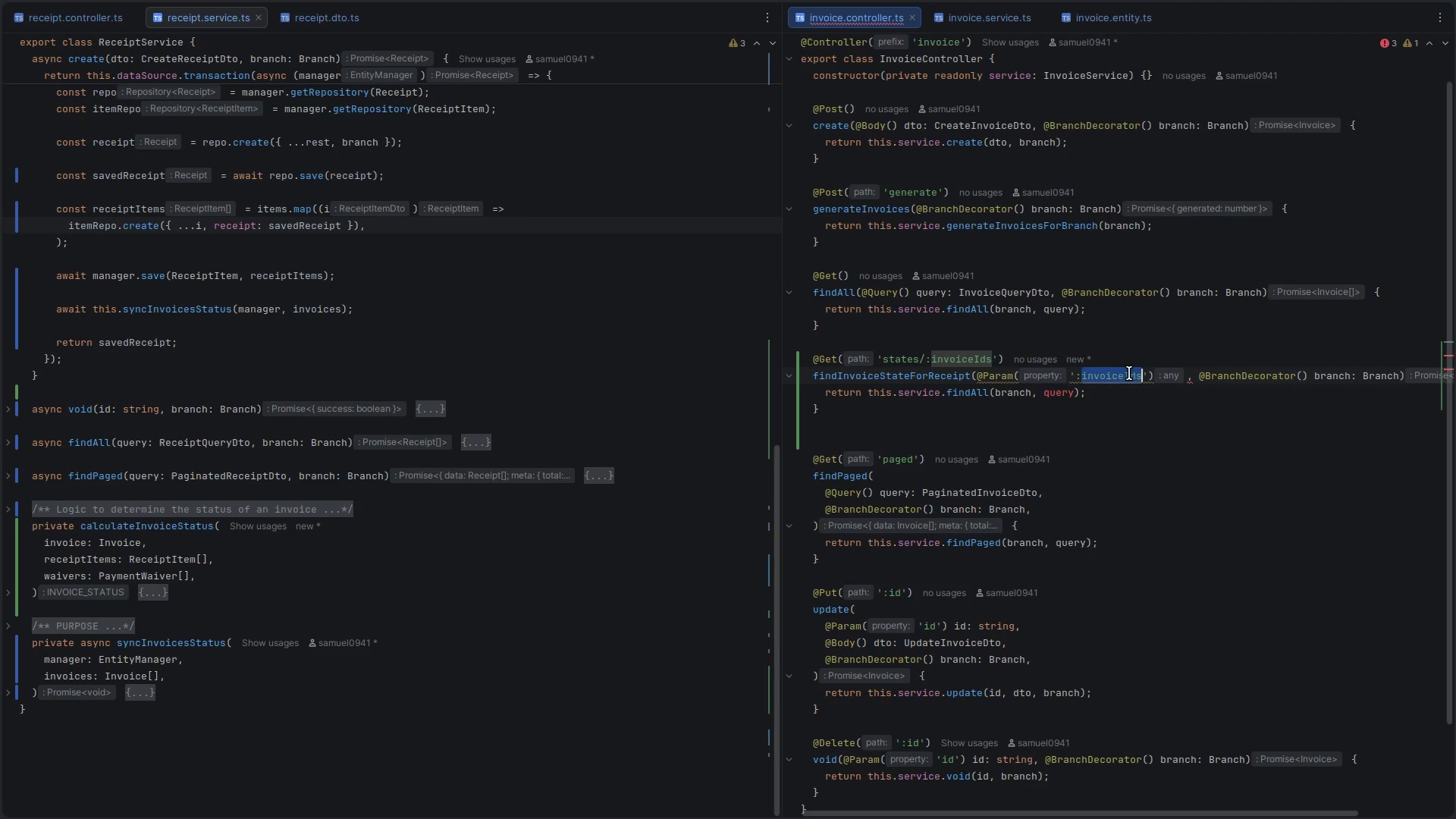 
key(ArrowRight)
 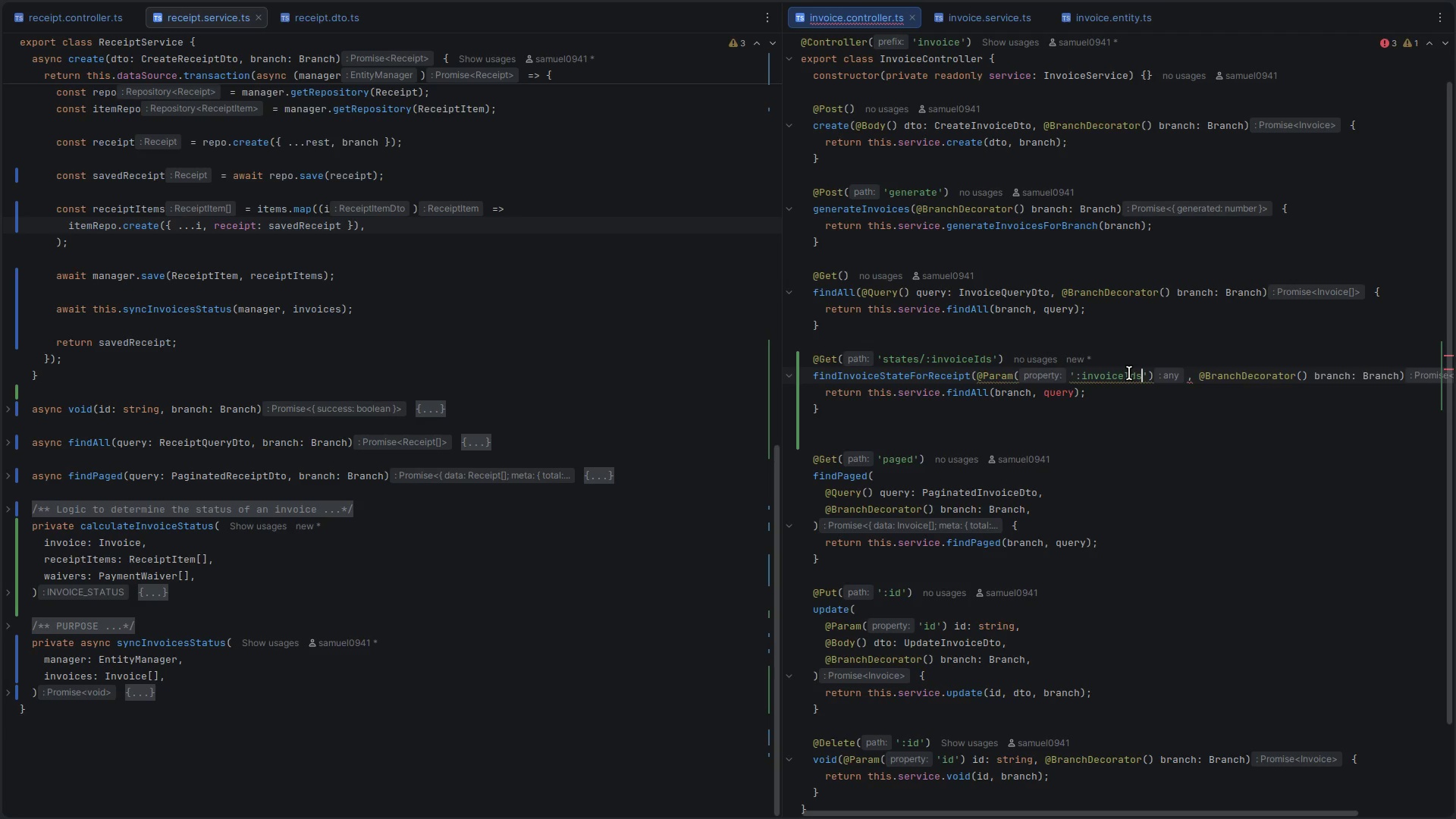 
key(ArrowRight)
 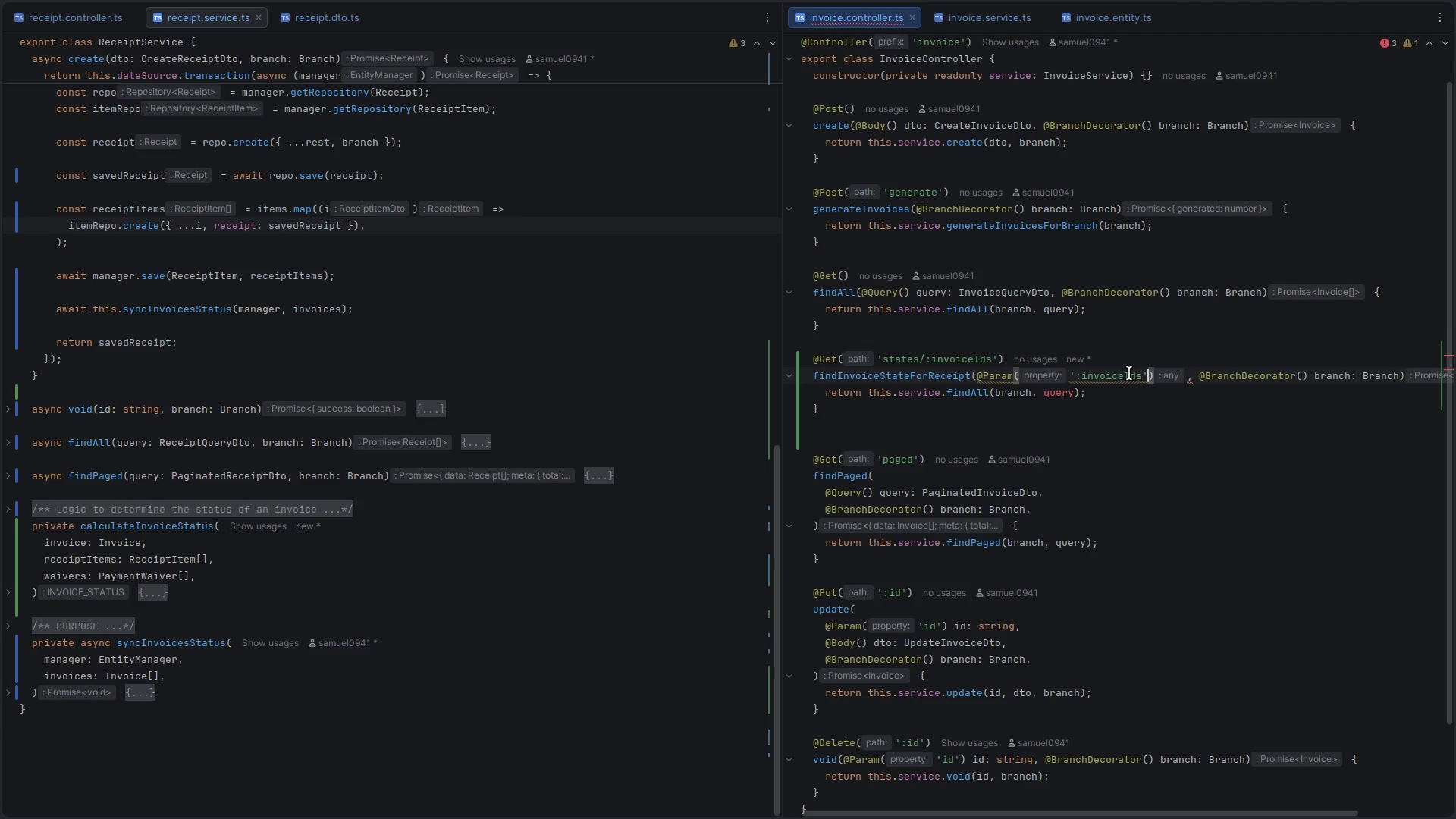 
key(ArrowRight)
 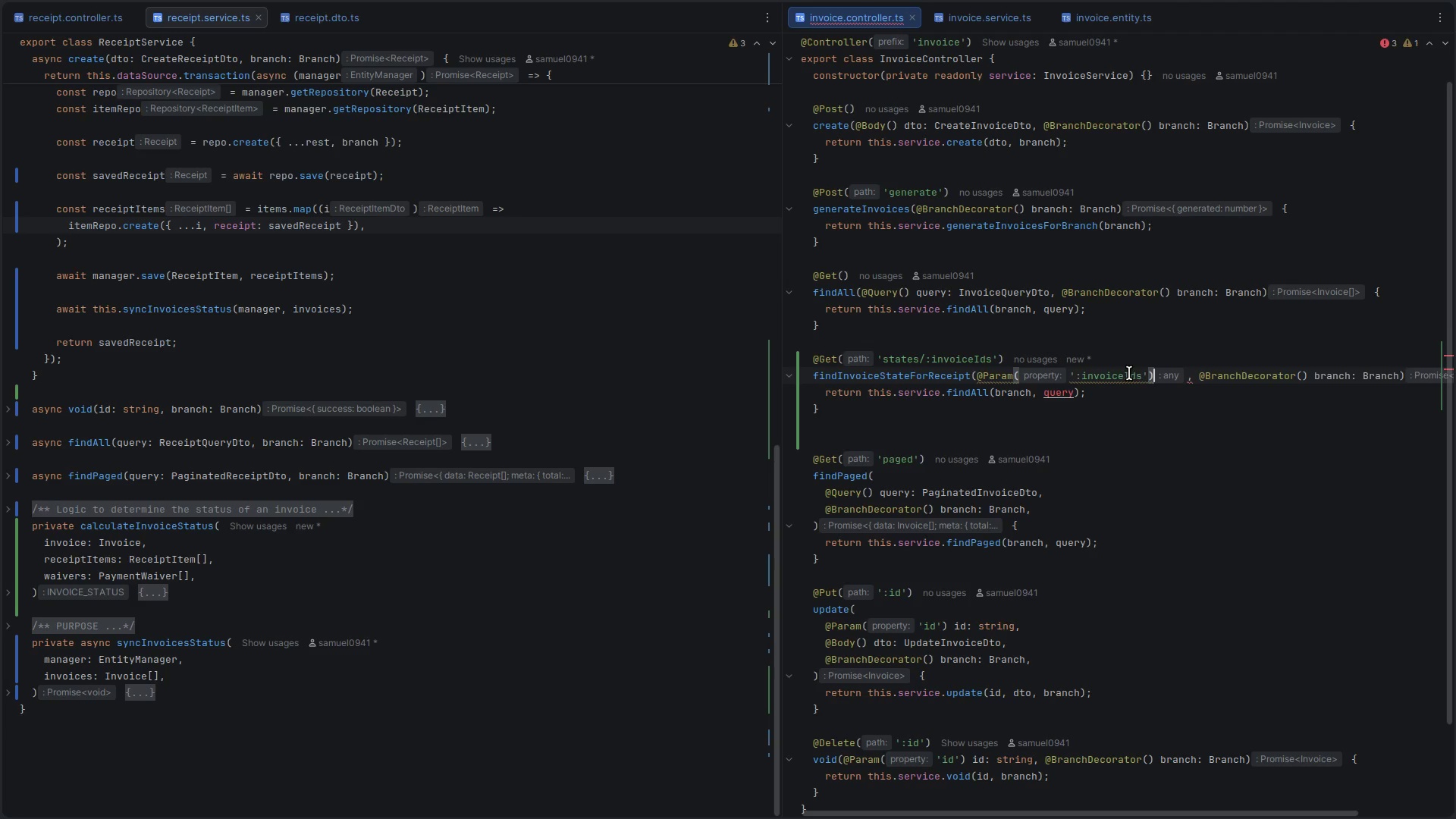 
type( invoiceIds: string[)
 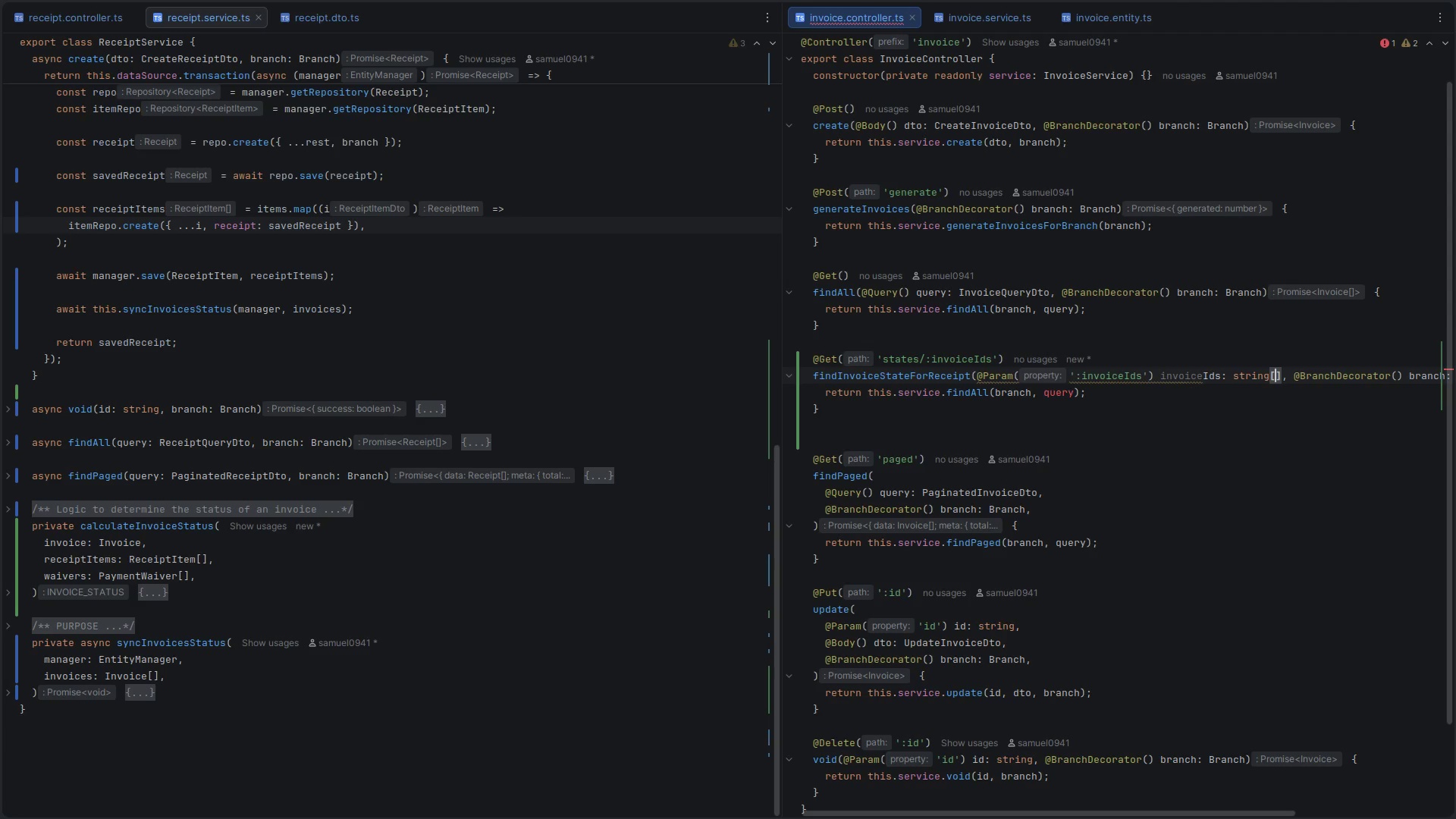 
 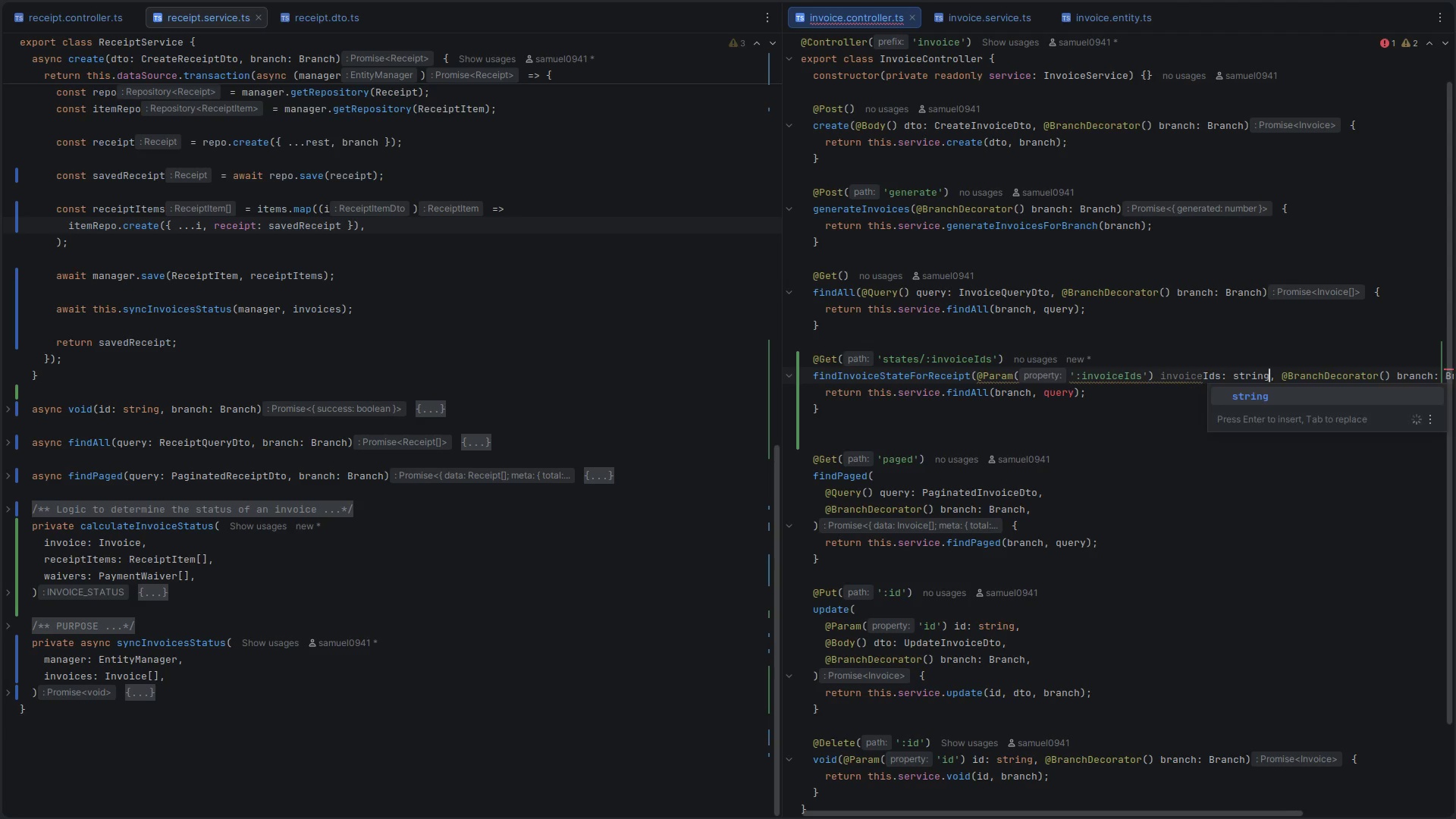 
key(Control+ControlLeft)
 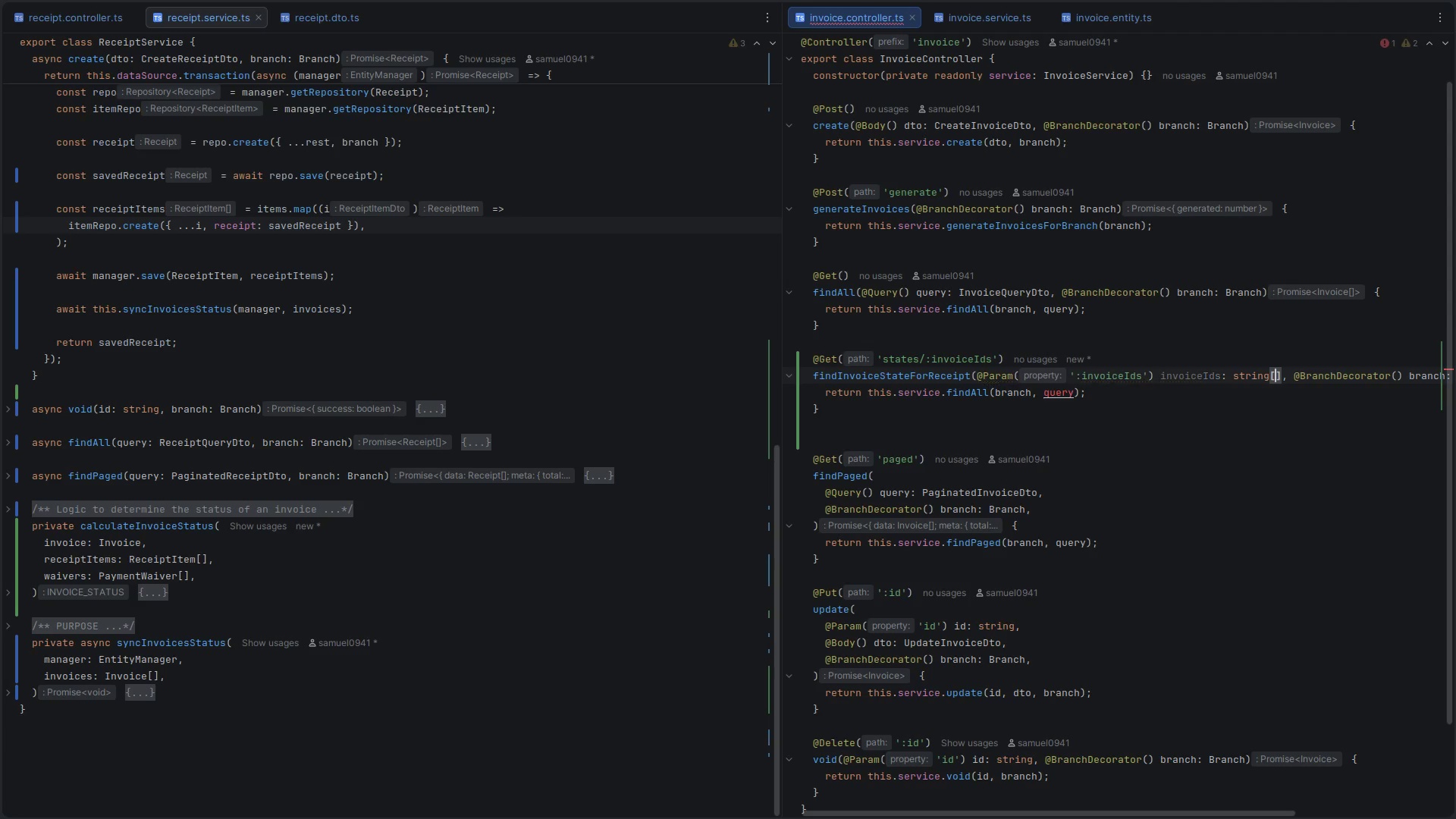 
key(Control+S)
 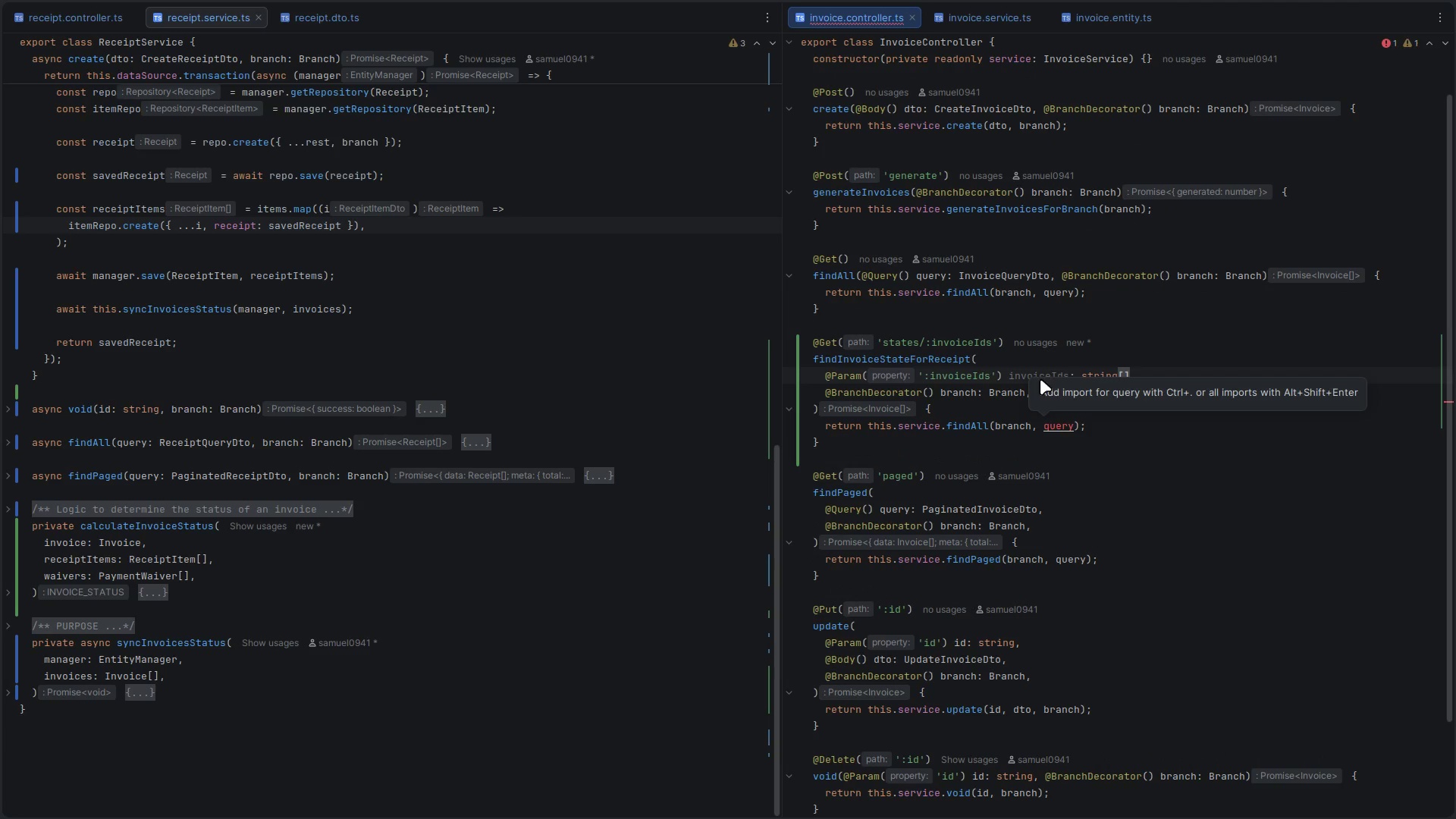 
double_click([1018, 375])
 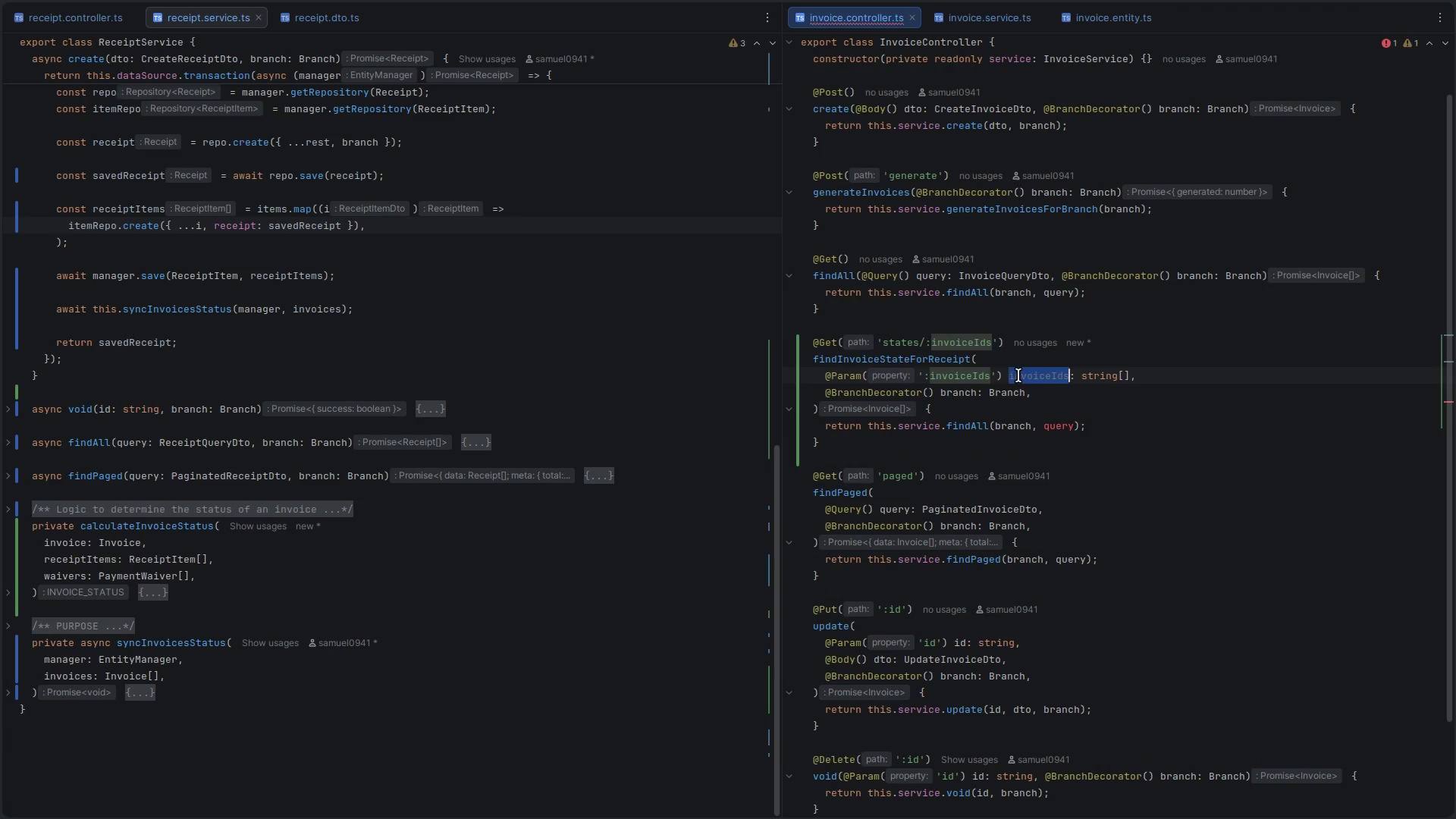 
key(Control+ControlLeft)
 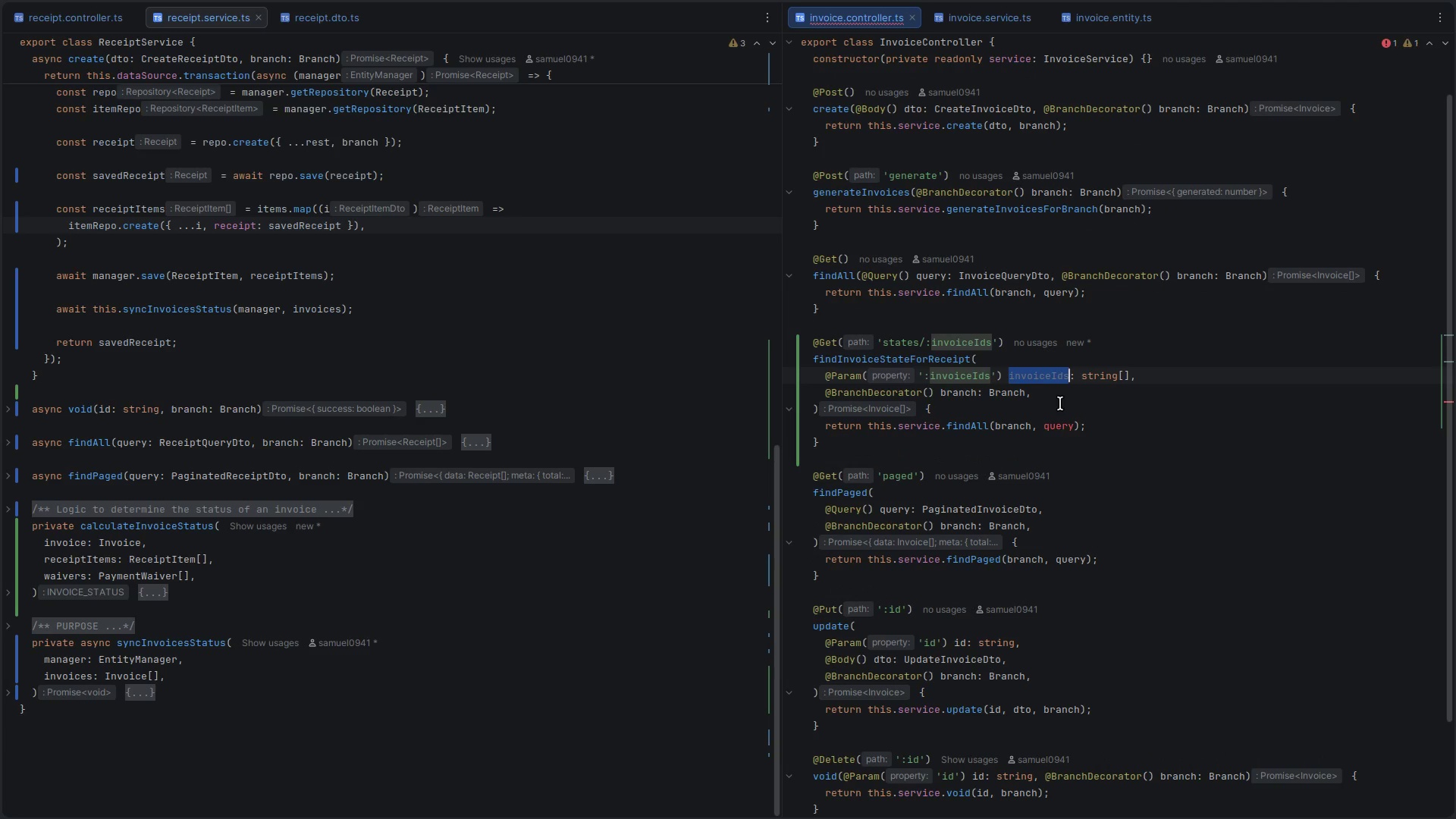 
key(Control+C)
 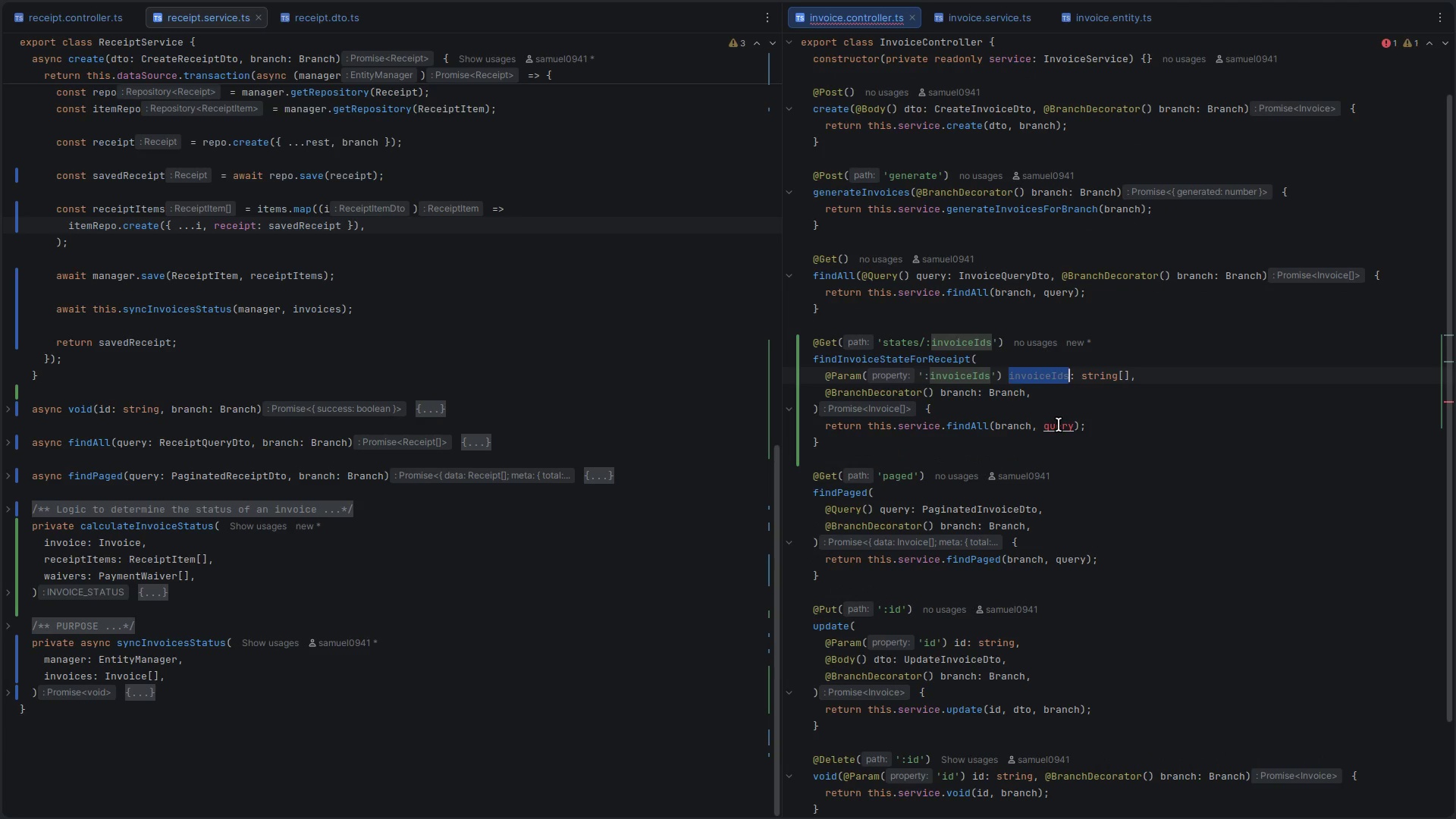 
double_click([1059, 425])
 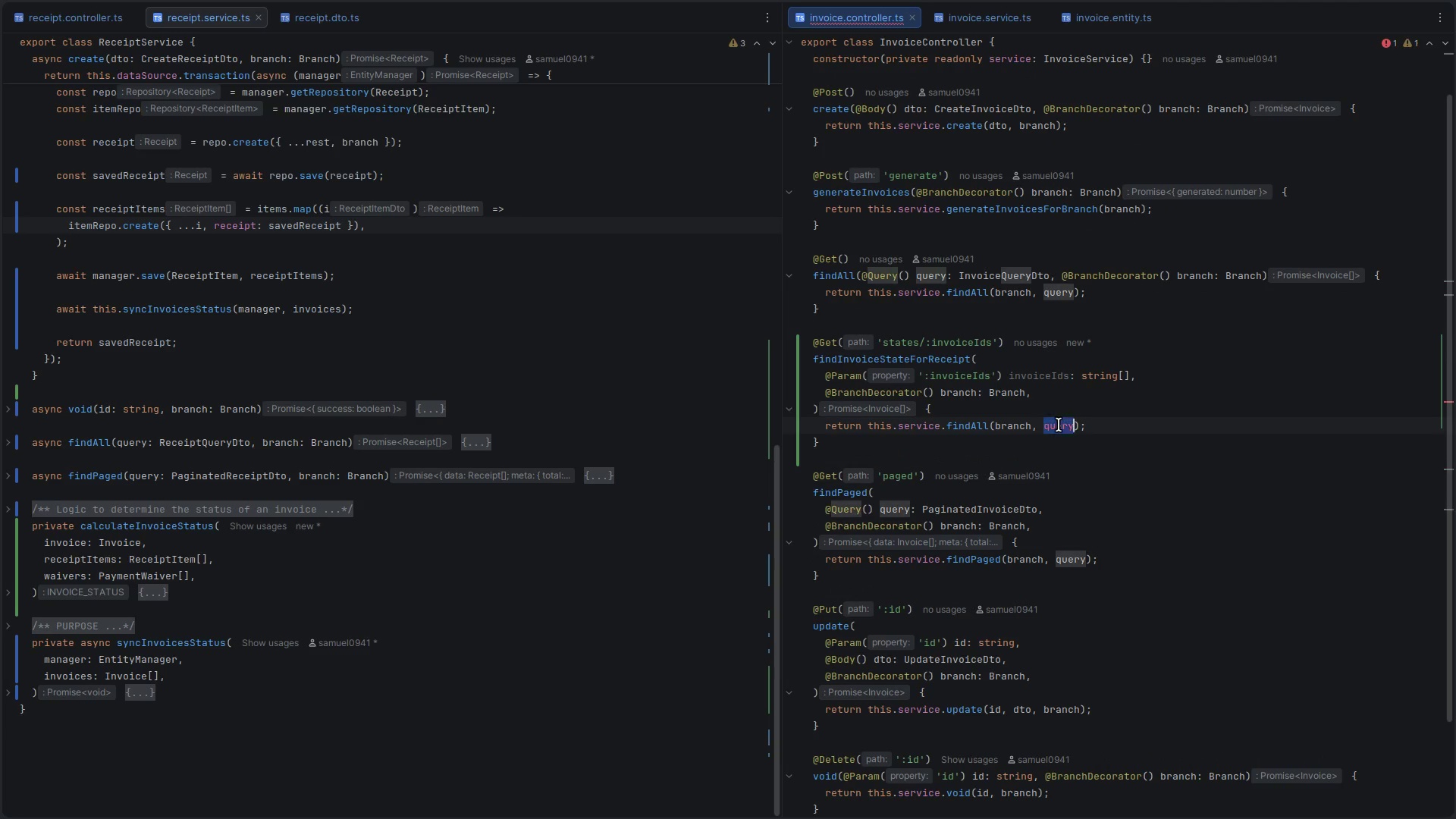 
key(Control+ControlLeft)
 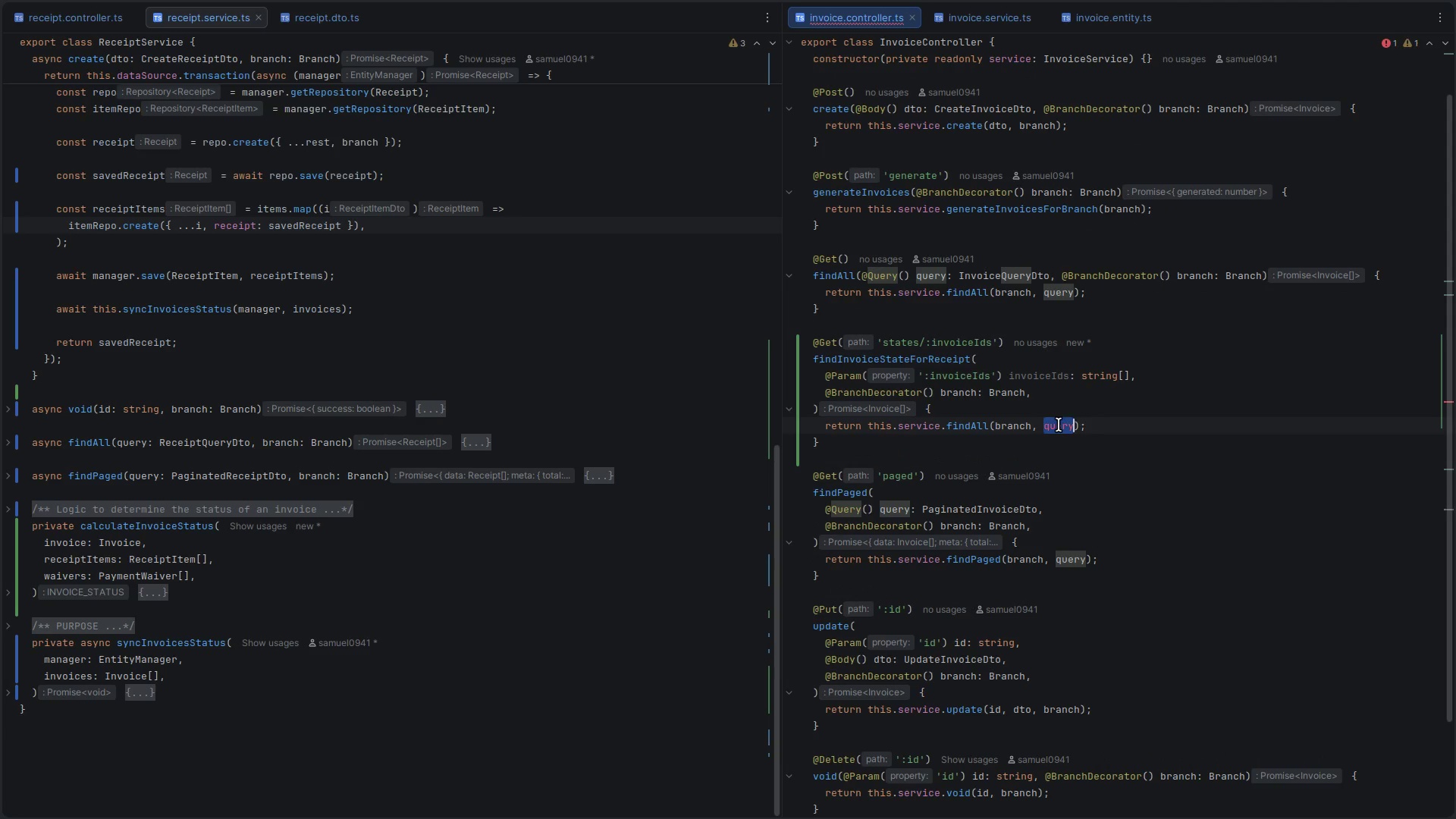 
key(Control+V)
 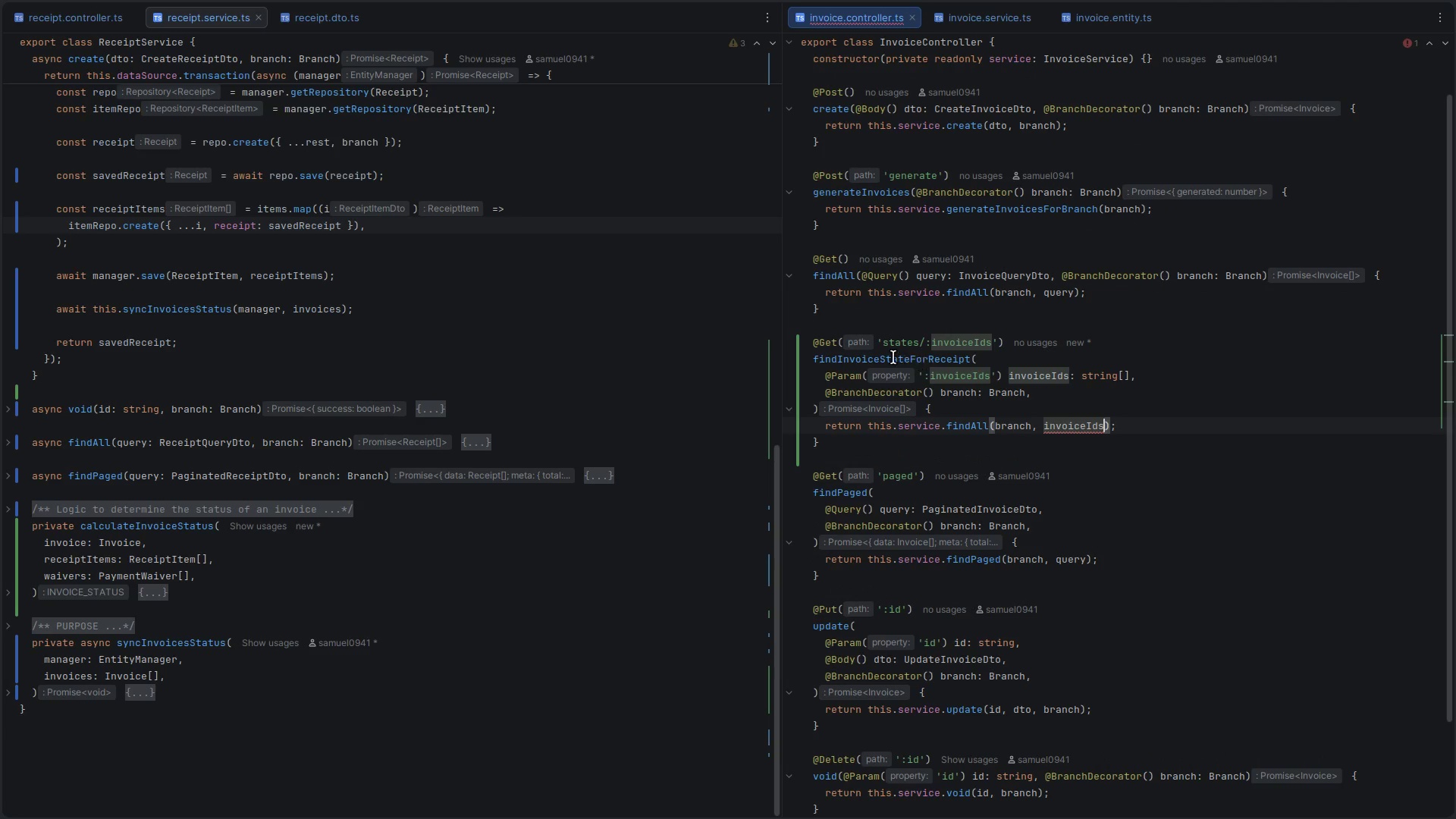 
double_click([893, 357])
 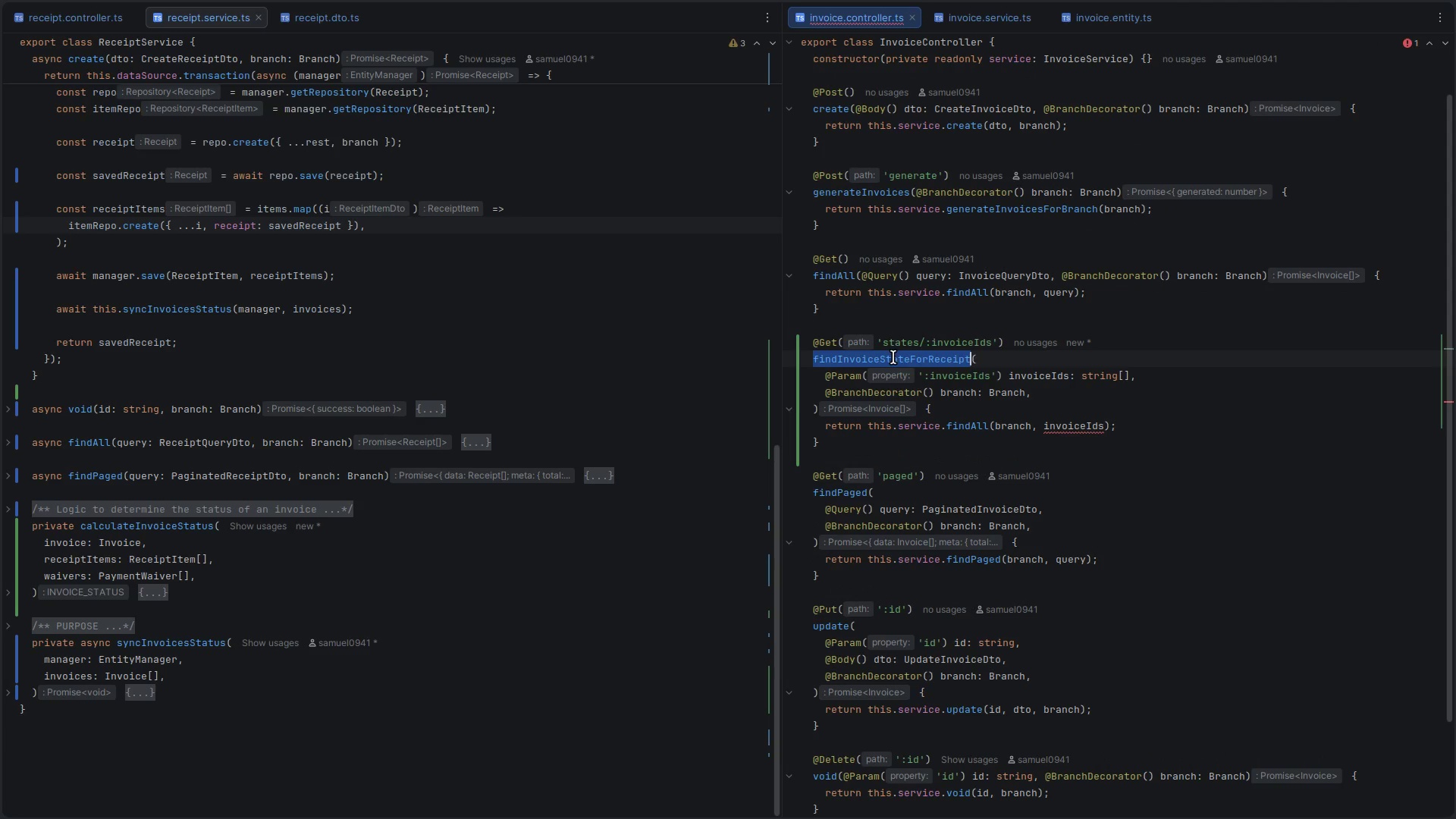 
key(Control+C)
 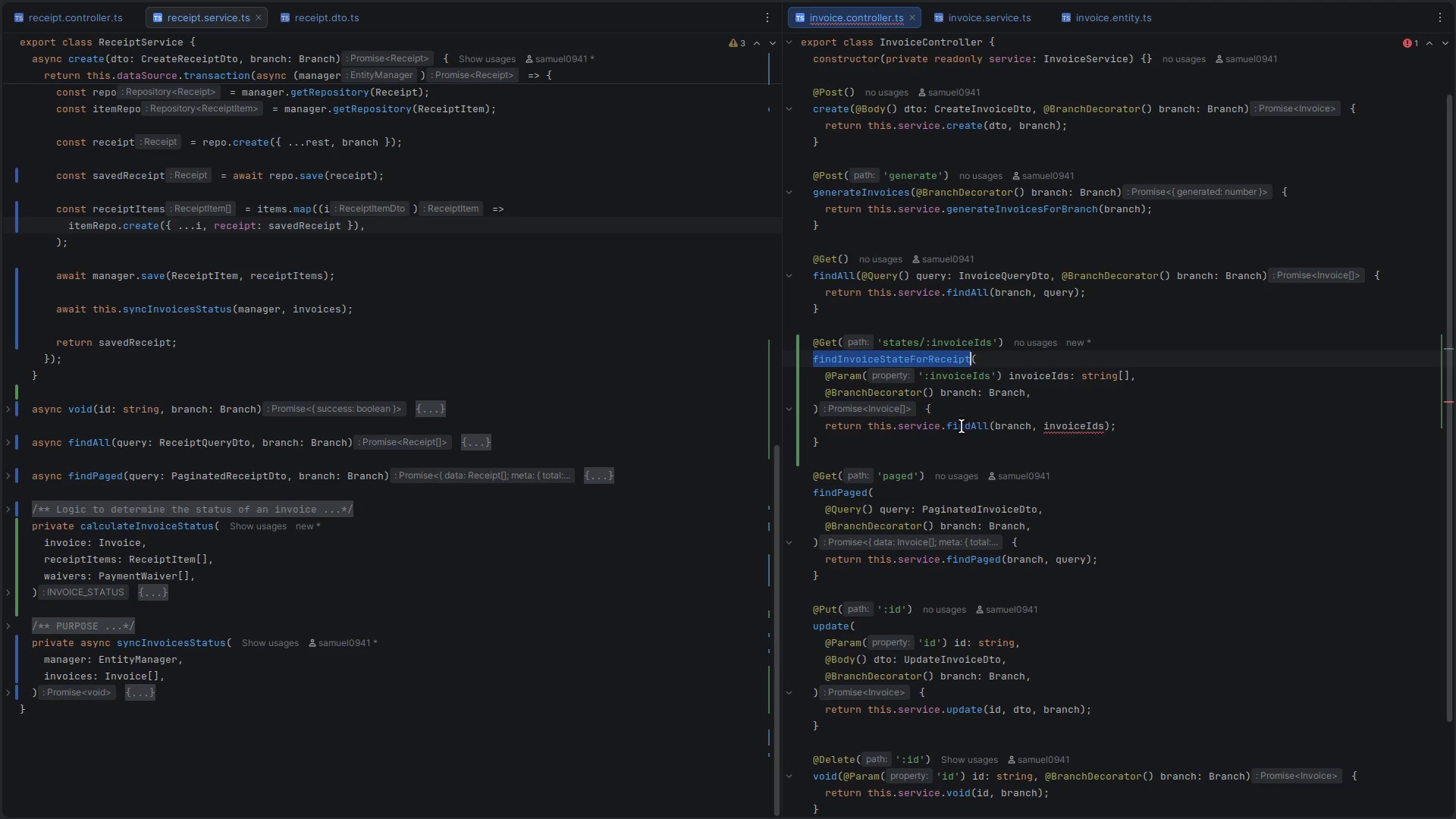 
double_click([962, 426])
 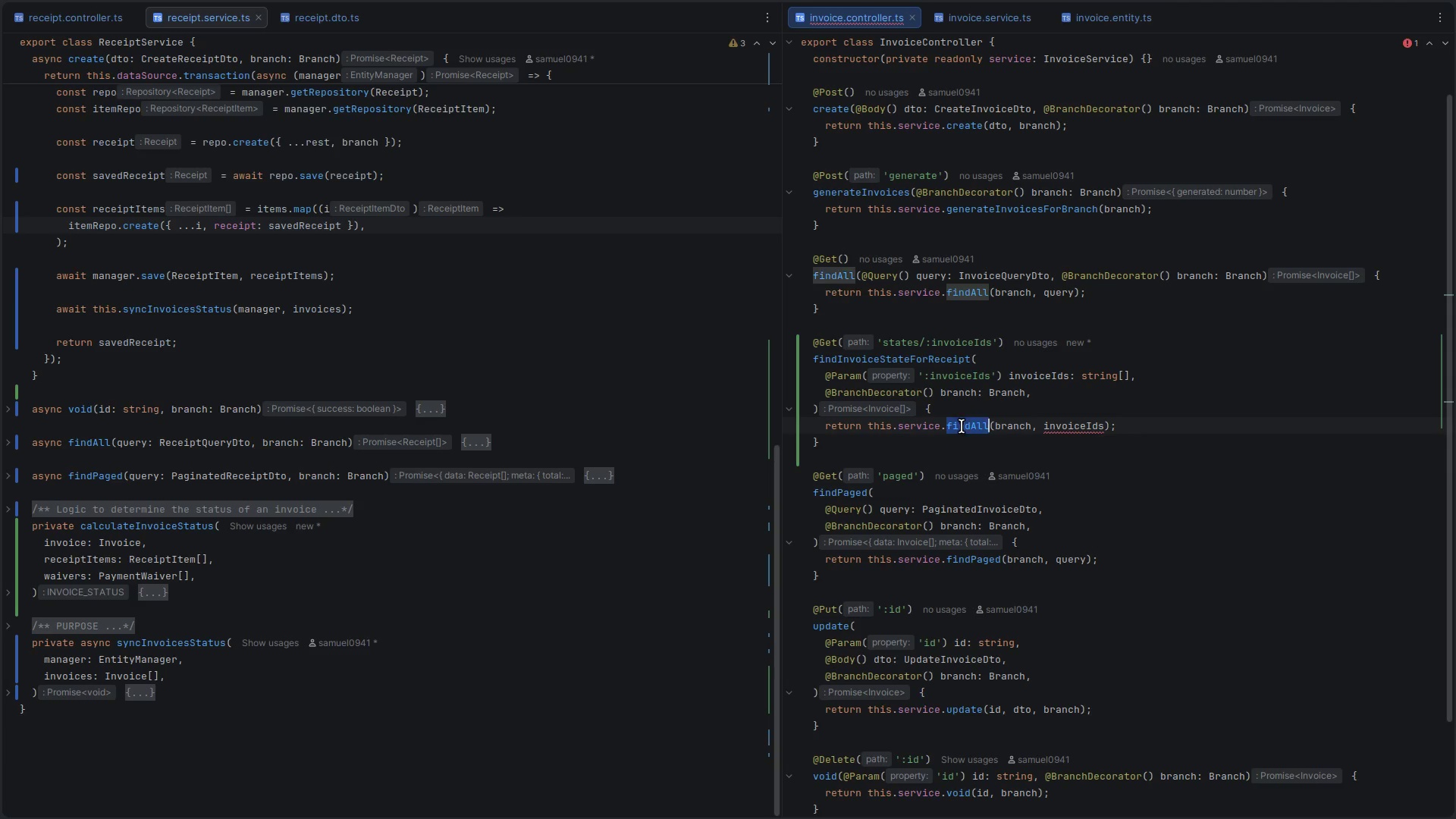 
key(Control+ControlLeft)
 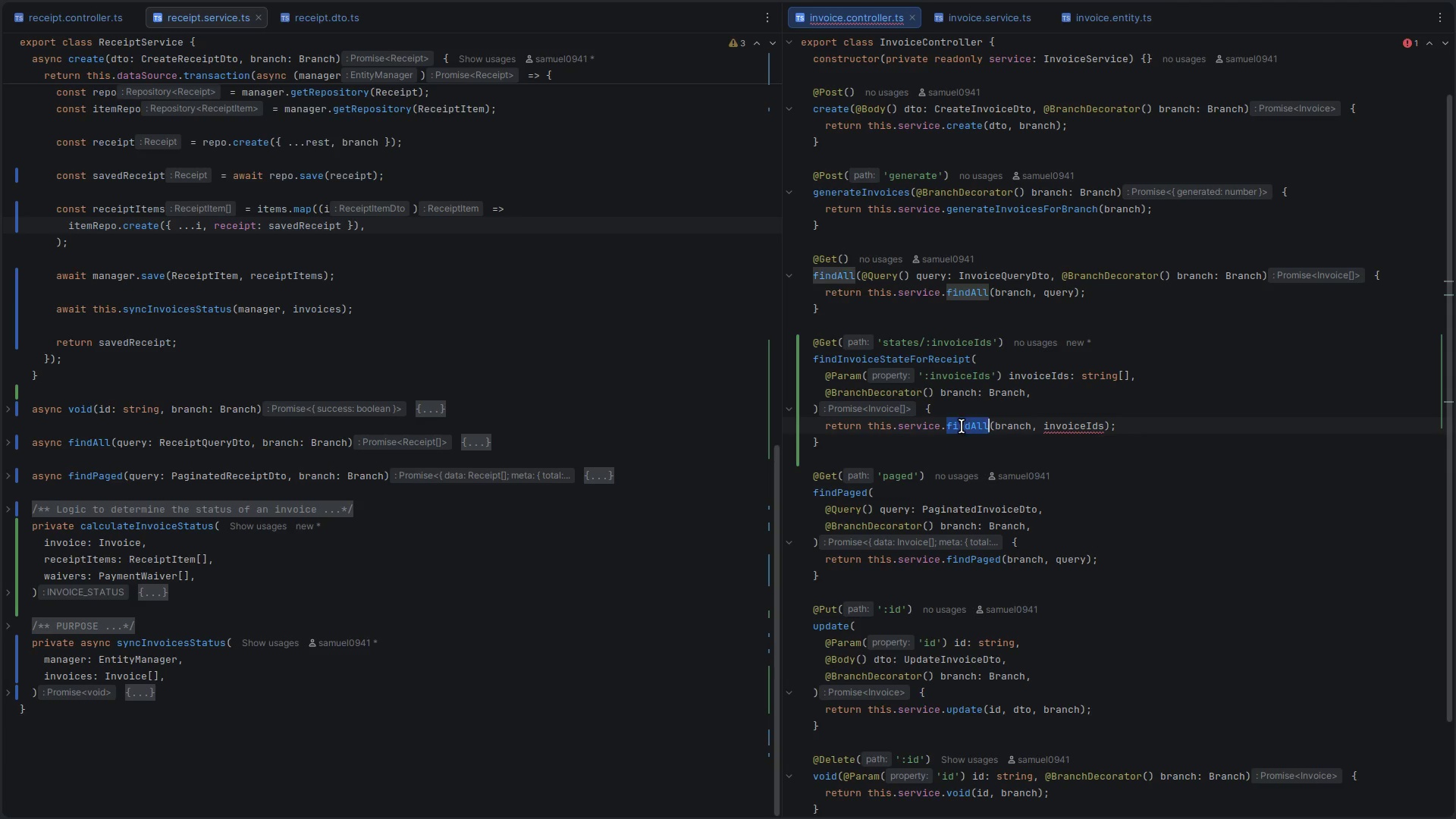 
key(Control+V)
 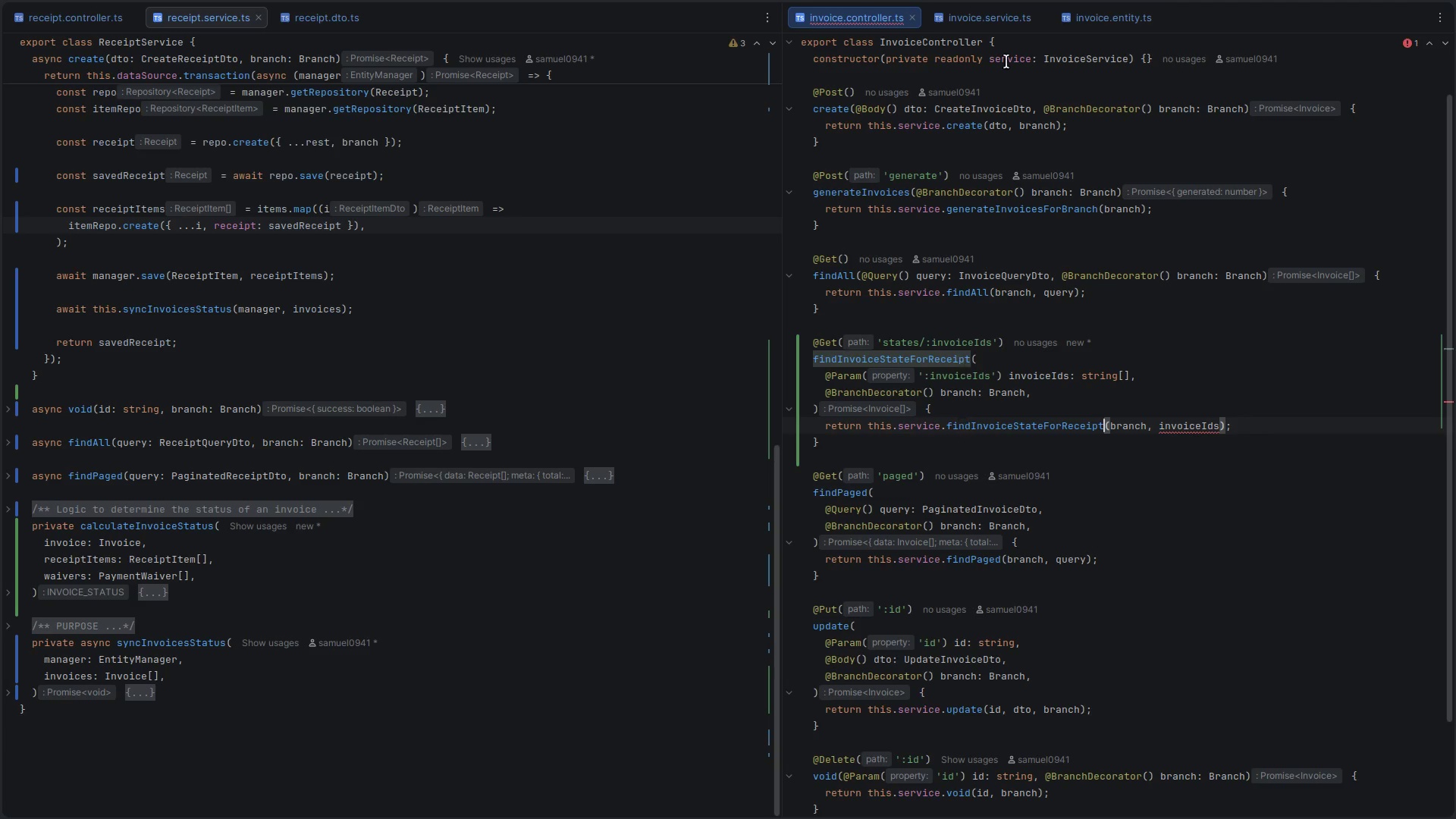 
key(Control+ControlLeft)
 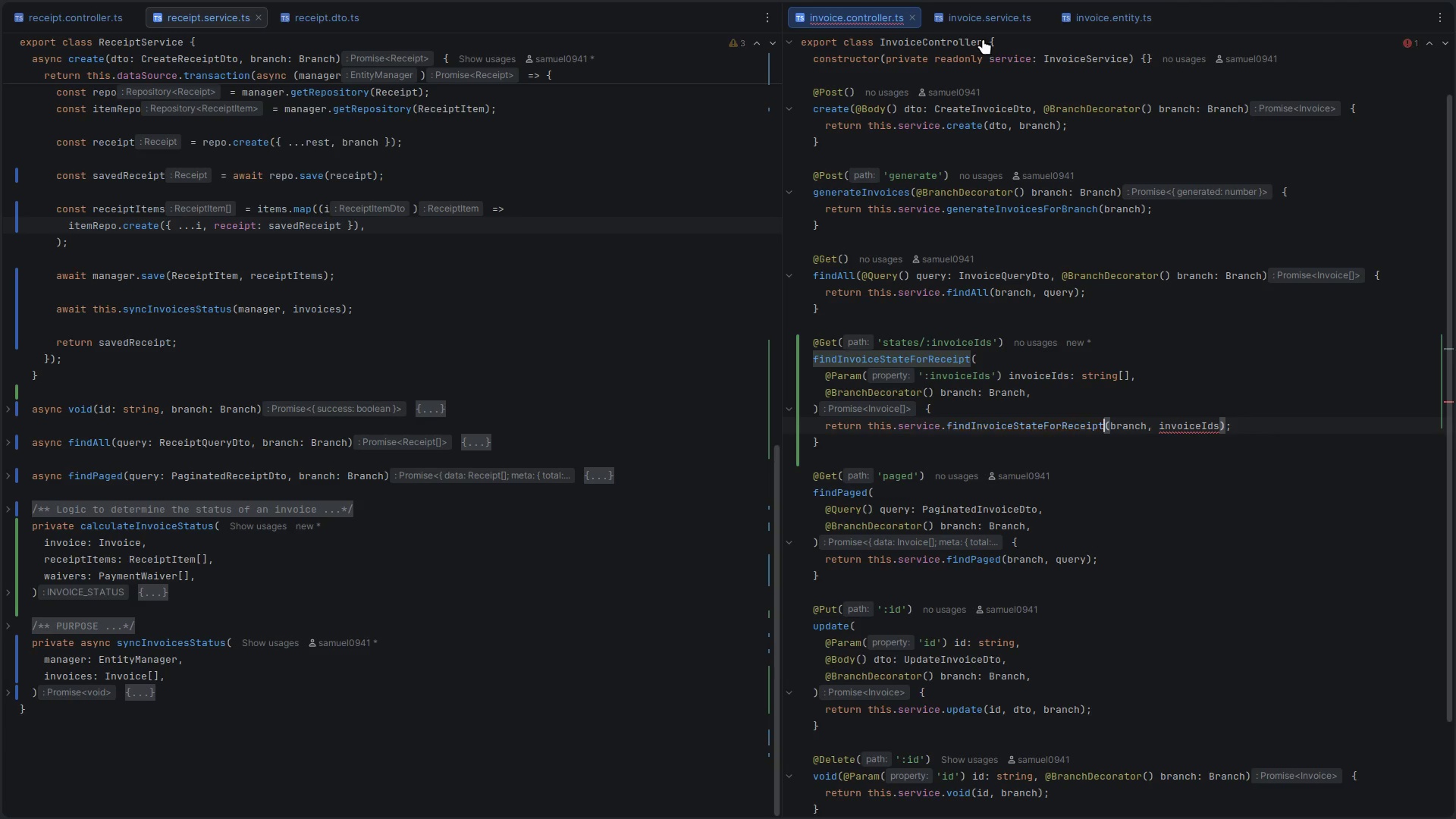 
key(Control+S)
 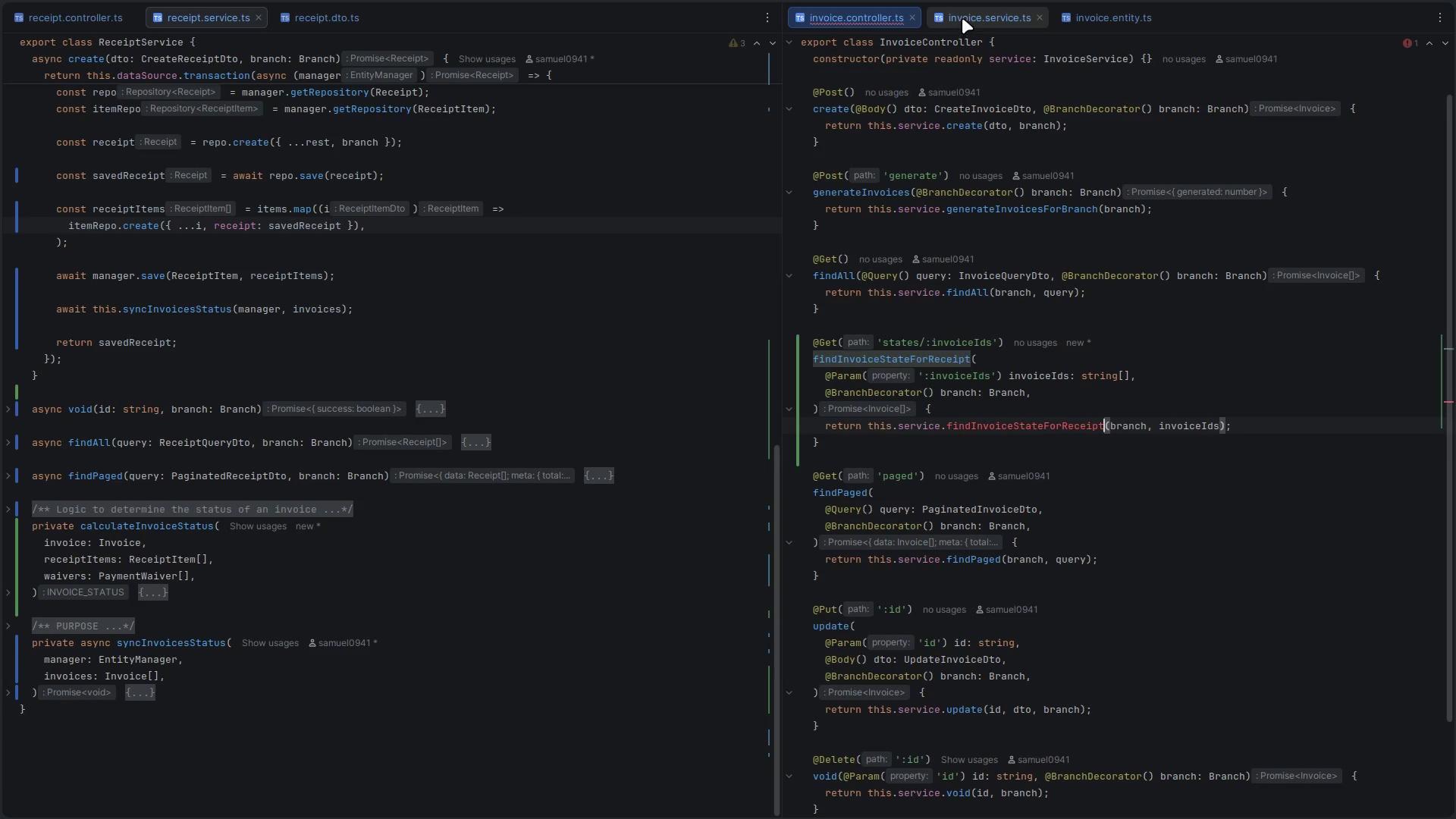 
left_click([962, 18])
 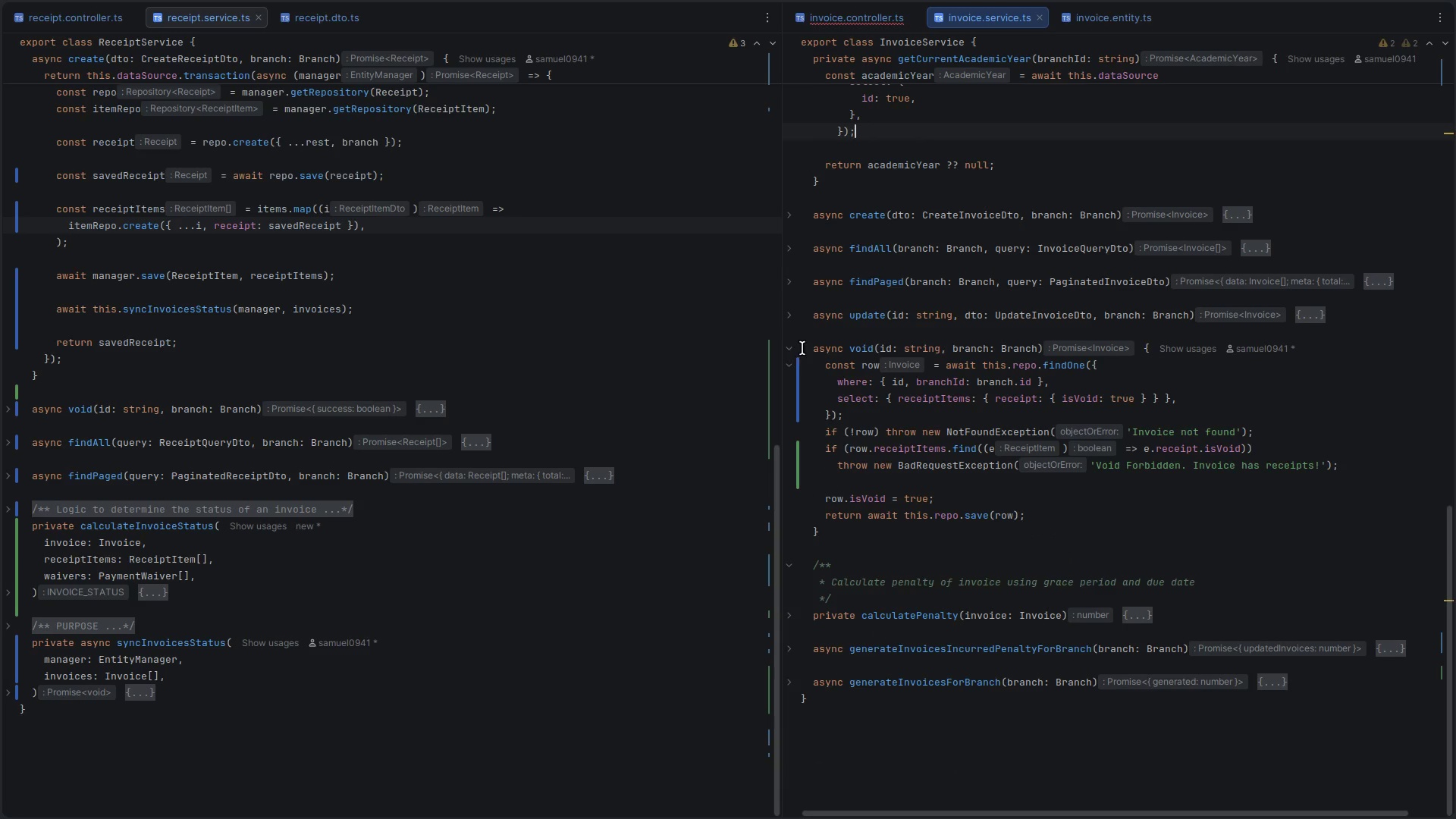 
left_click([791, 352])
 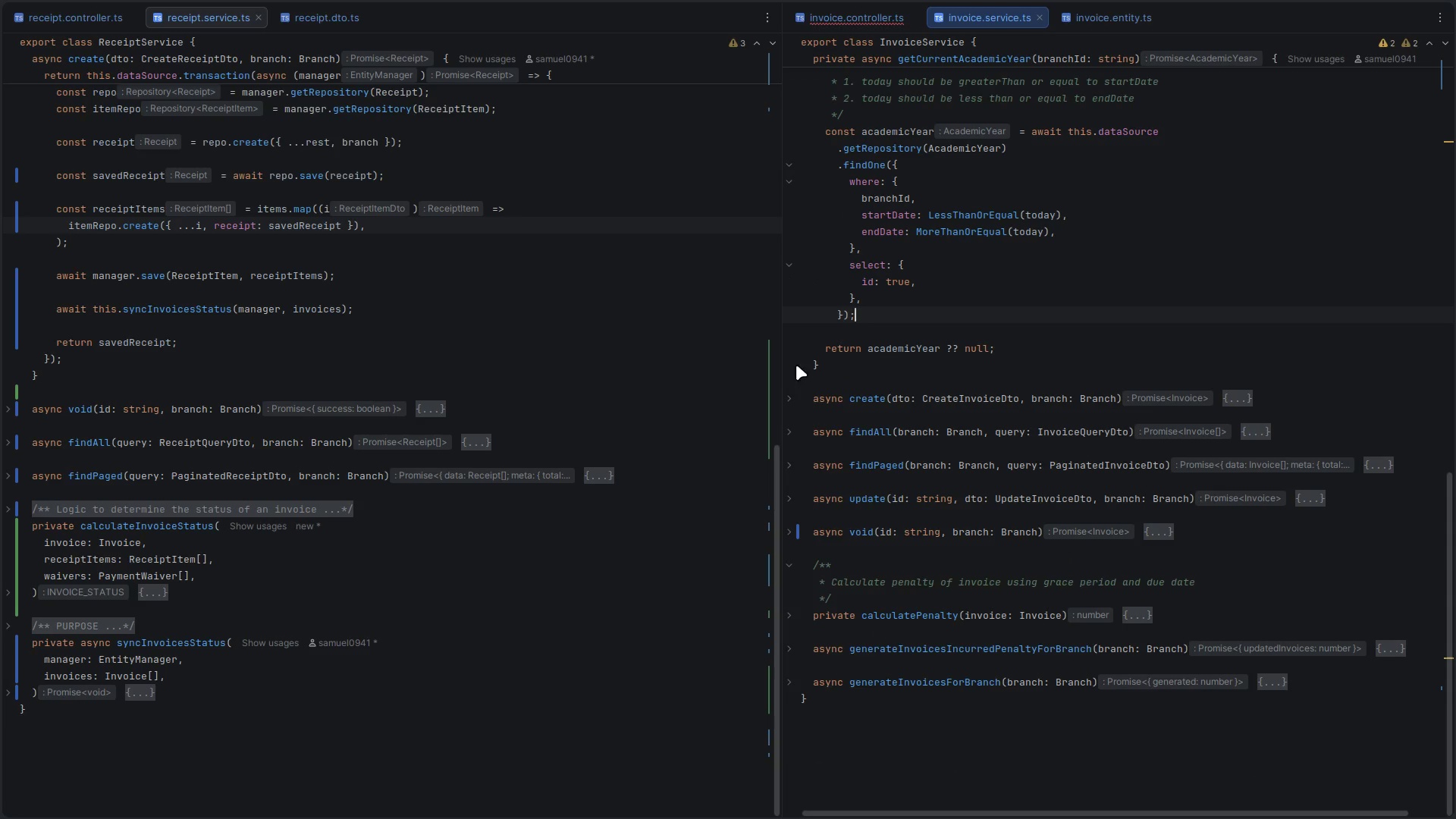 
scroll: coordinate [828, 468], scroll_direction: up, amount: 4.0
 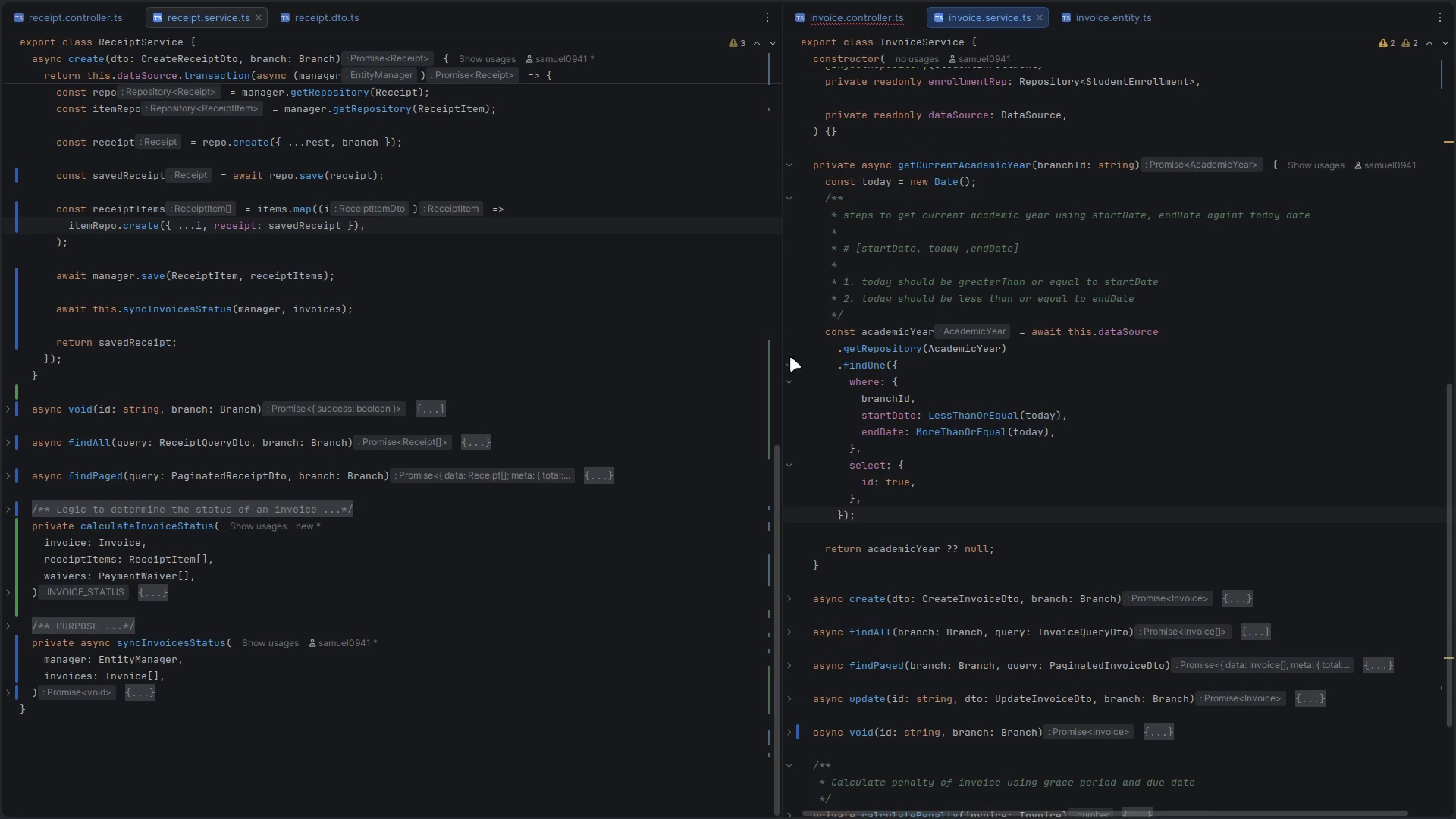 
left_click([792, 360])
 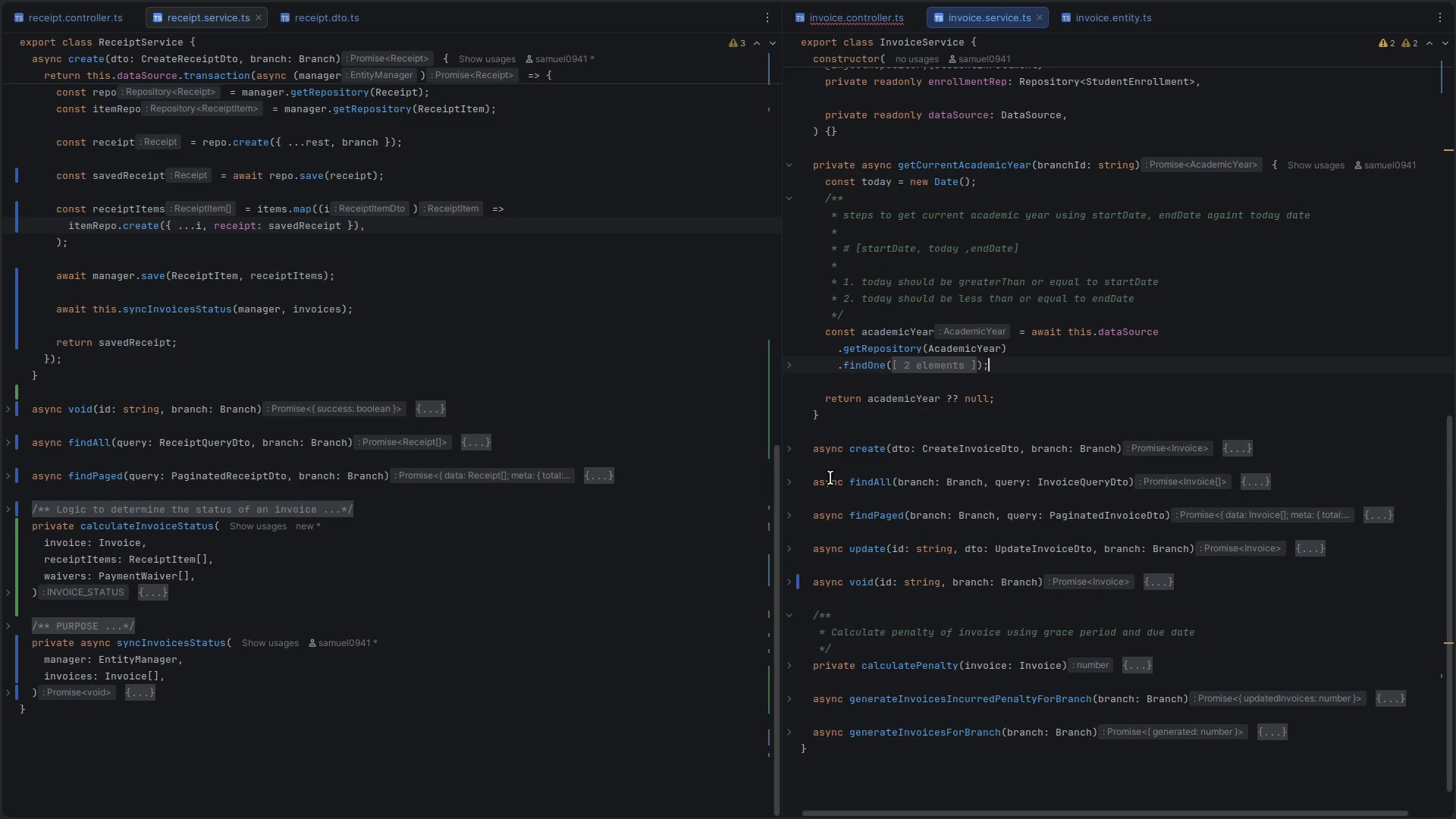 
scroll: coordinate [830, 479], scroll_direction: down, amount: 2.0
 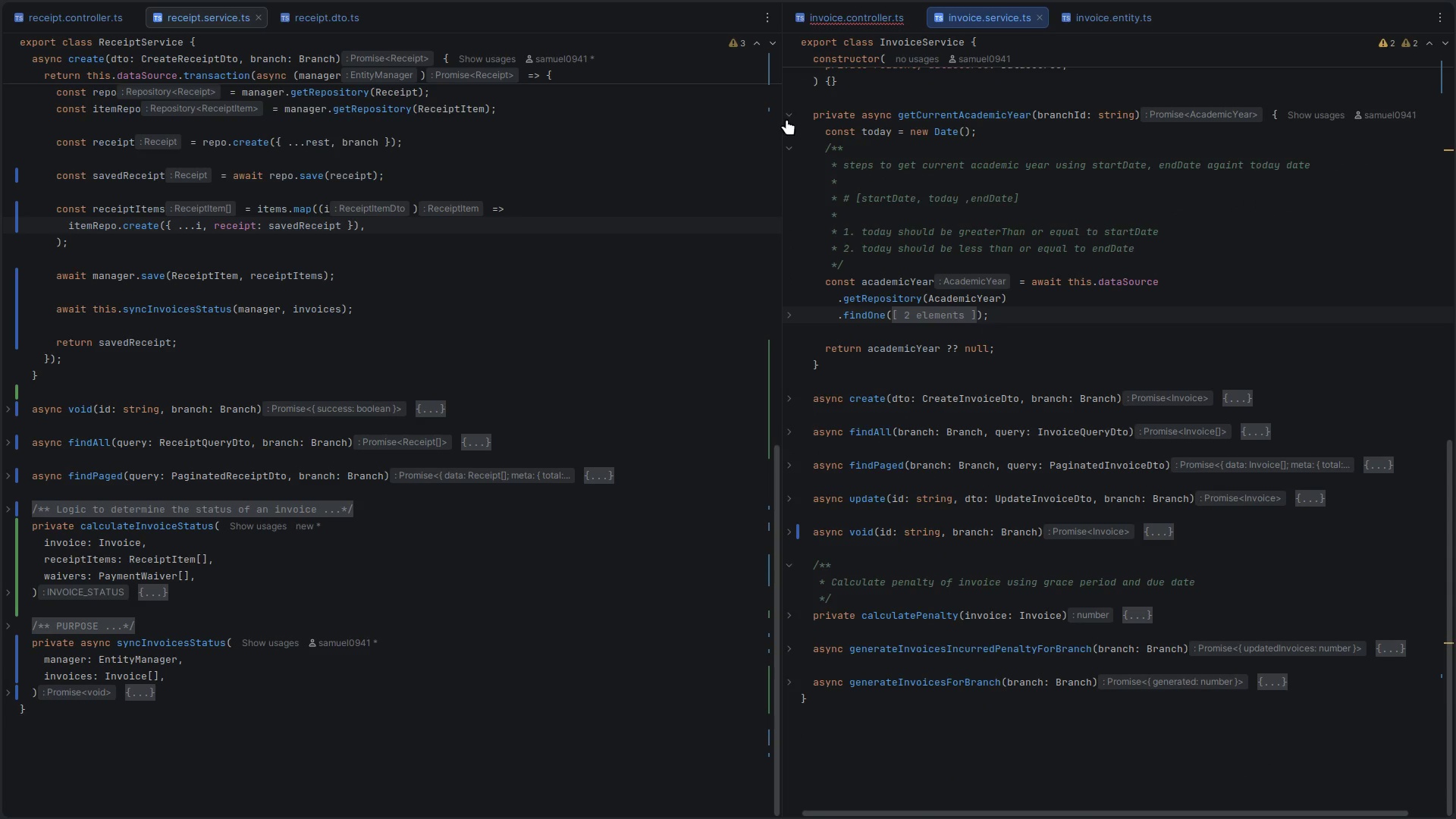 
left_click([792, 112])
 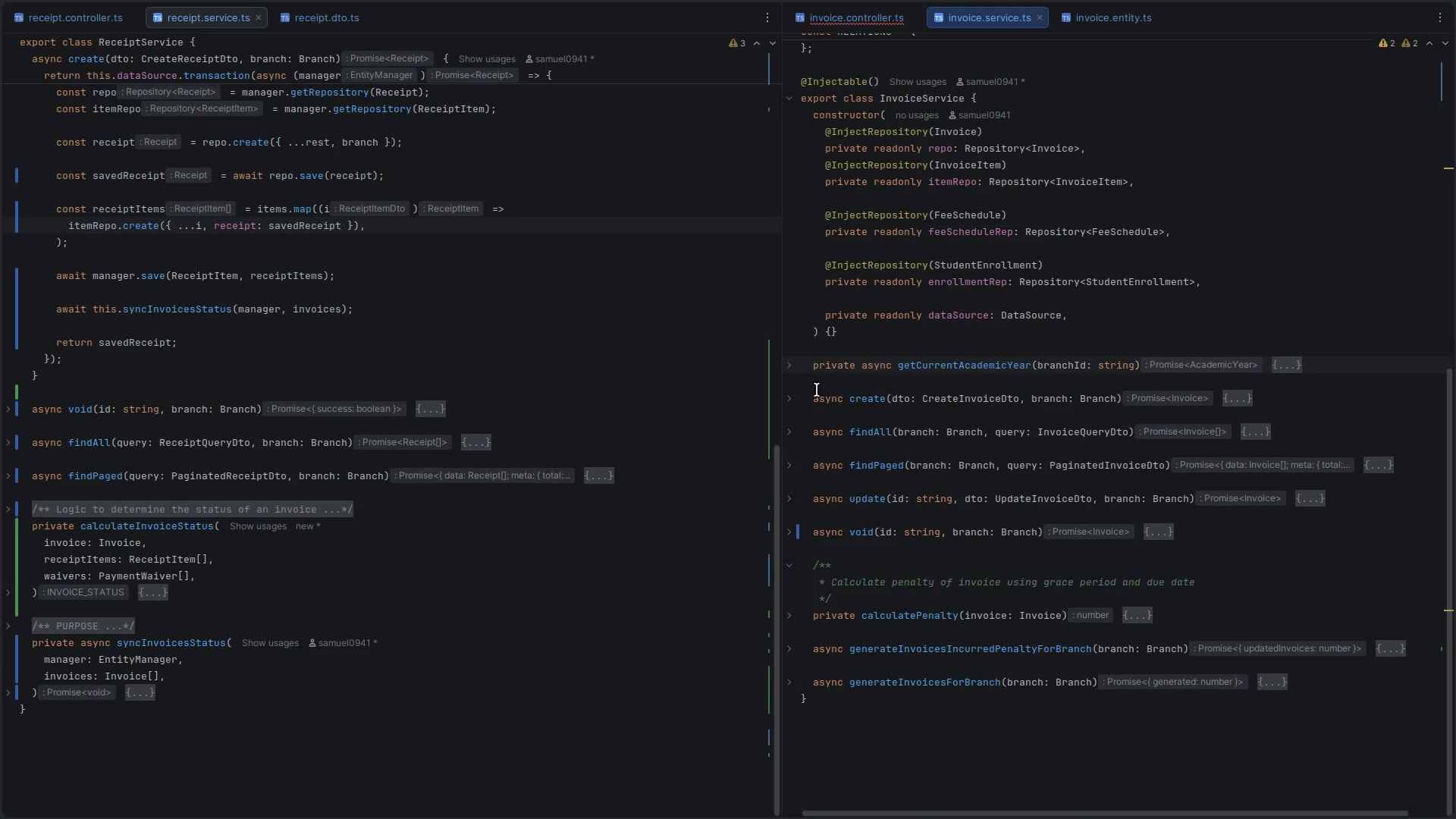 
left_click([845, 382])
 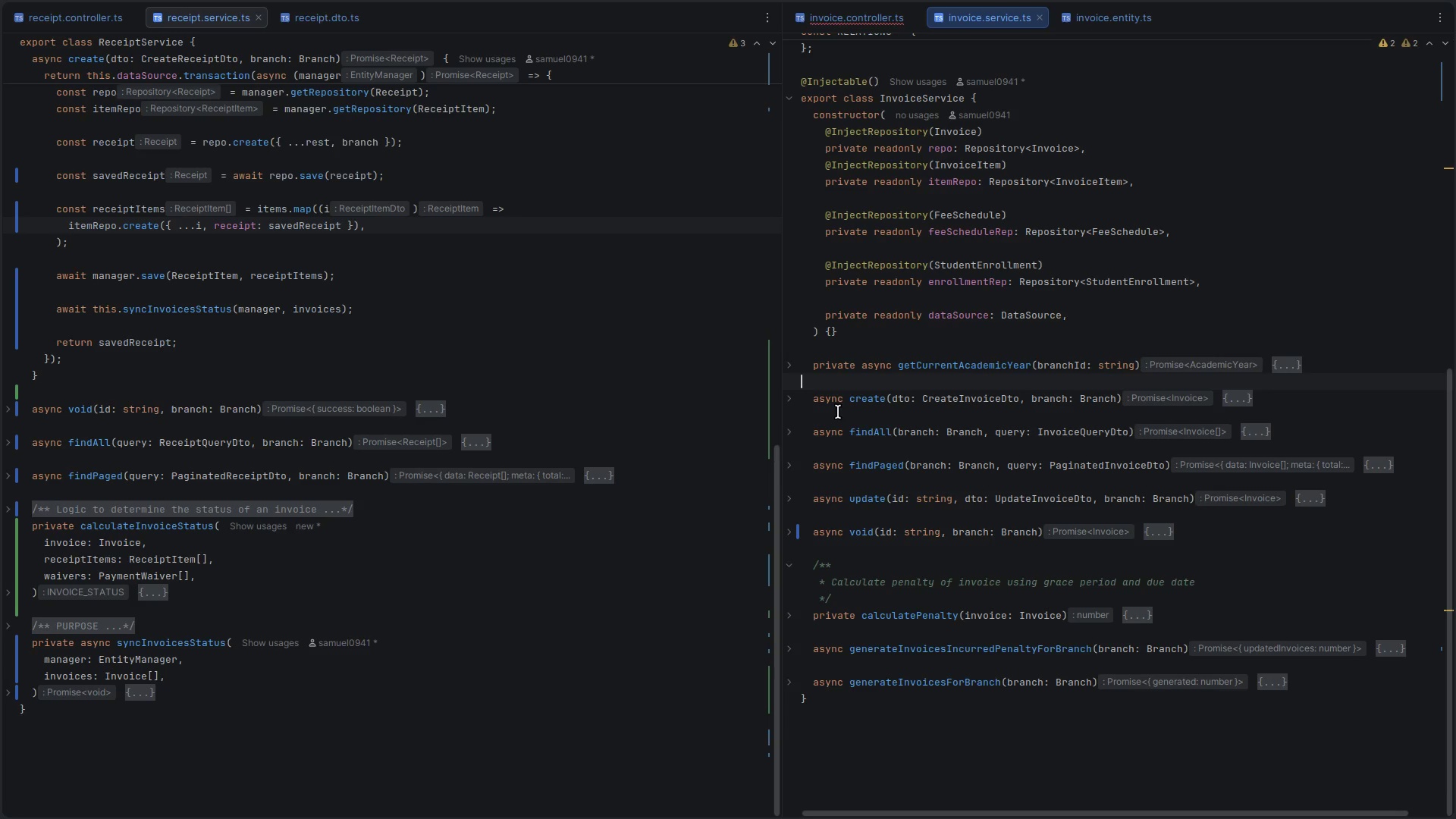 
left_click([836, 415])
 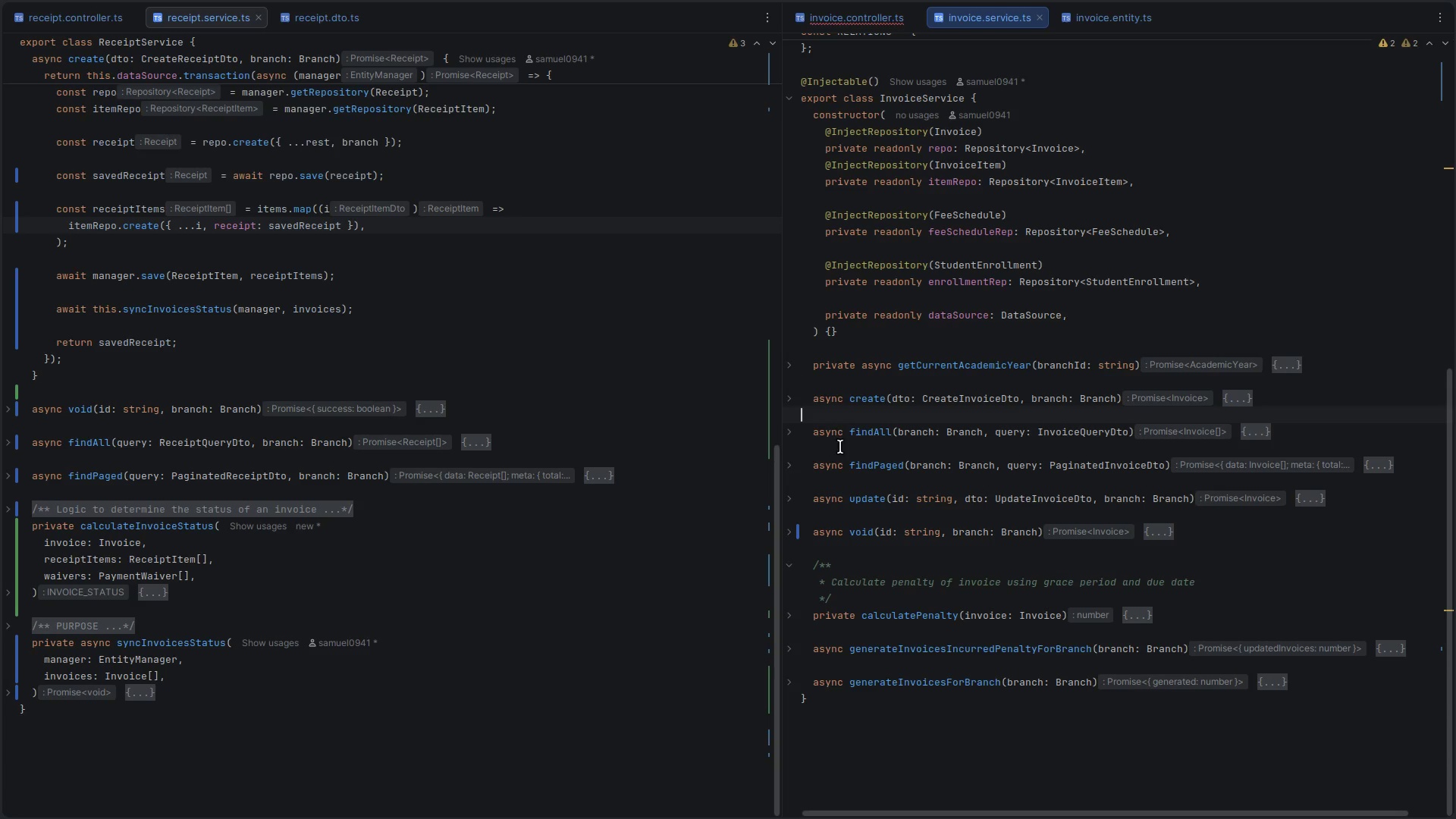 
left_click([839, 447])
 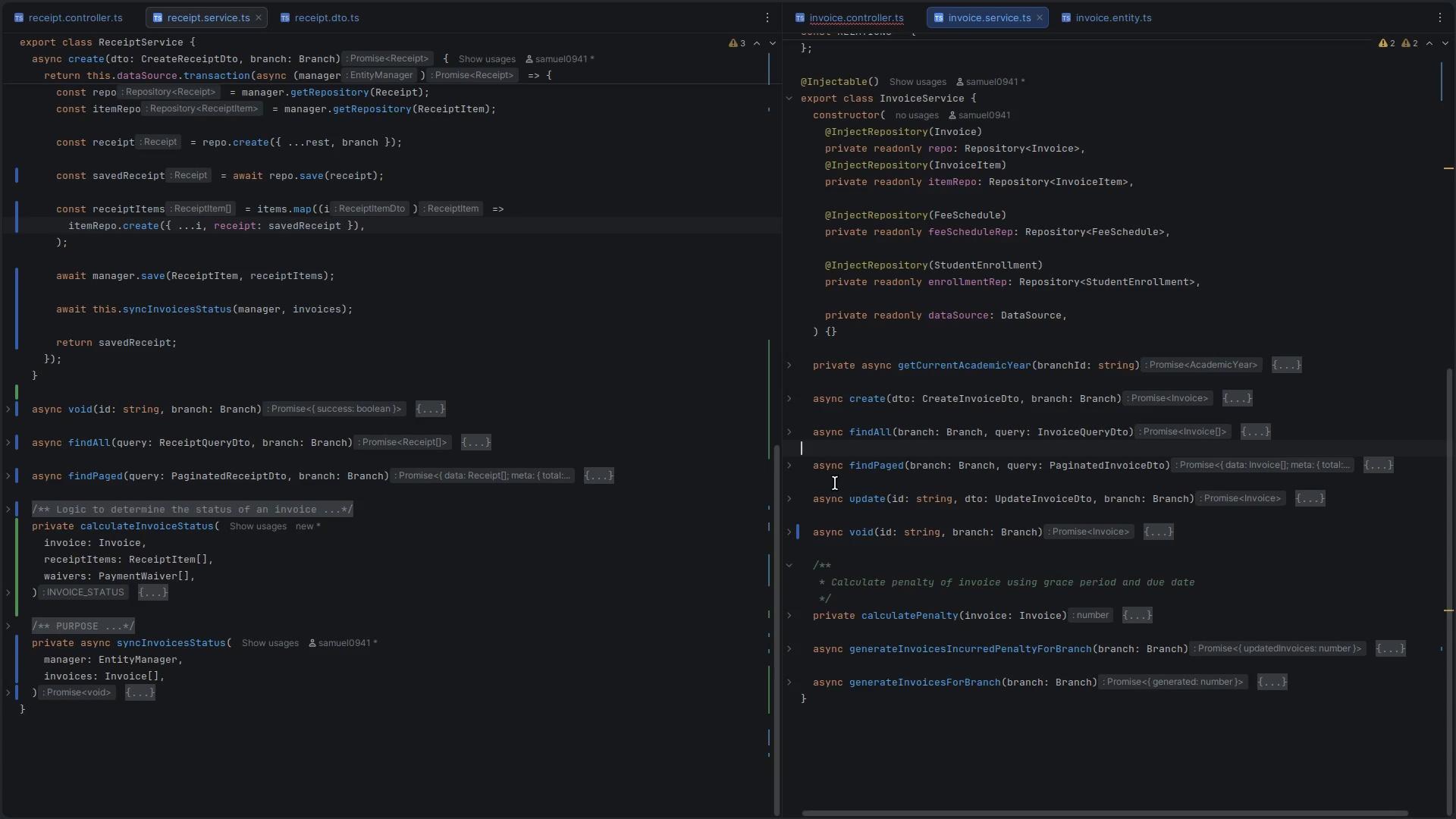 
left_click([835, 481])
 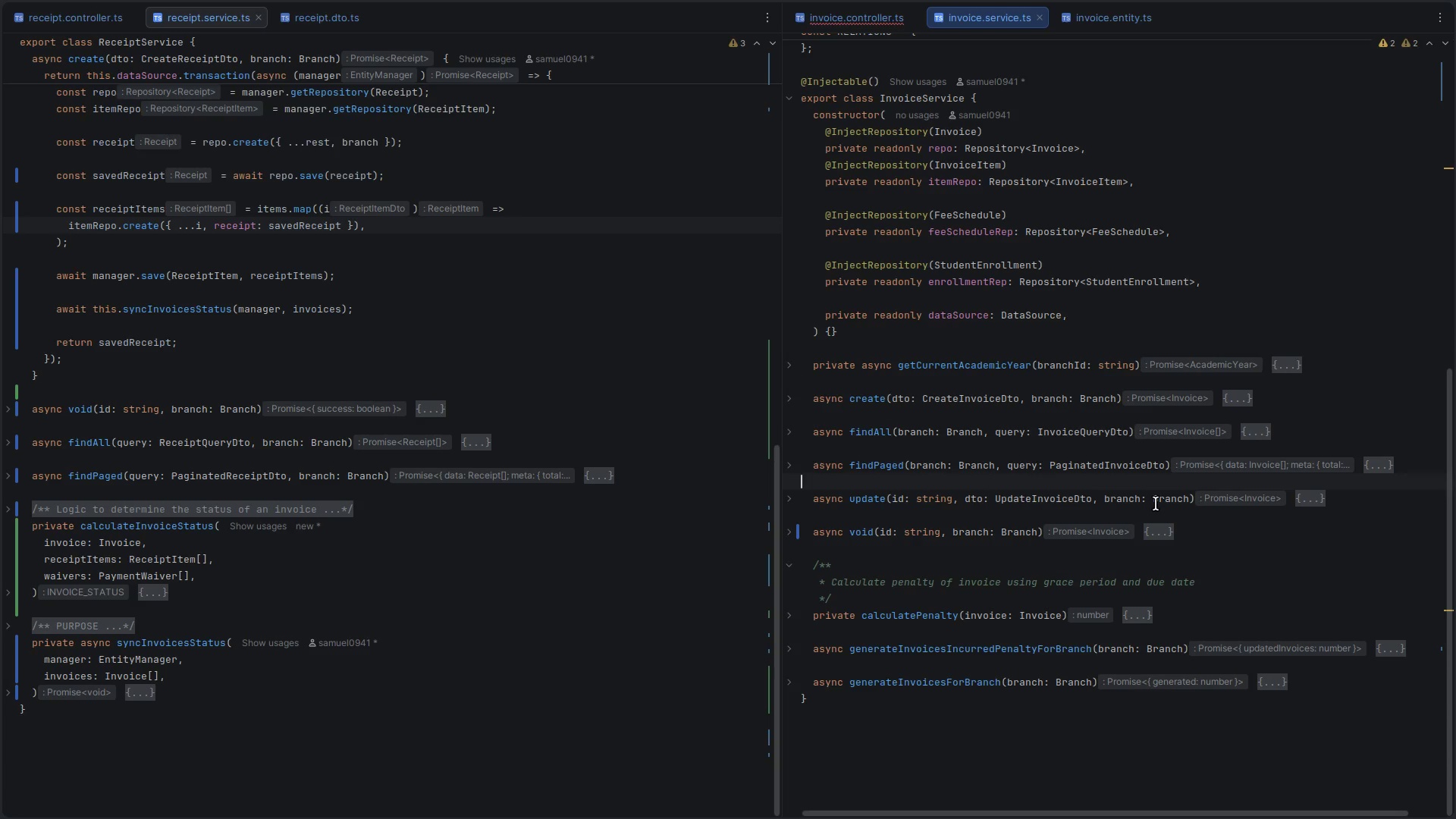 
key(Enter)
 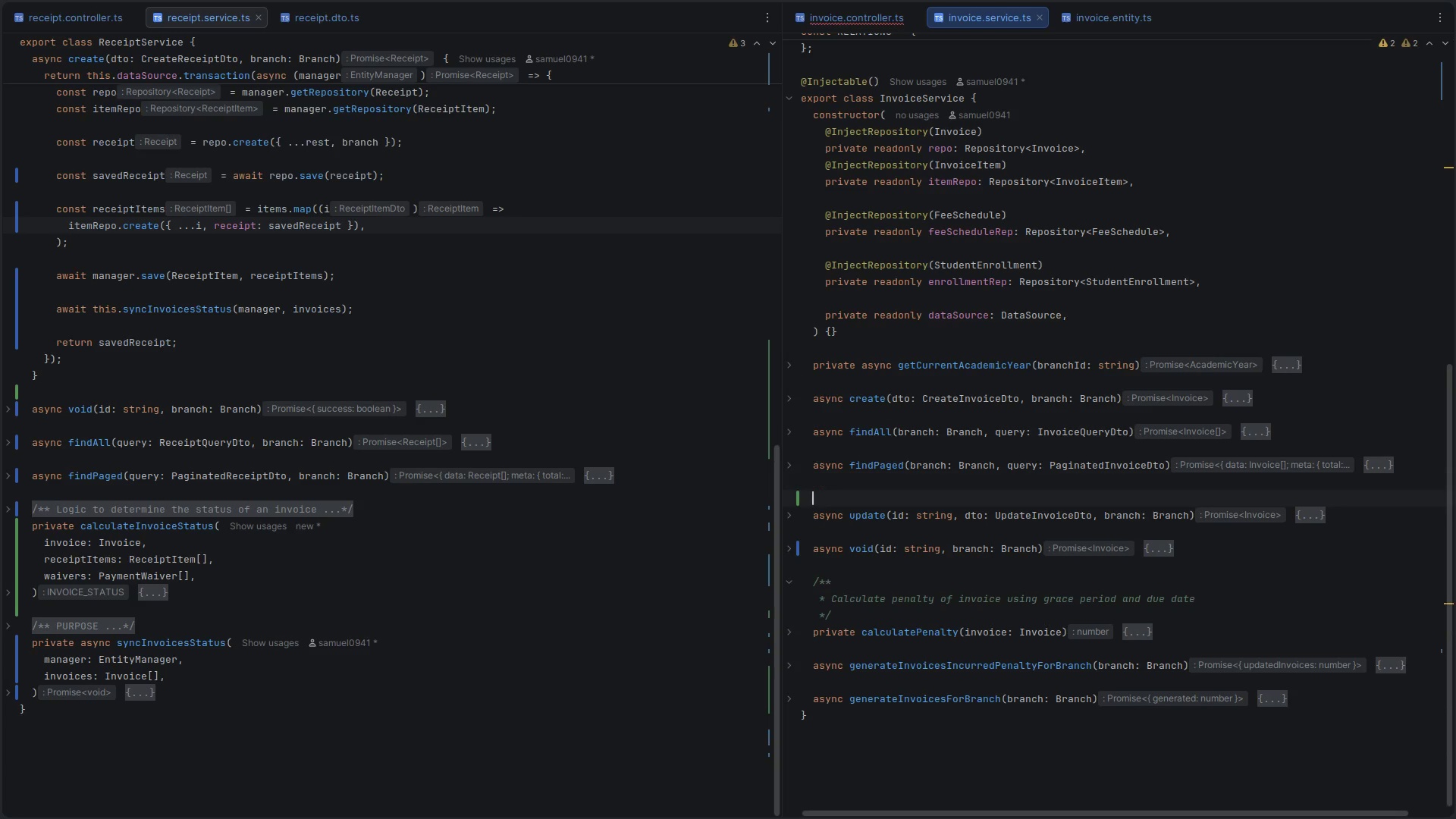 
key(Enter)
 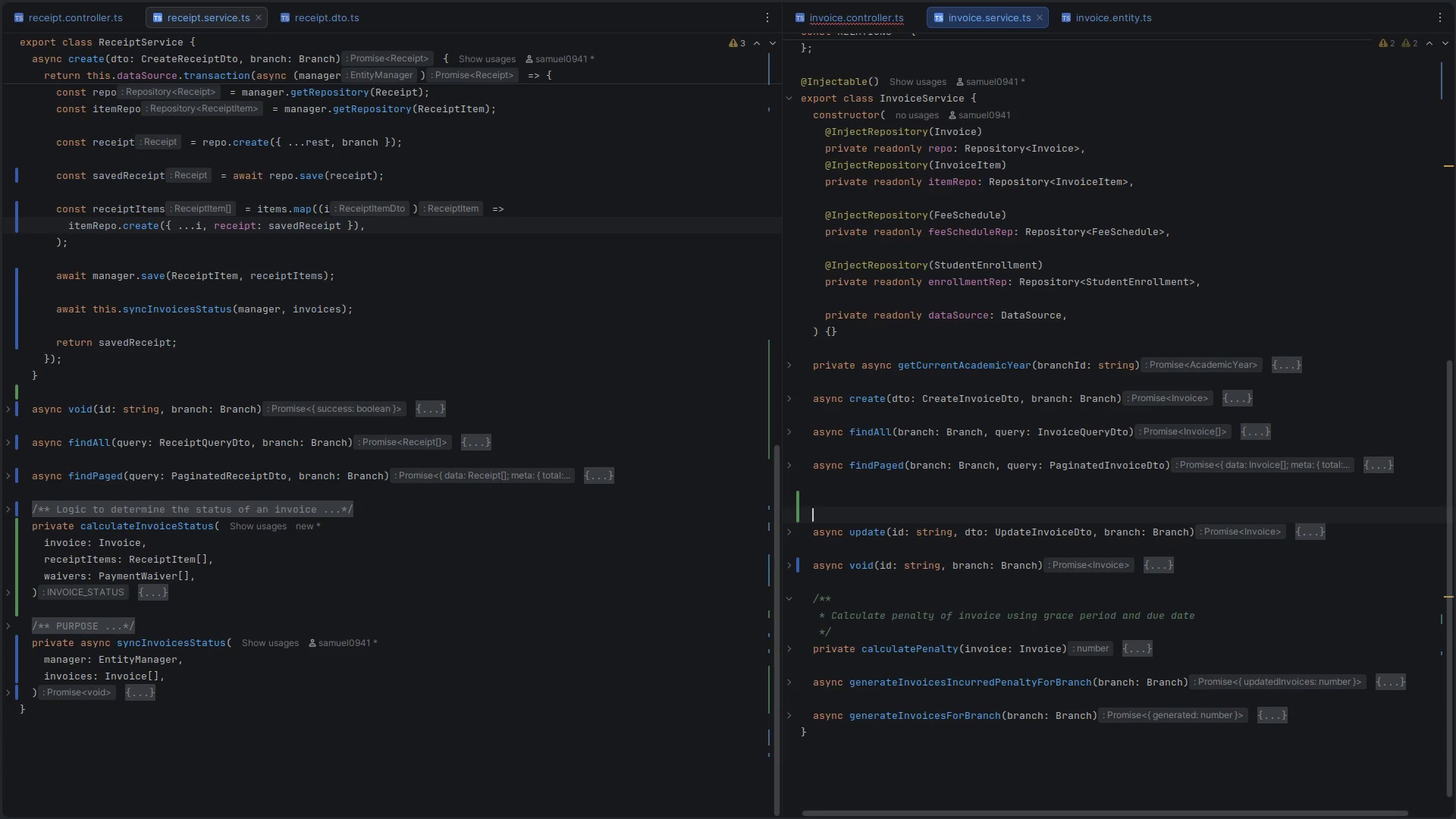 
key(ArrowUp)
 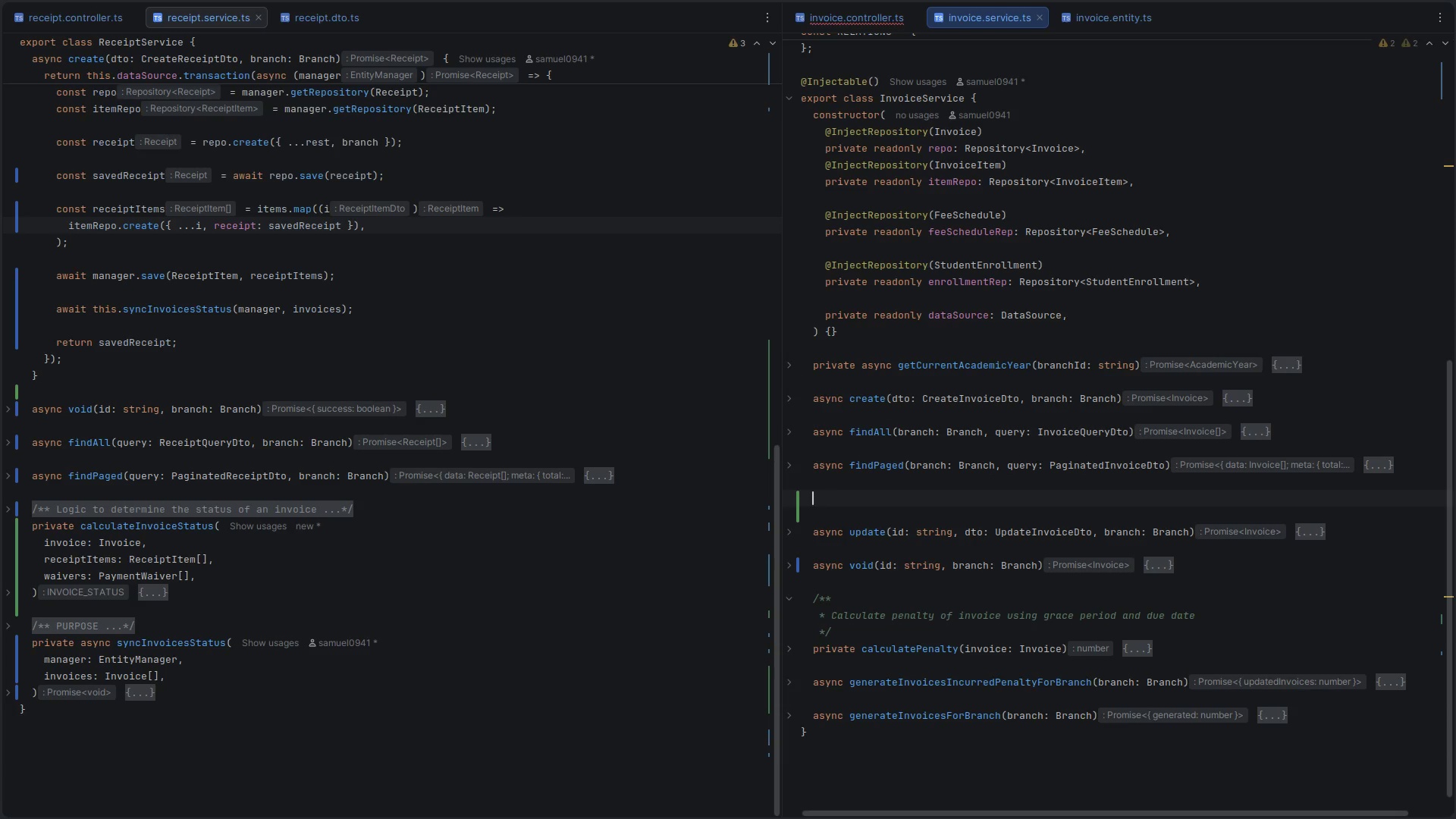 
type(async )
 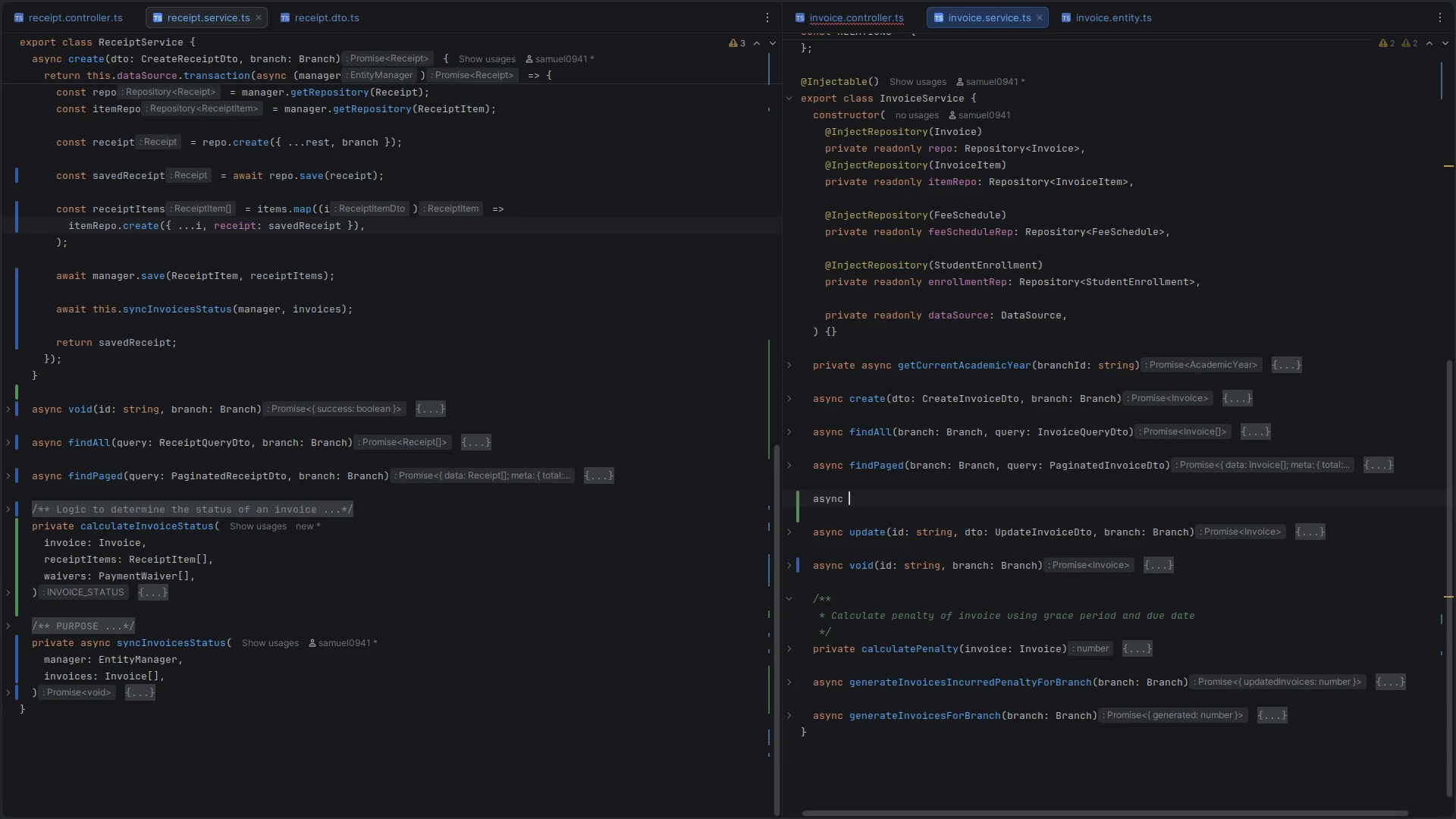 
key(Control+V)
 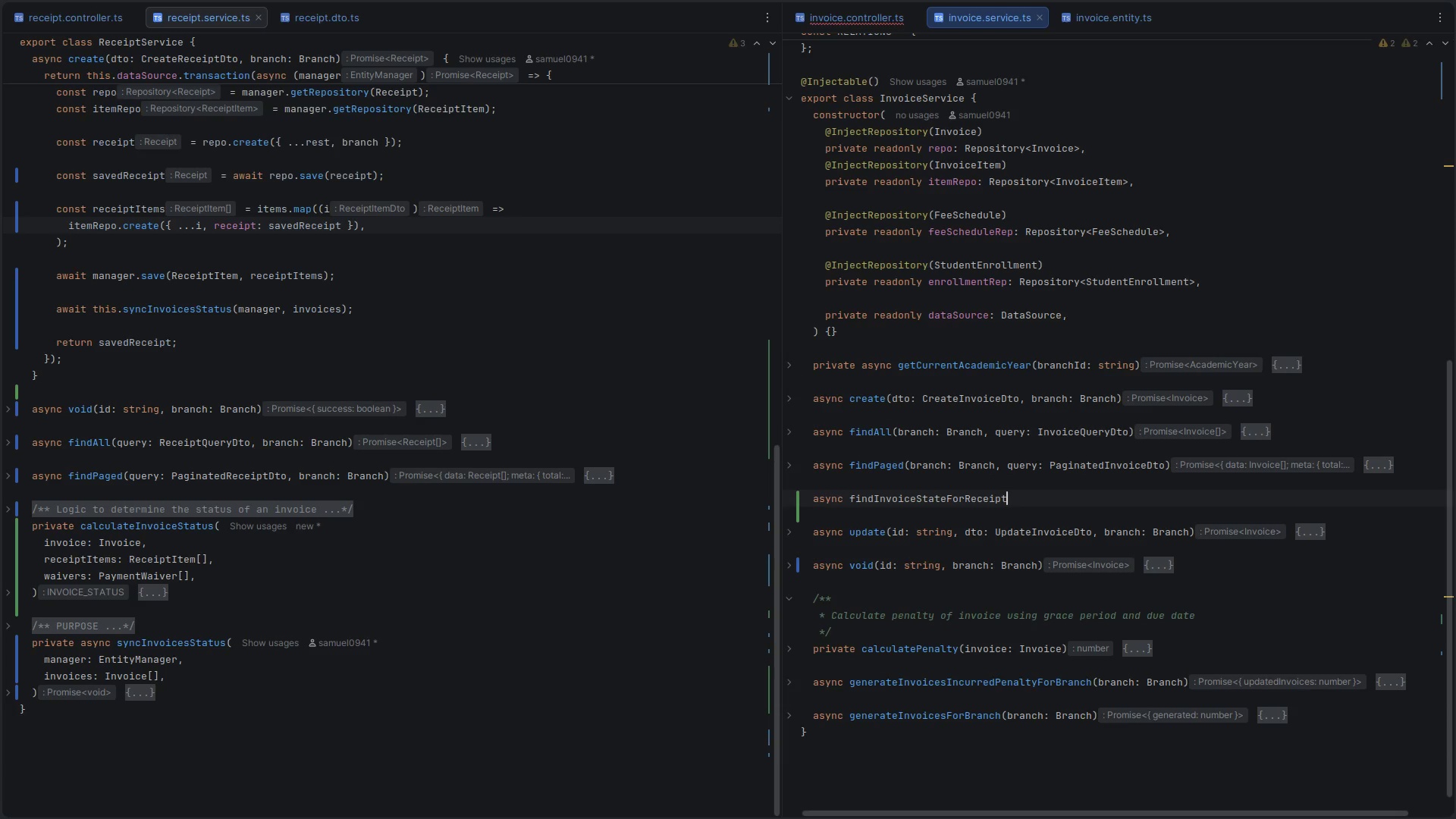 
type((branch:Branch, invoiceIds: string)
 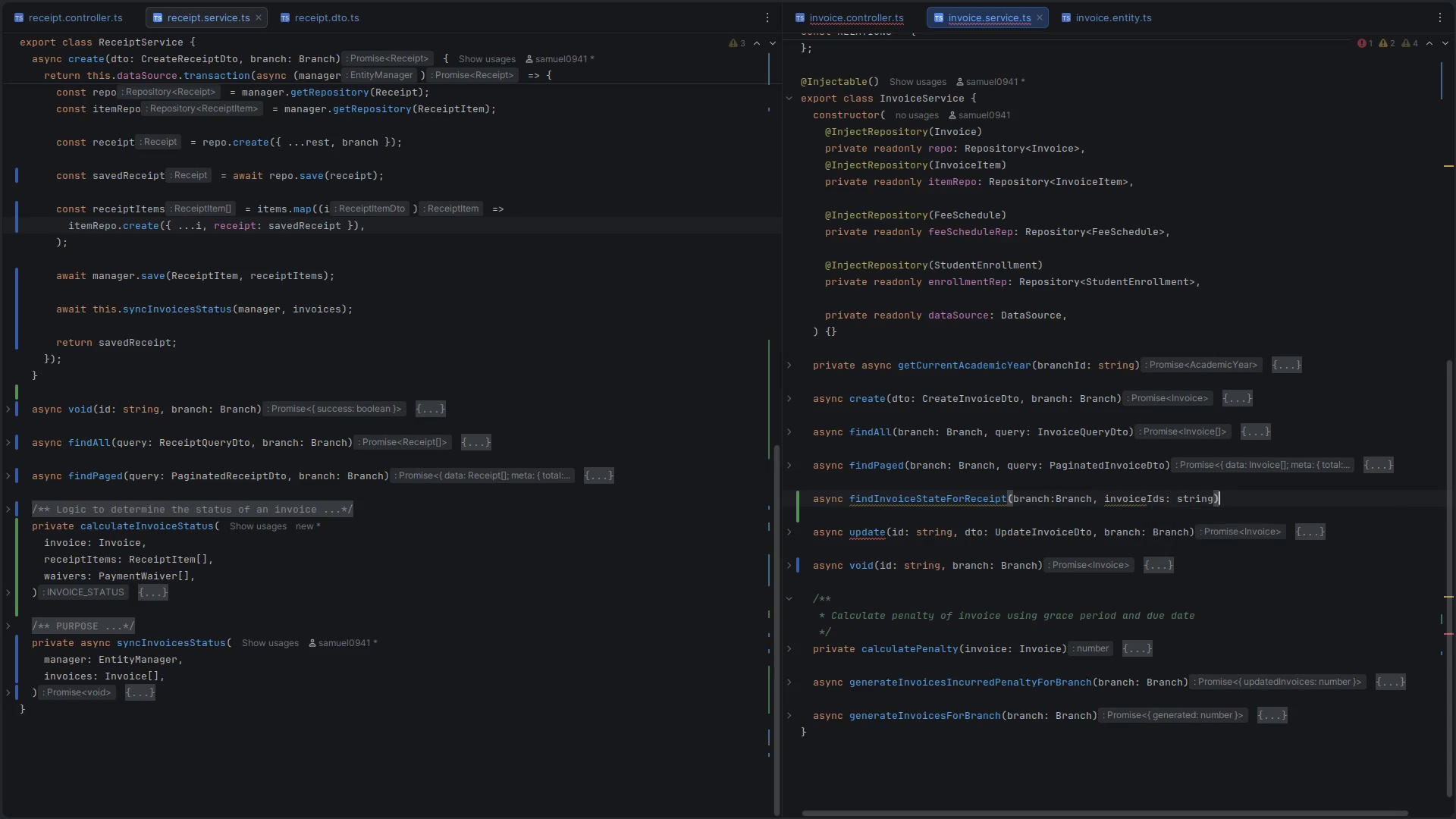 
 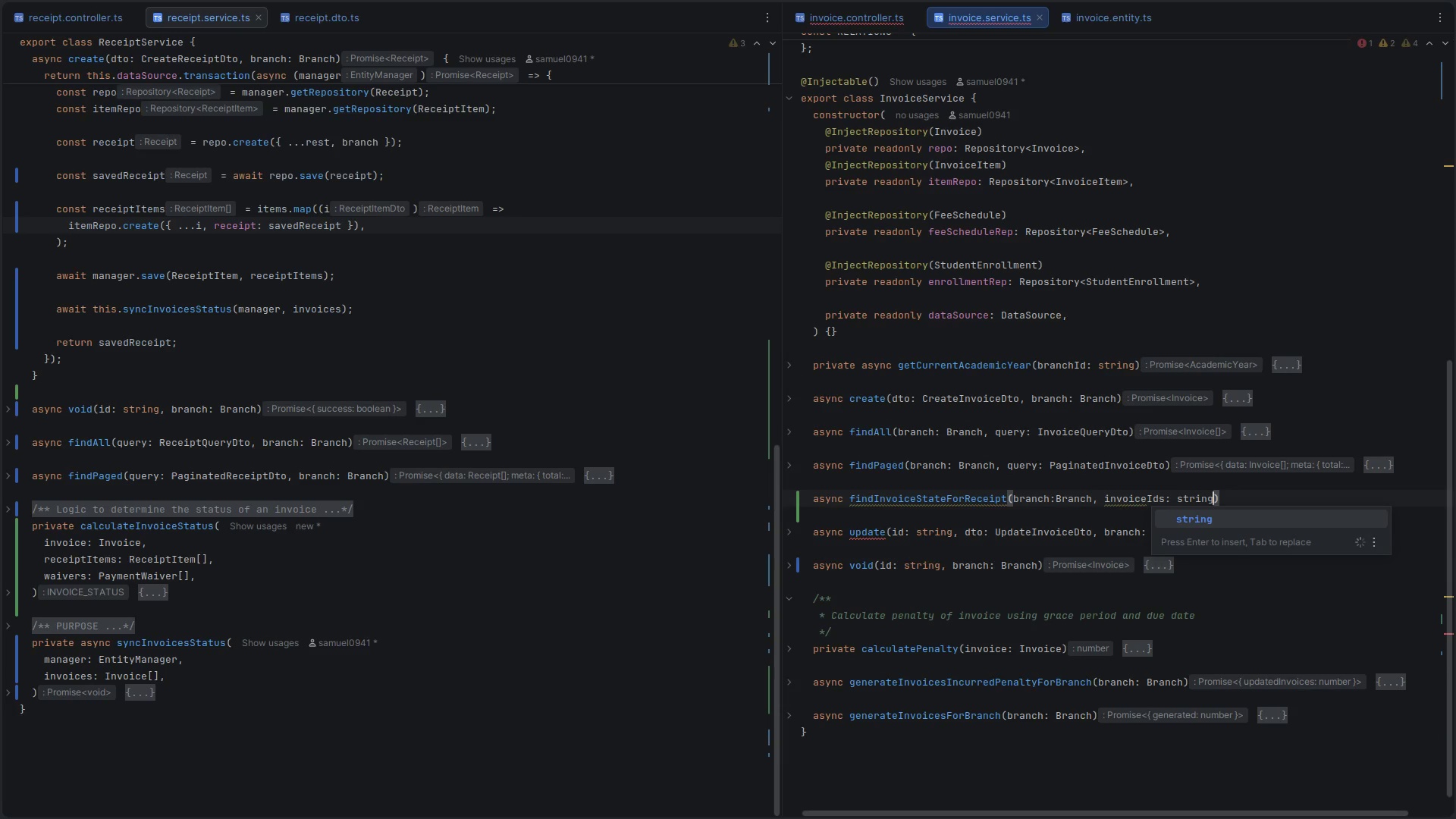 
key(ArrowRight)
 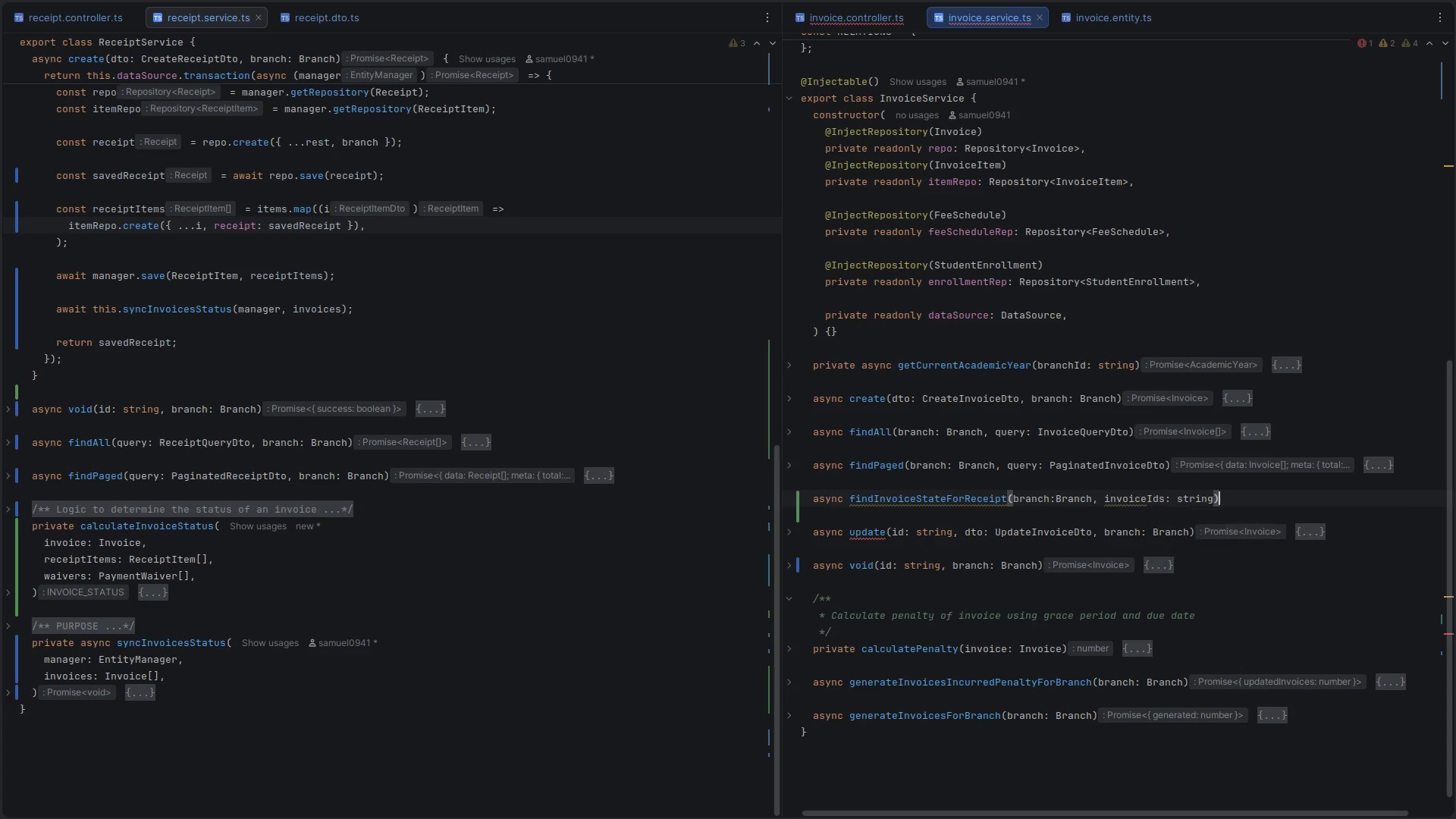 
key(Space)
 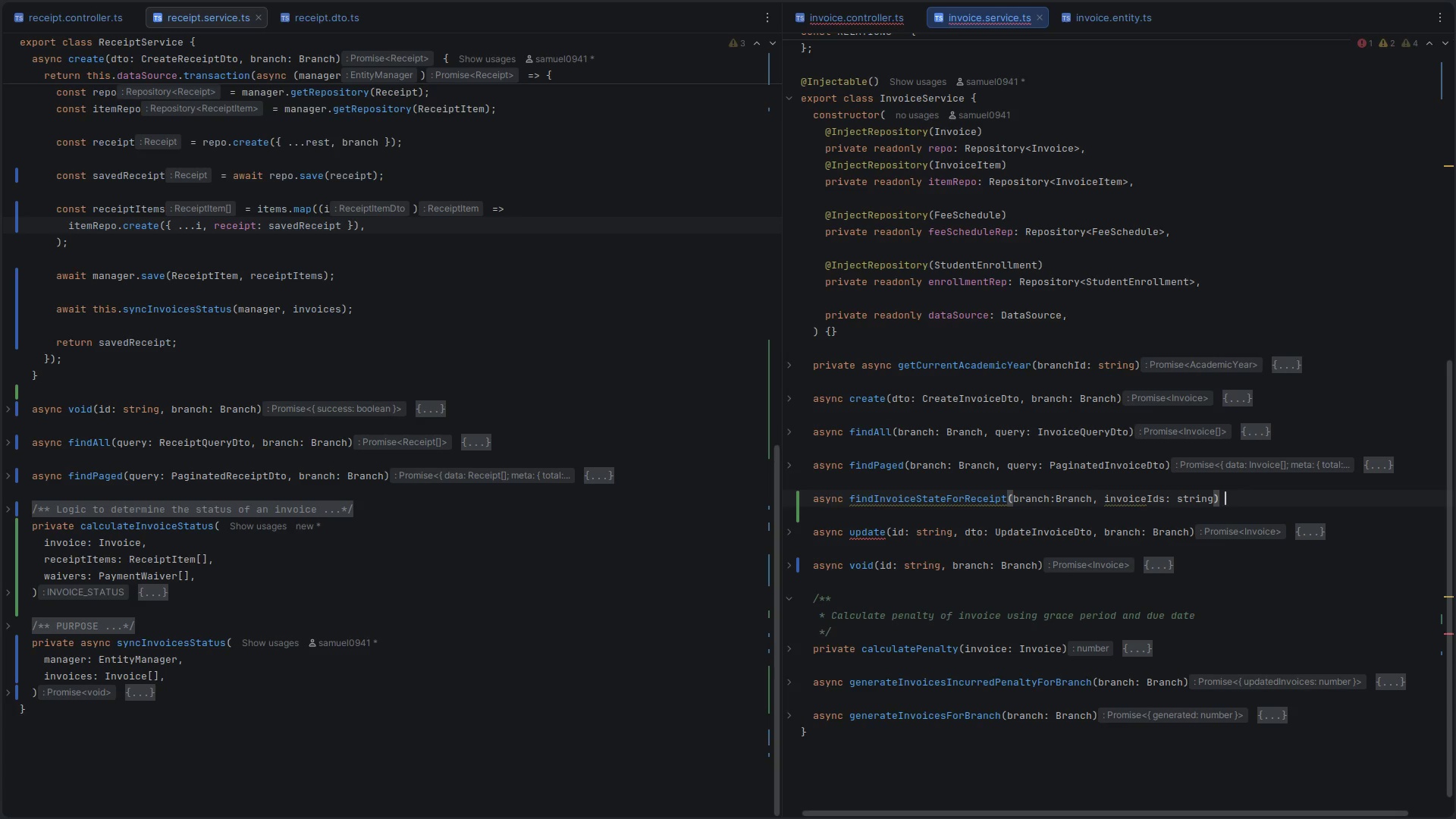 
key(Shift+ShiftLeft)
 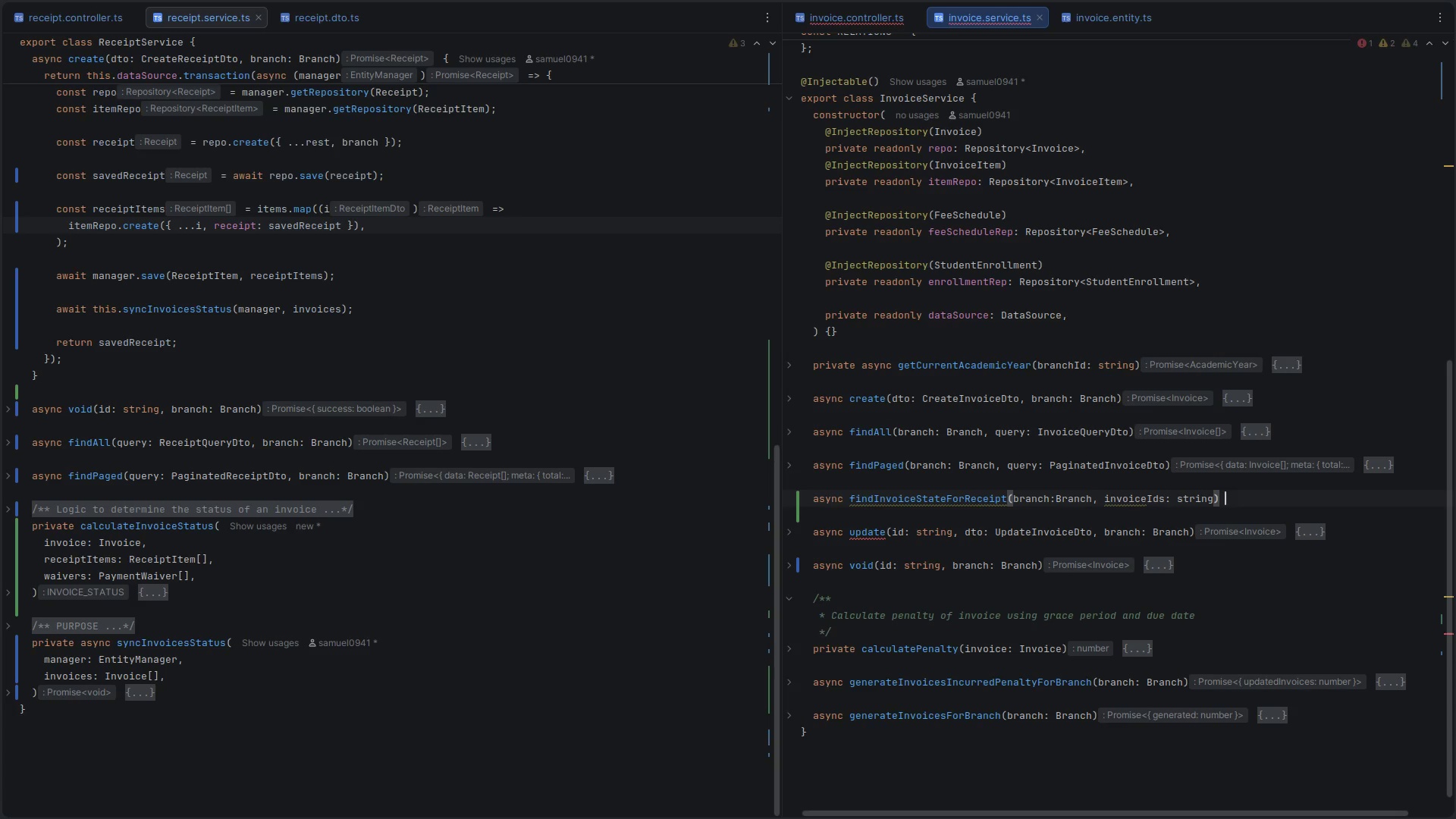 
key(Shift+BracketLeft)
 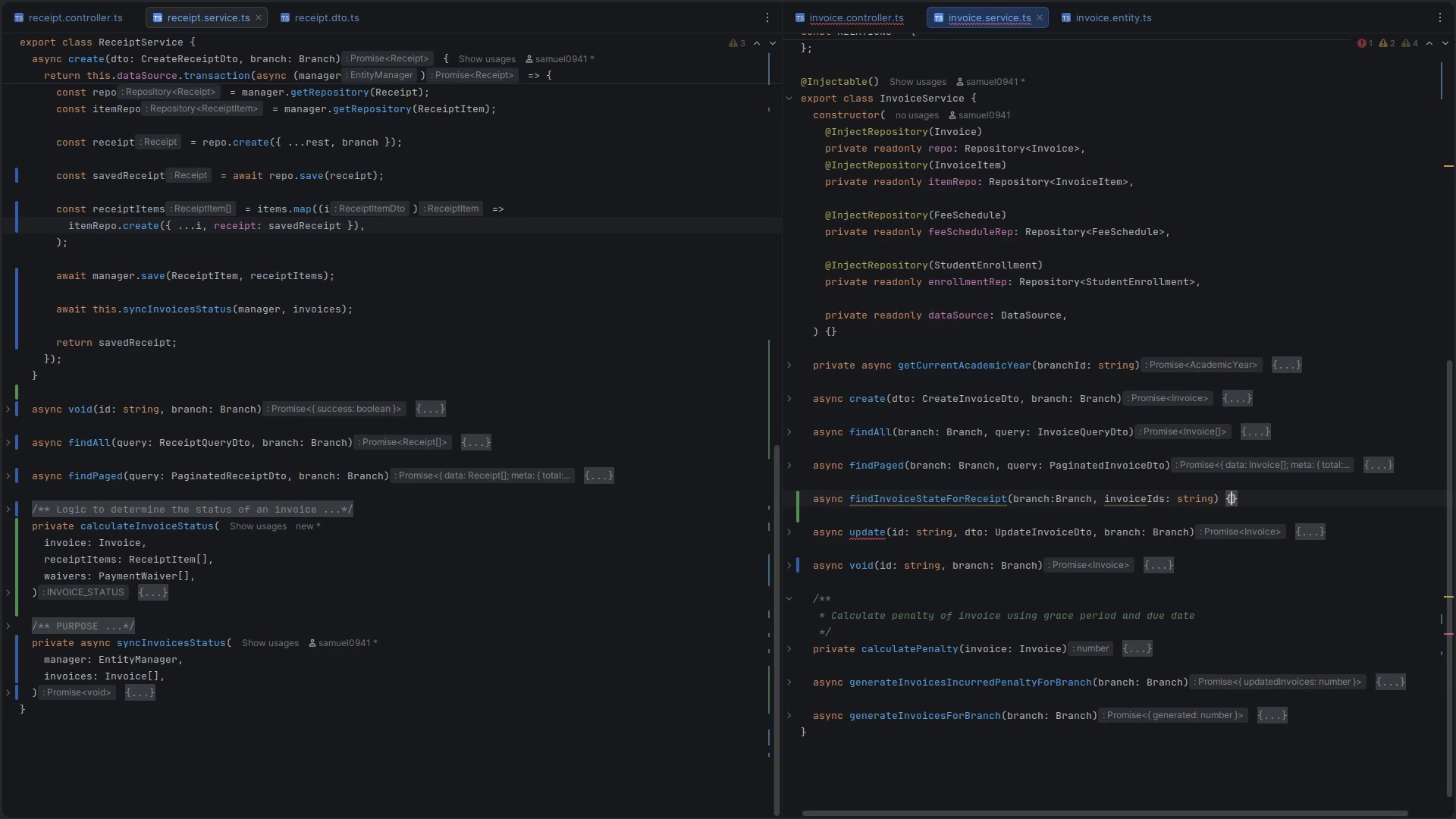 
key(Enter)
 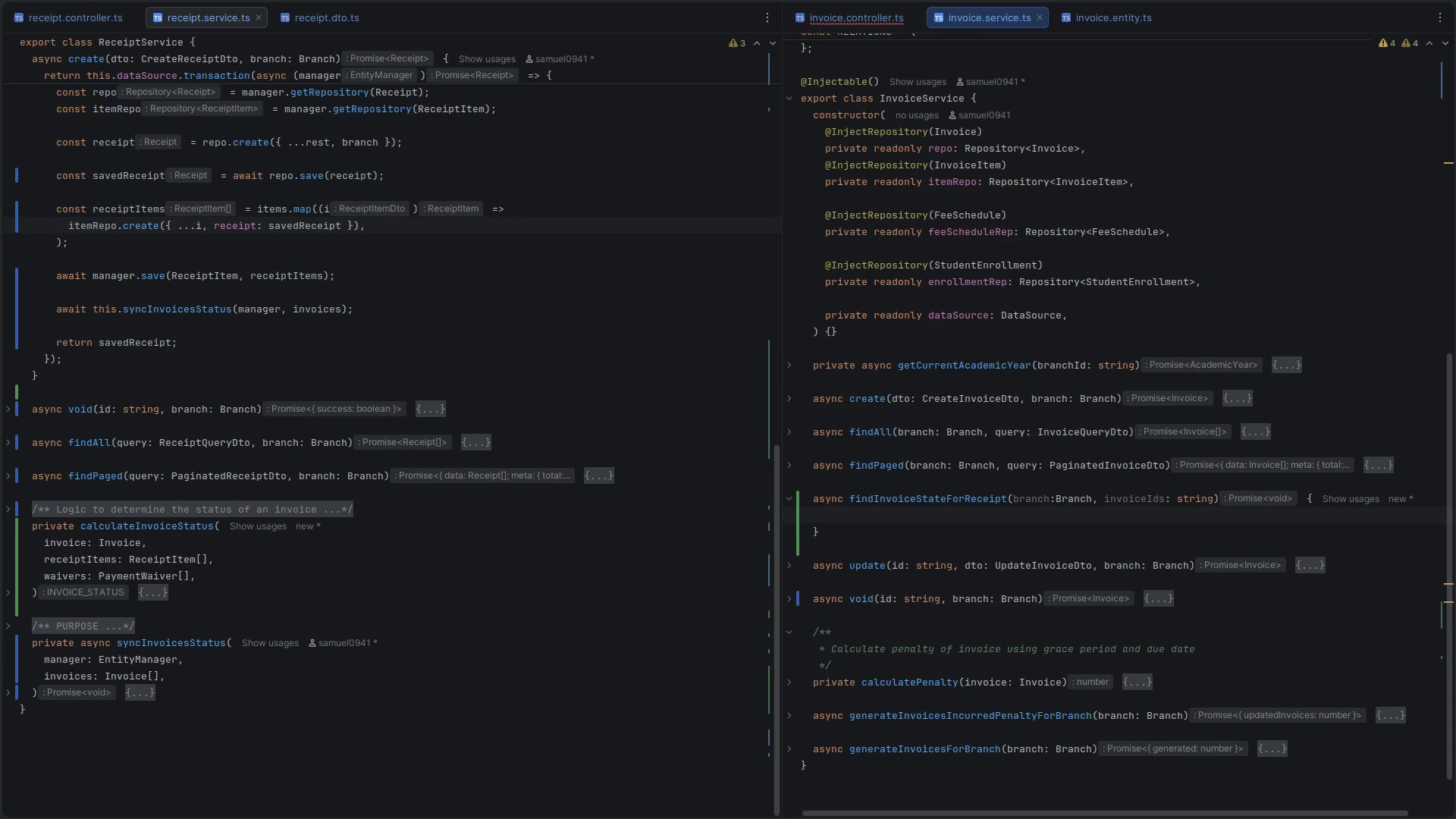 
type(const invoices = await thsi,)
key(Backspace)
key(Backspace)
key(Backspace)
type(is.re)
 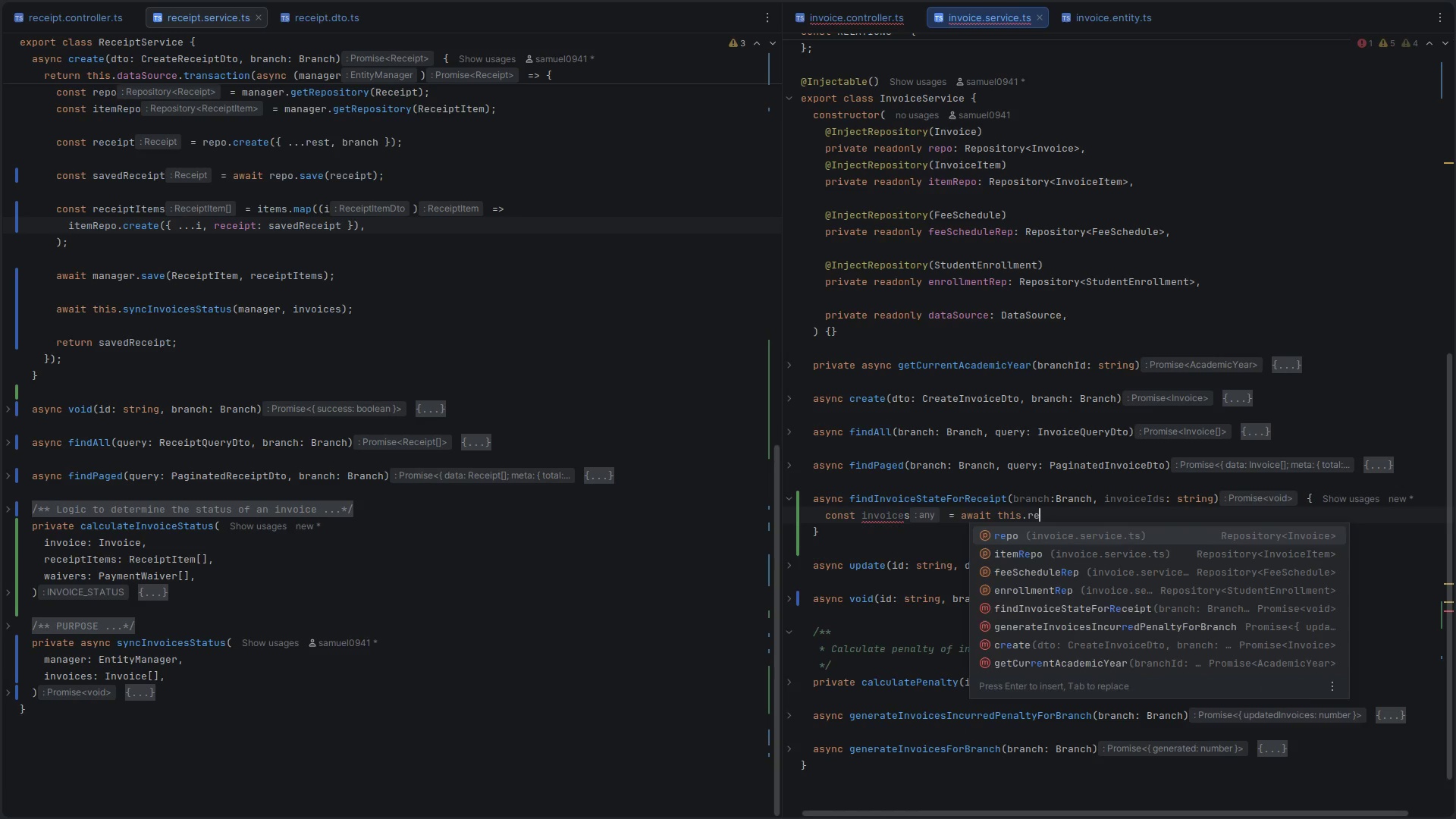 
key(Enter)
 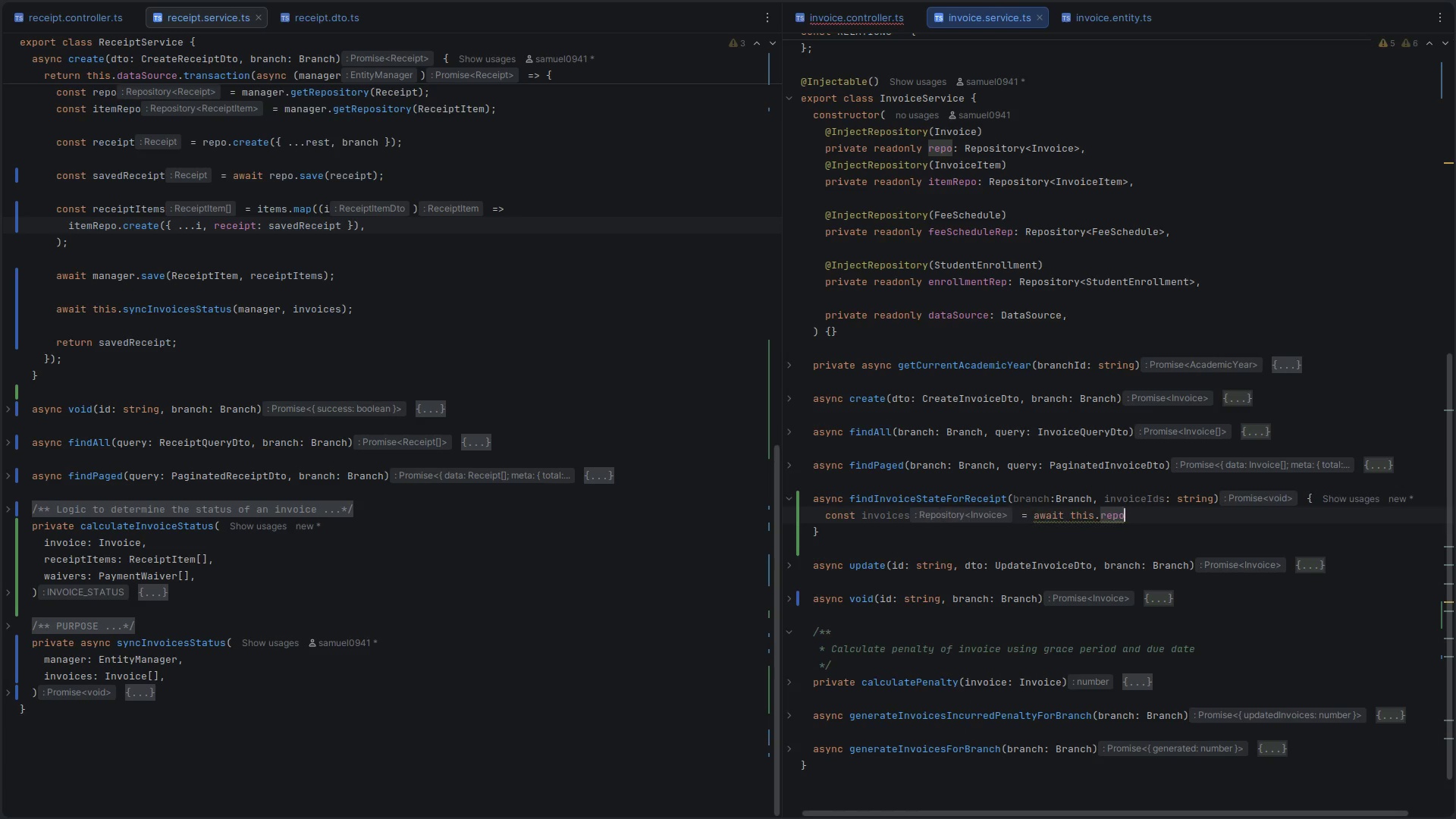 
type(.find(w)
key(Backspace)
type({w)
 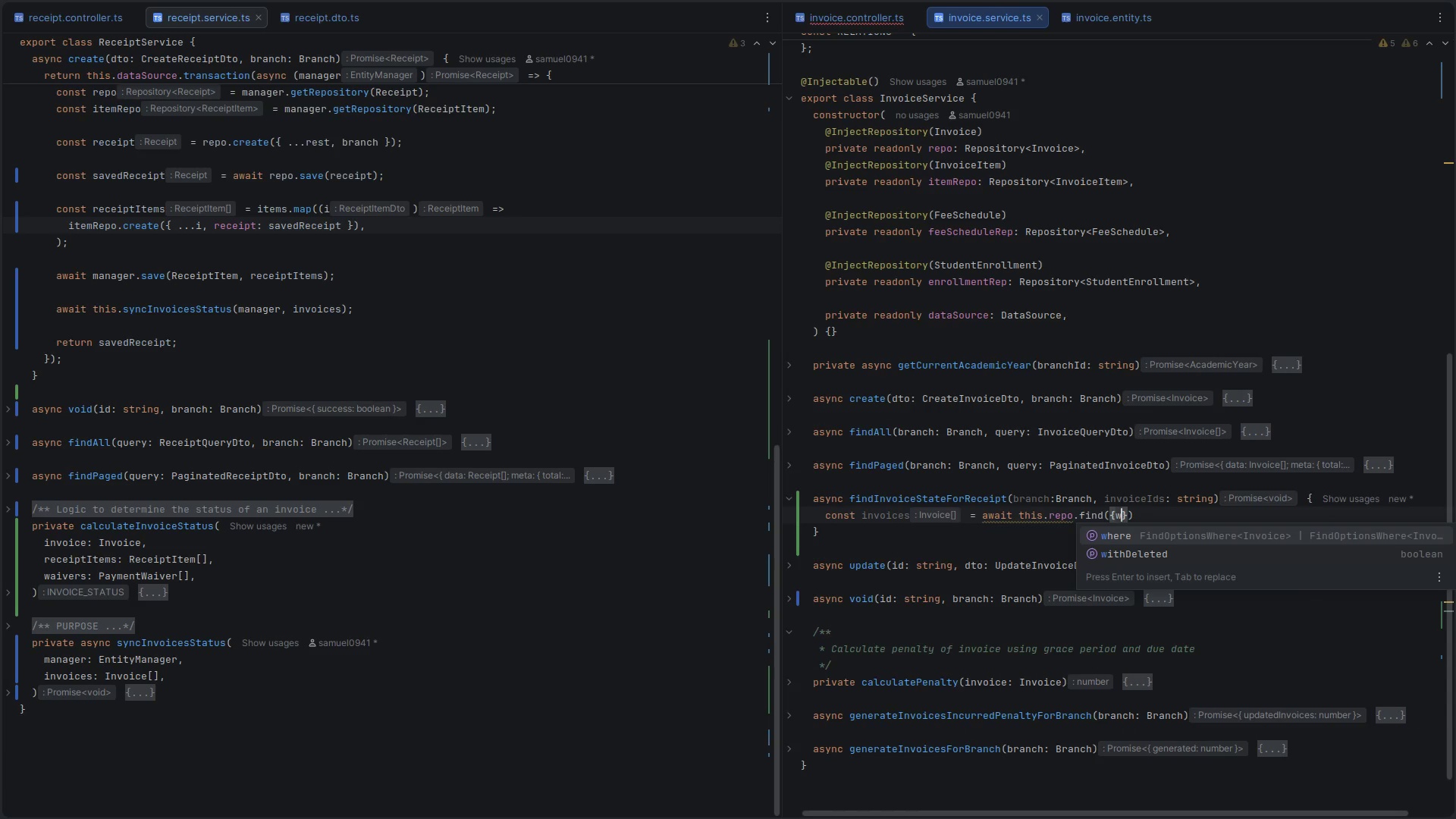 
key(Enter)
 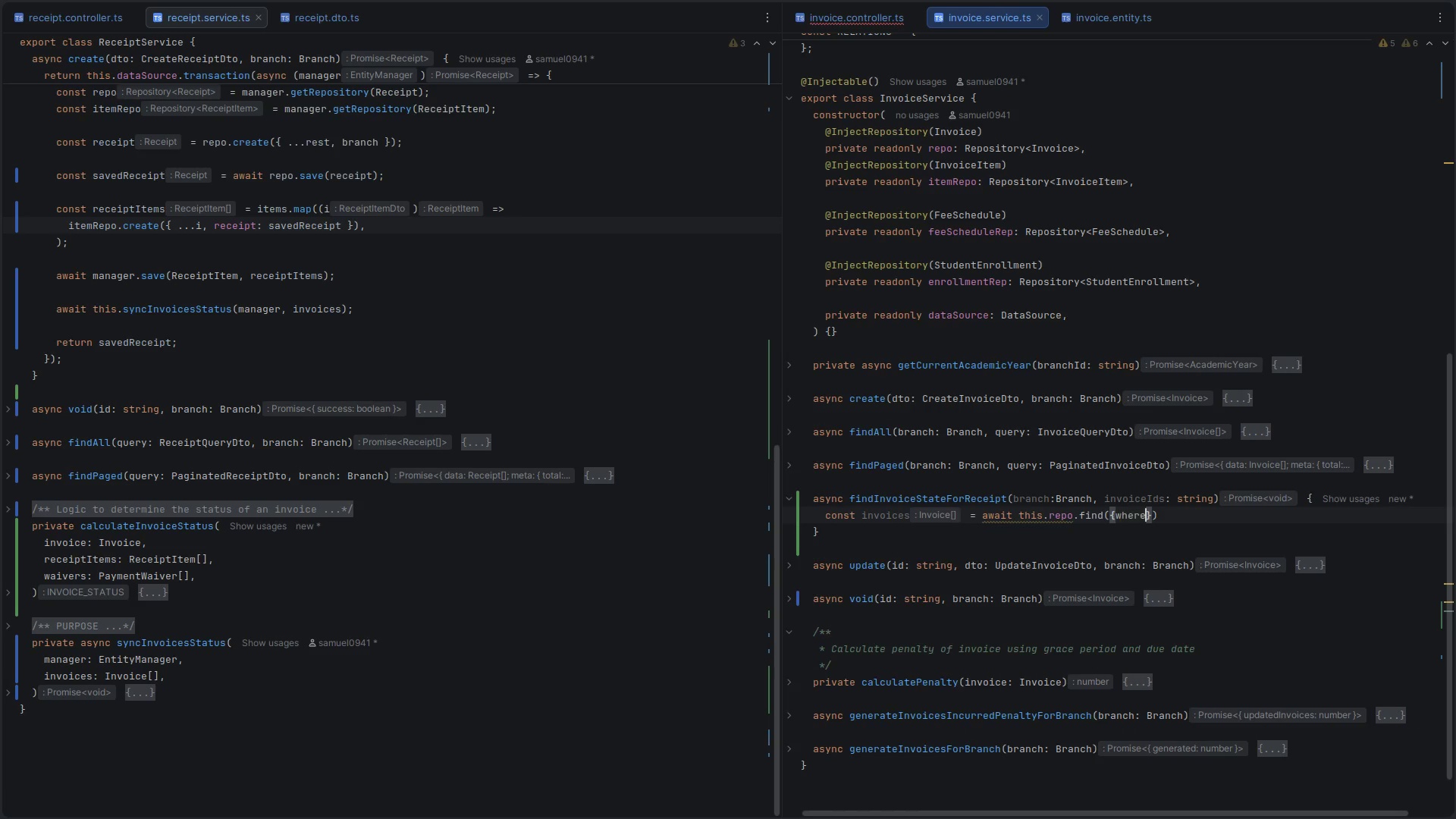 
key(Shift+Semicolon)
 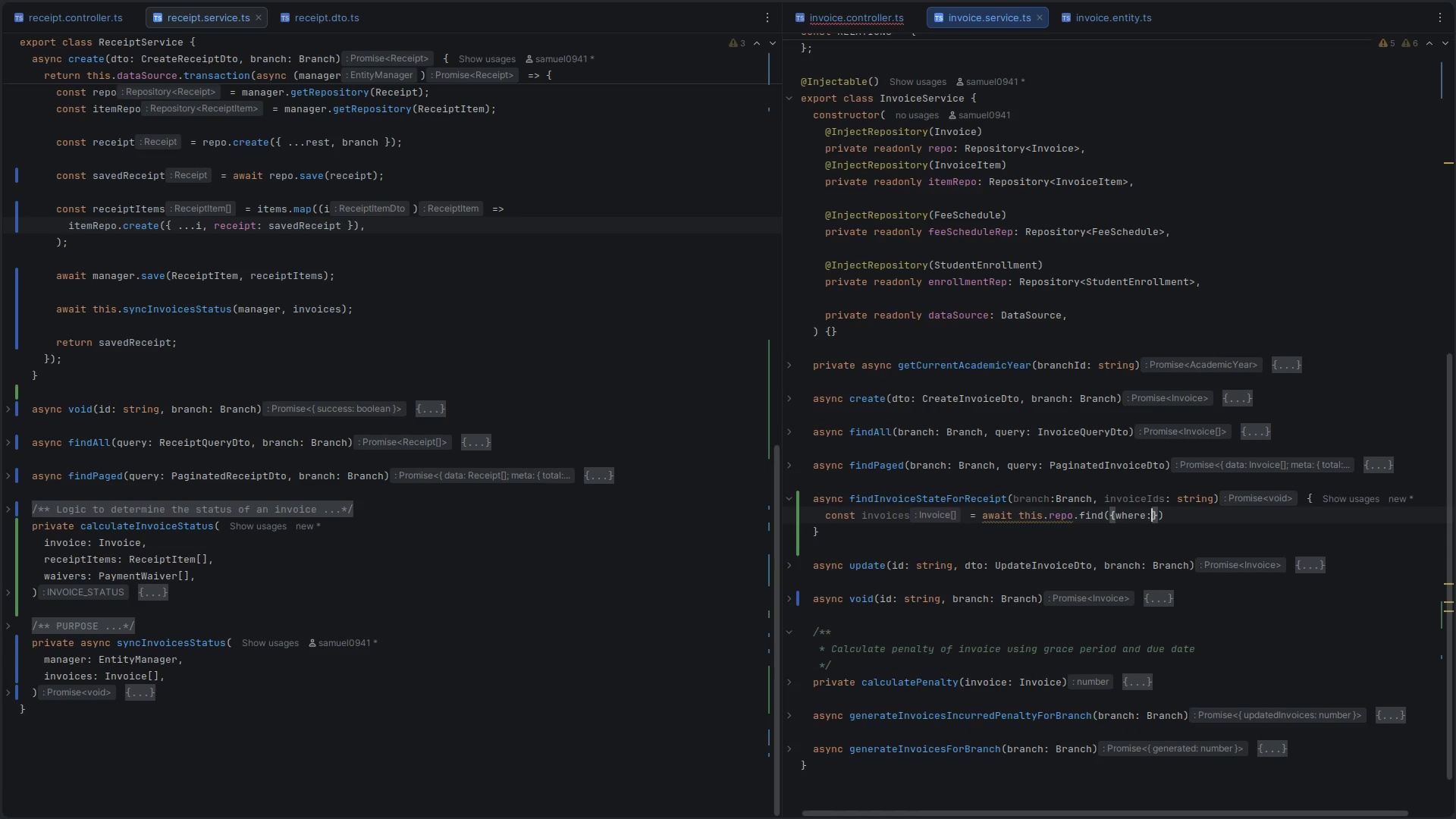 
key(Shift+Space)
 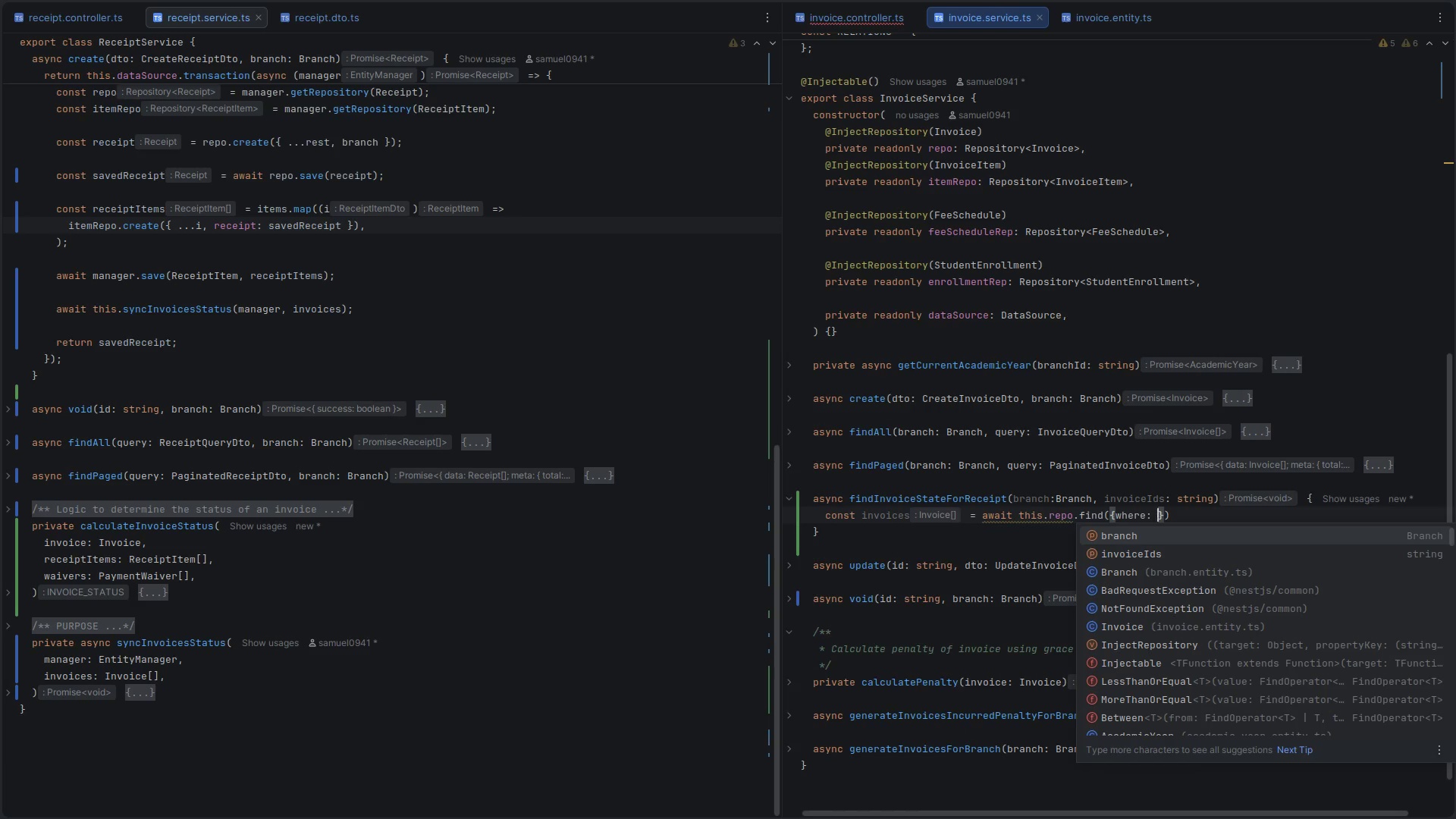 
type({id:In()
key(Backspace)
key(Backspace)
type(n)
 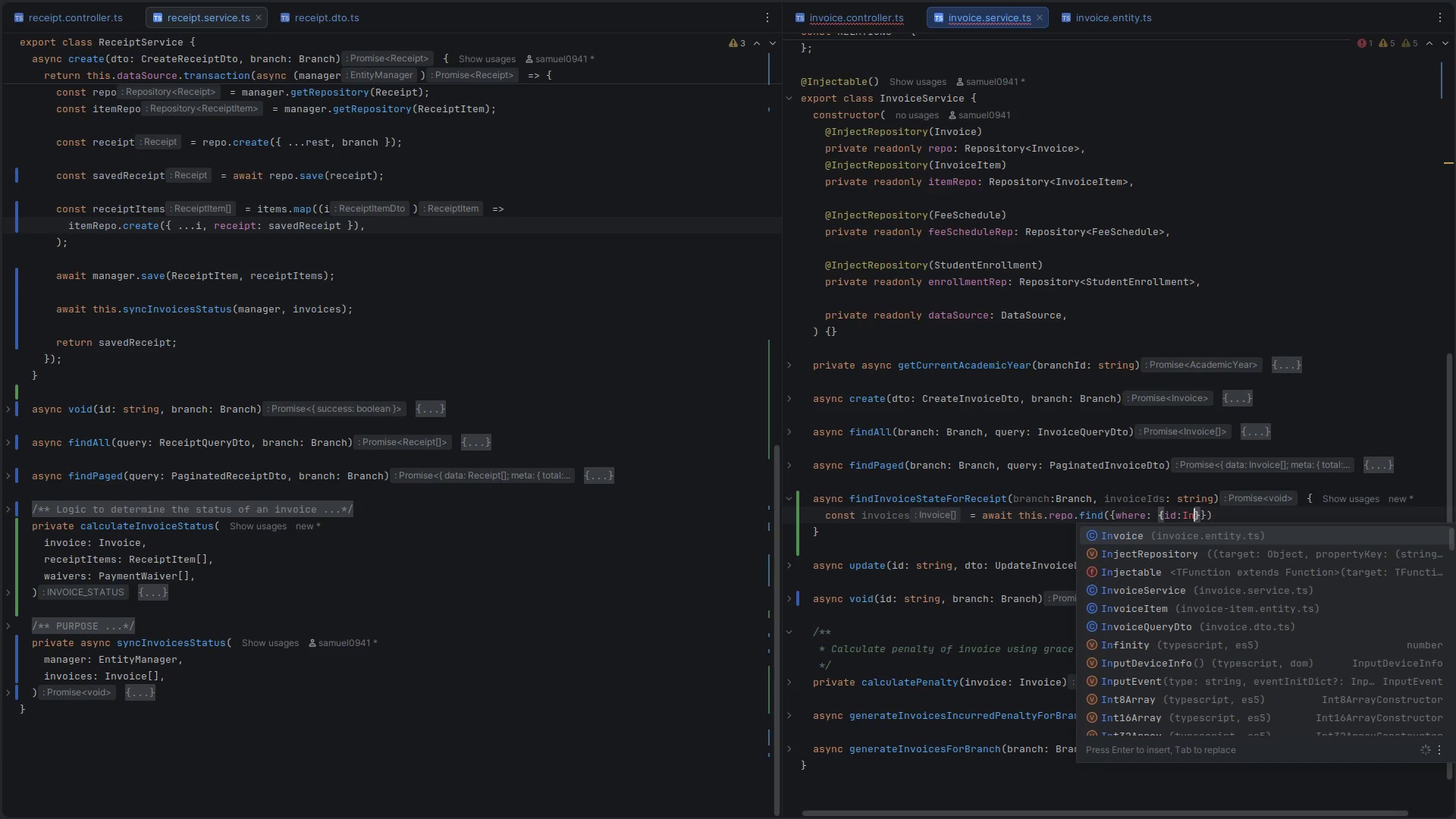 
 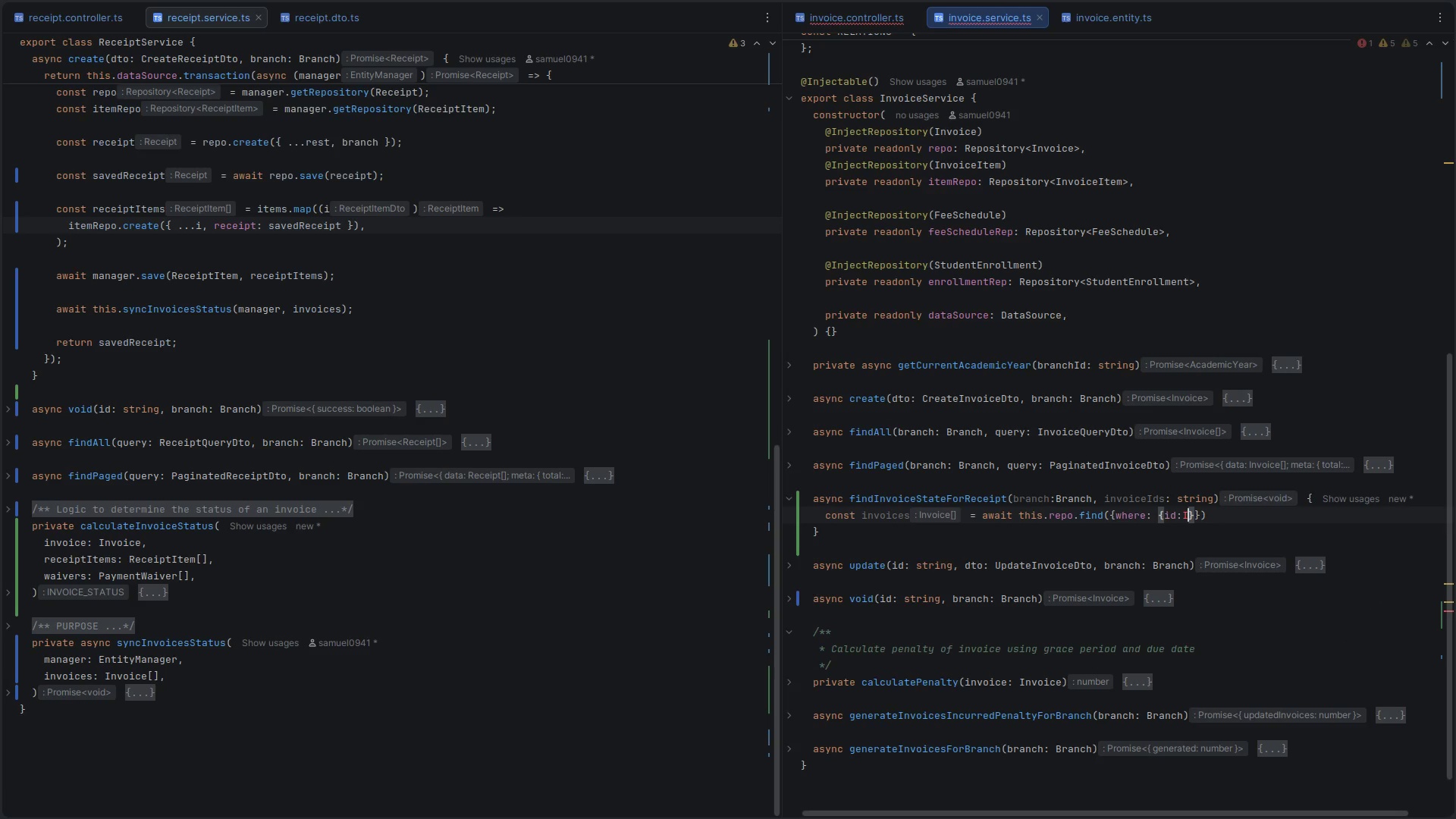 
key(Enter)
 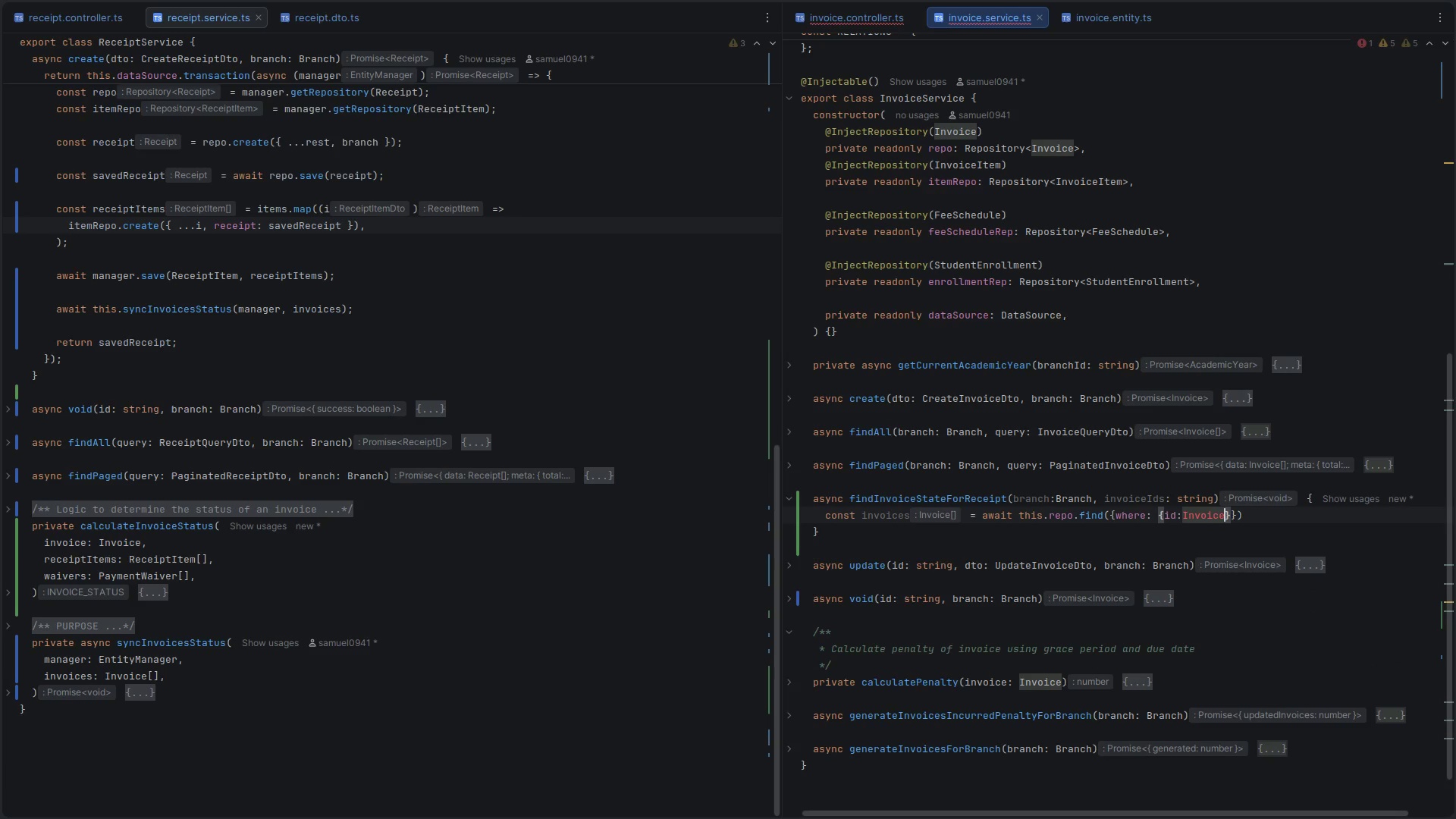 
key(Control+Z)
 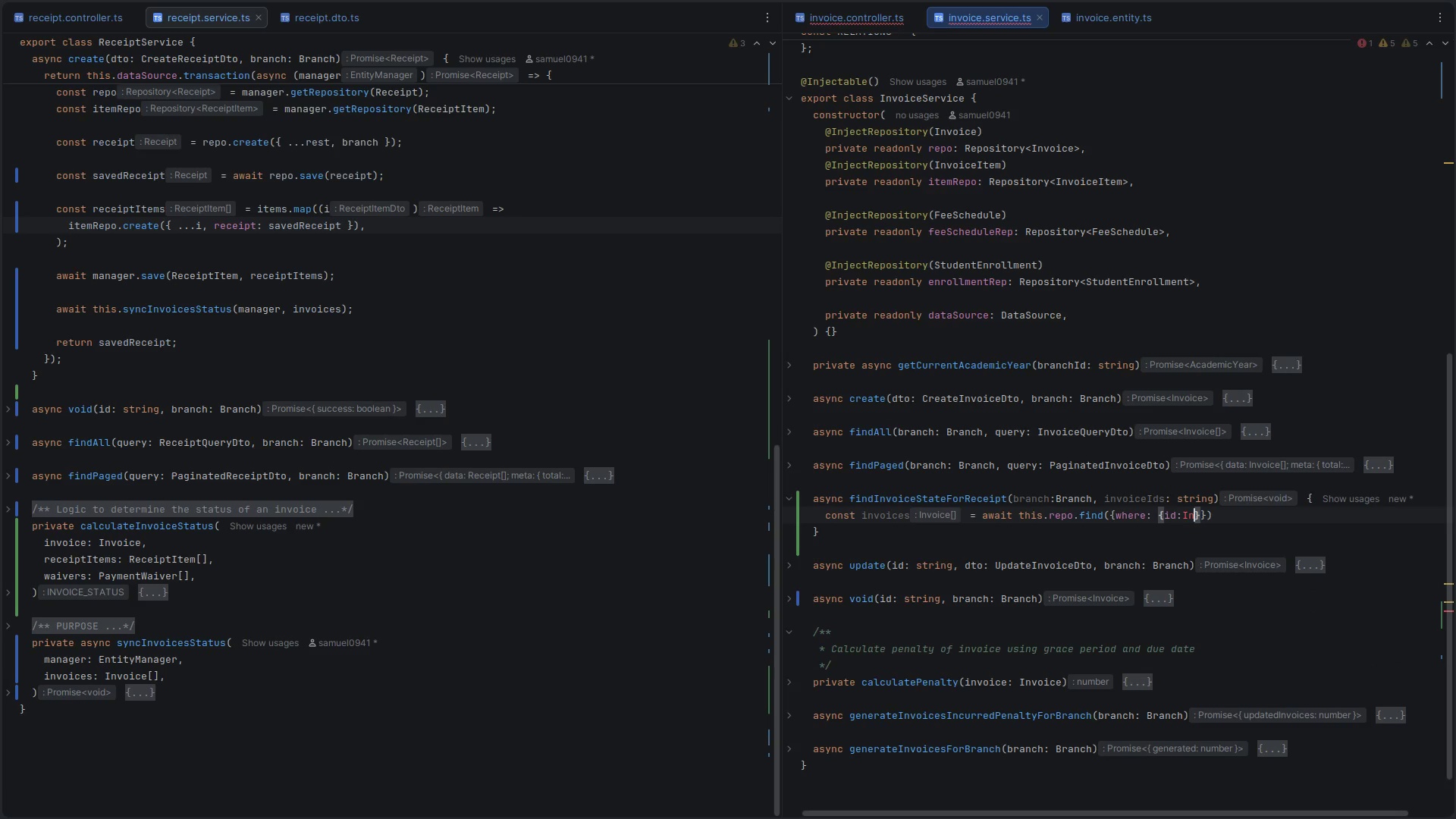 
key(Backspace)
type(n()
key(Backspace)
key(Backspace)
type(n)
 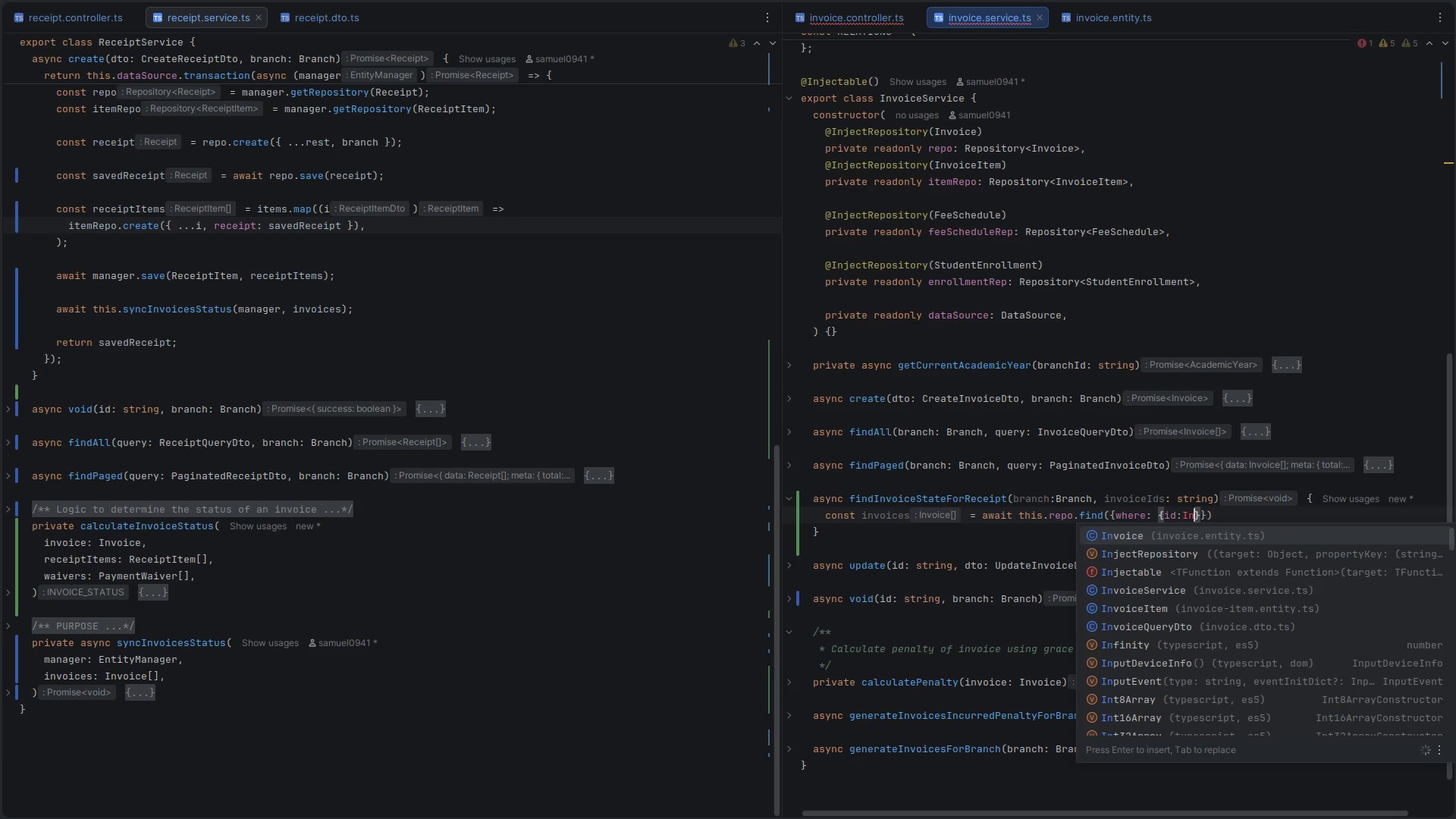 
key(ArrowUp)
 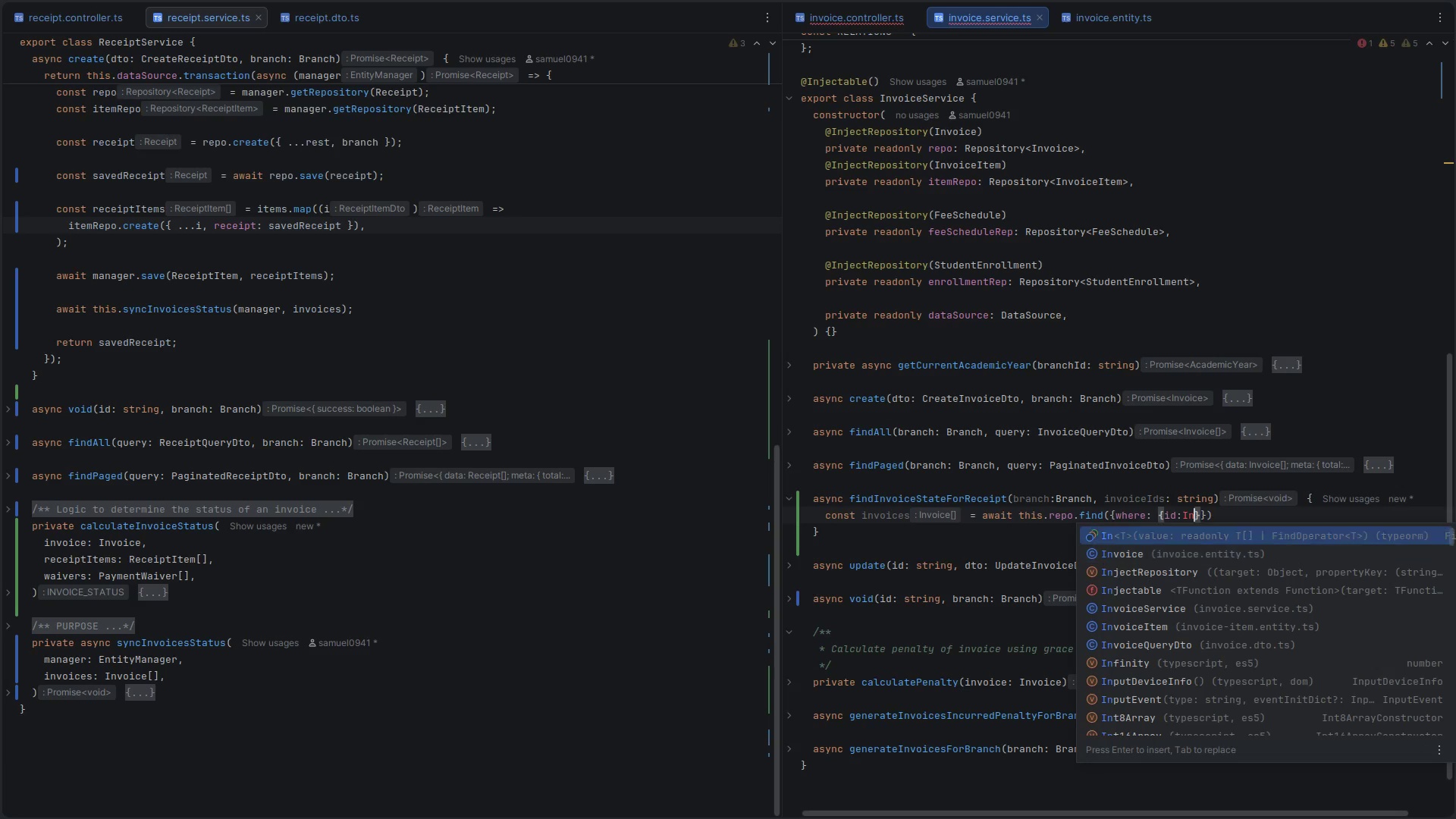 
key(Enter)
 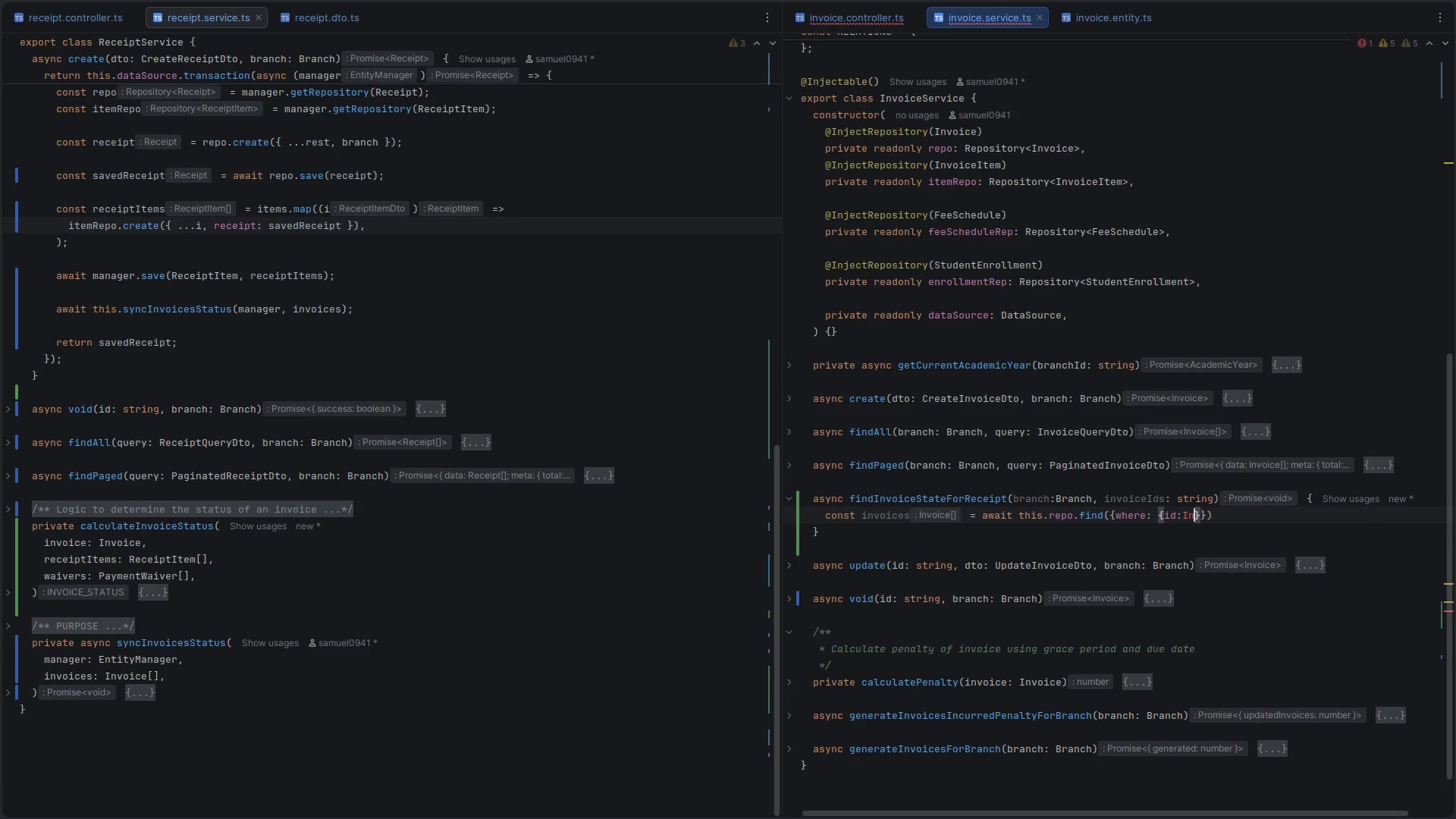 
type((inoi)
key(Backspace)
key(Backspace)
 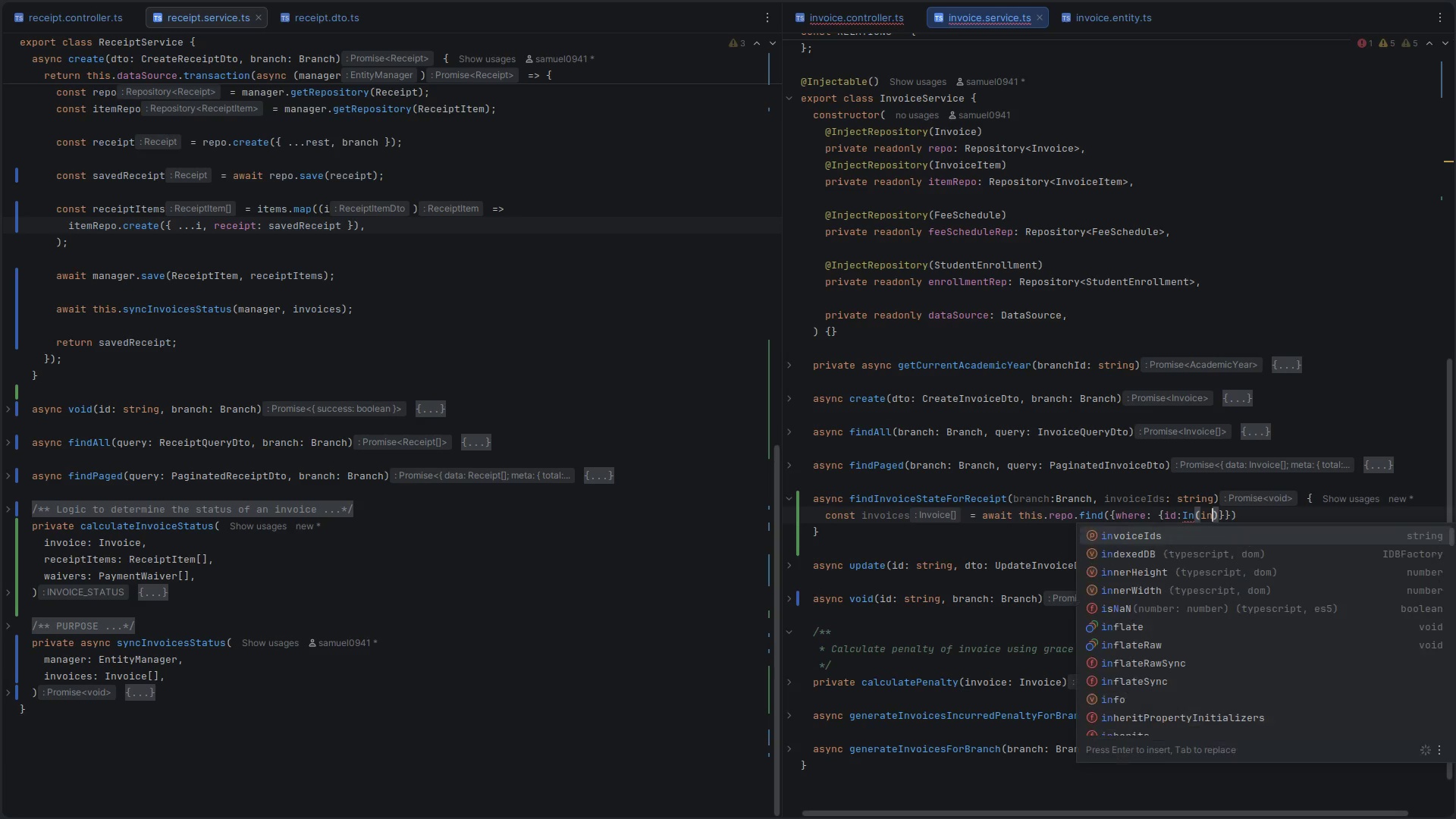 
key(Enter)
 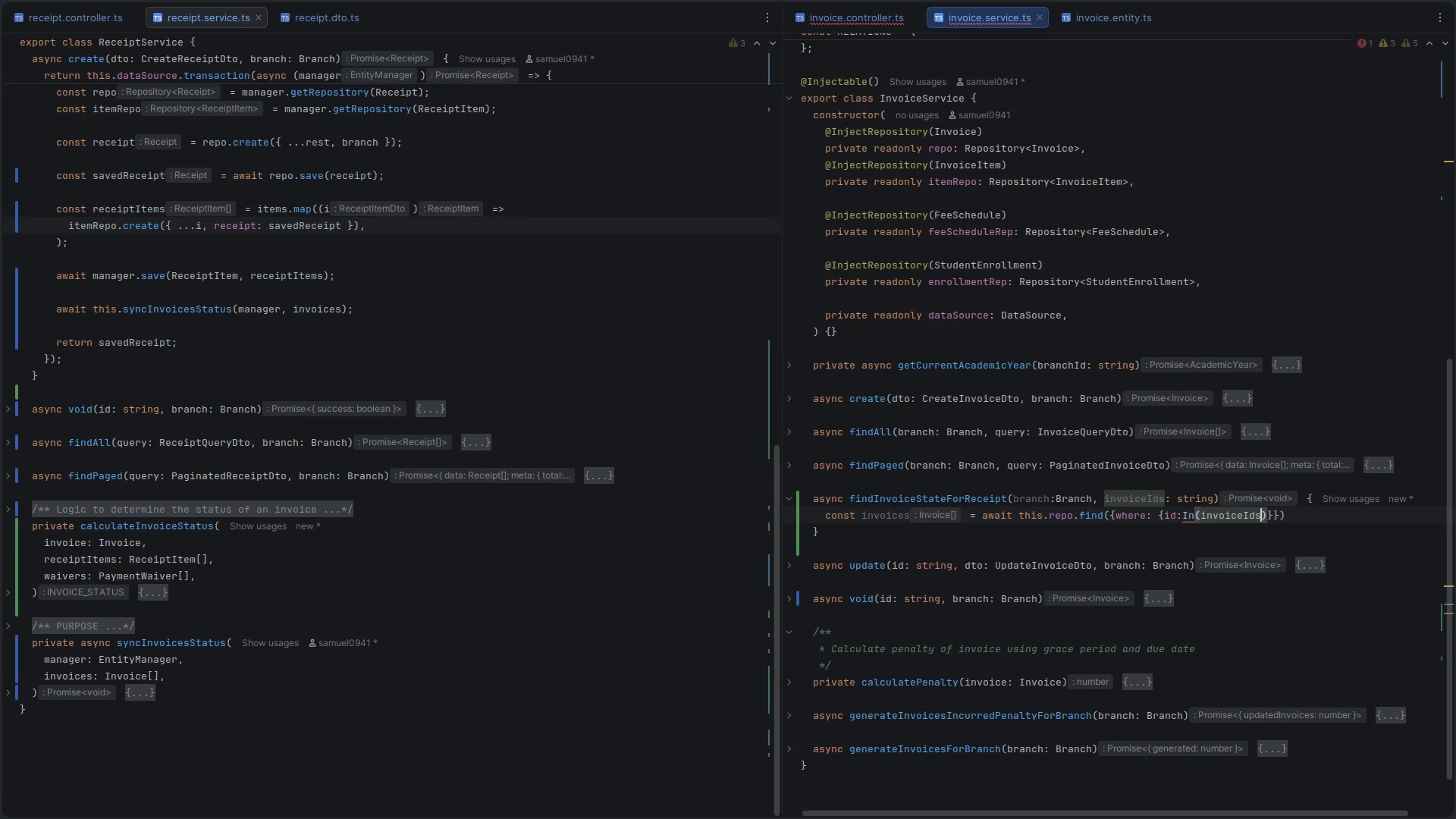 
key(Control+S)
 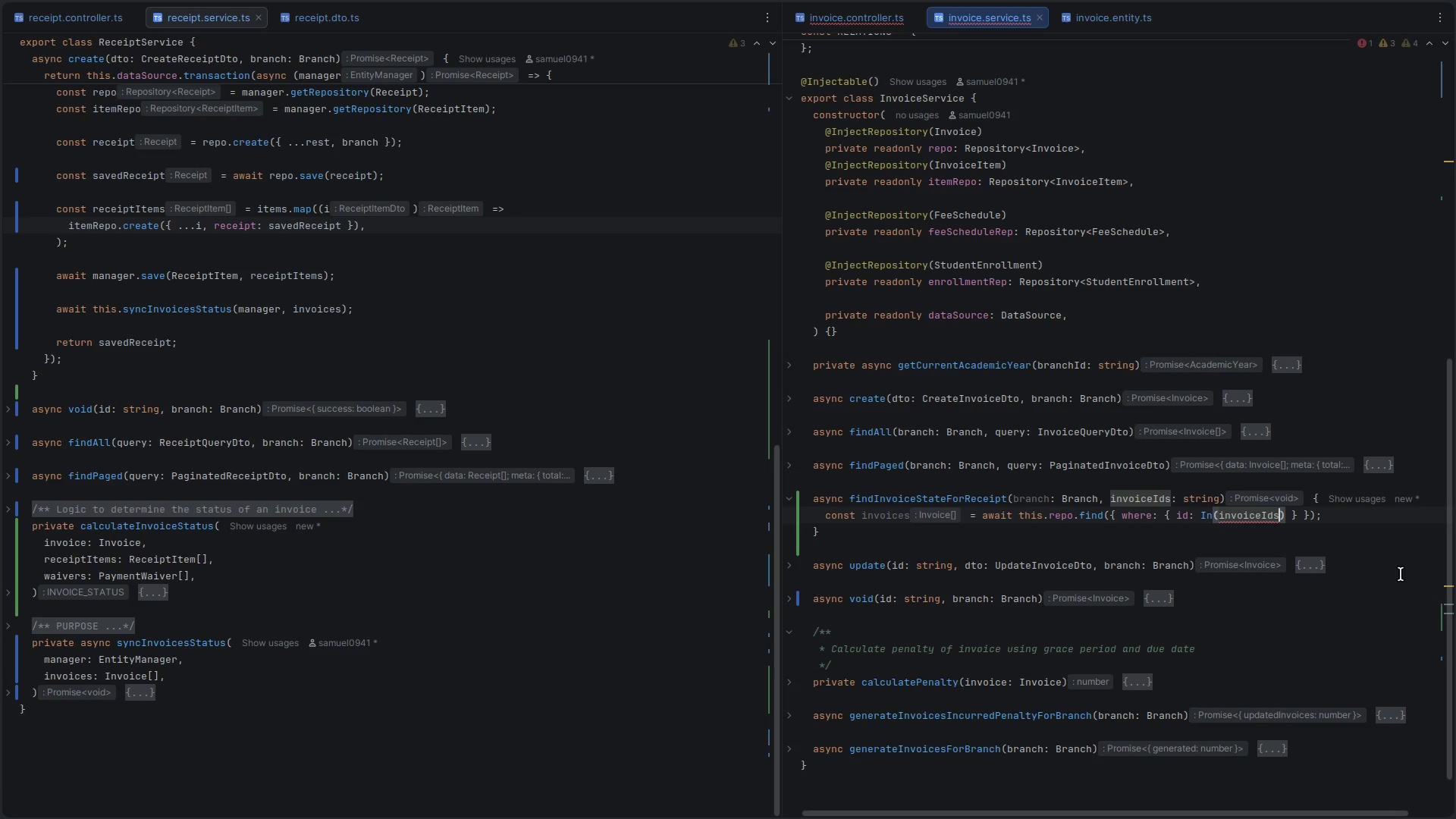 
left_click([1250, 567])
 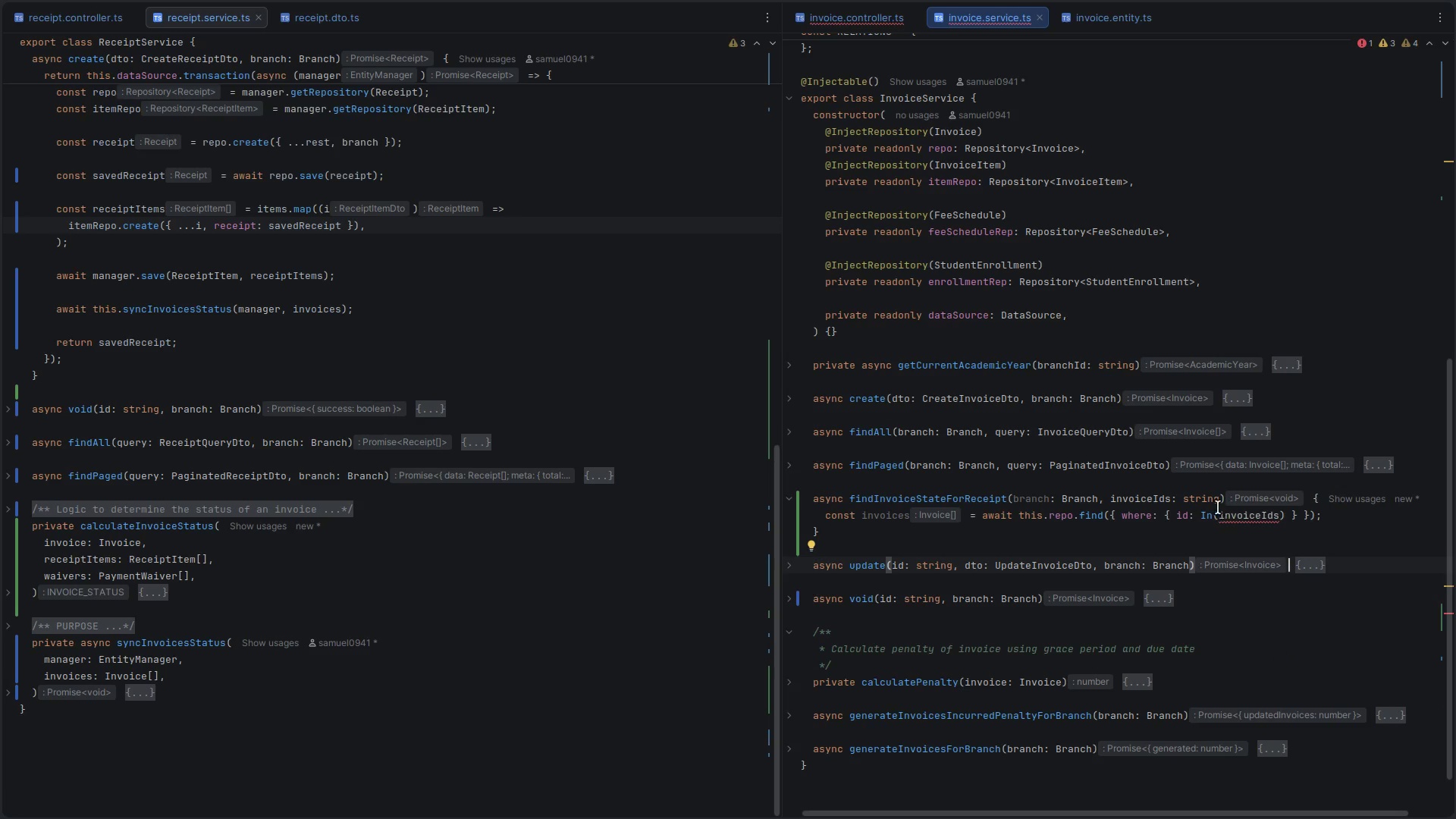 
double_click([1207, 505])
 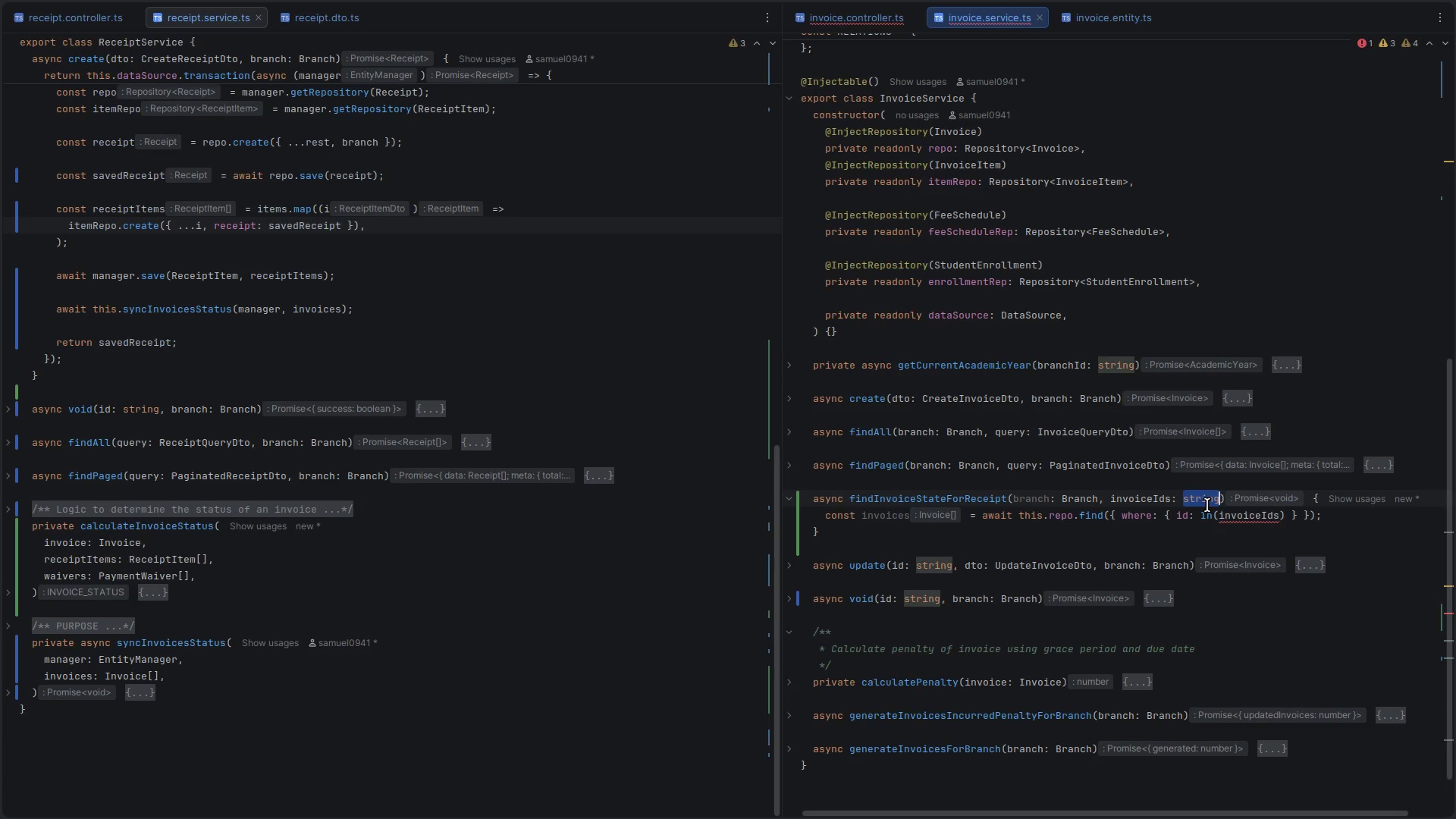 
key(ArrowRight)
 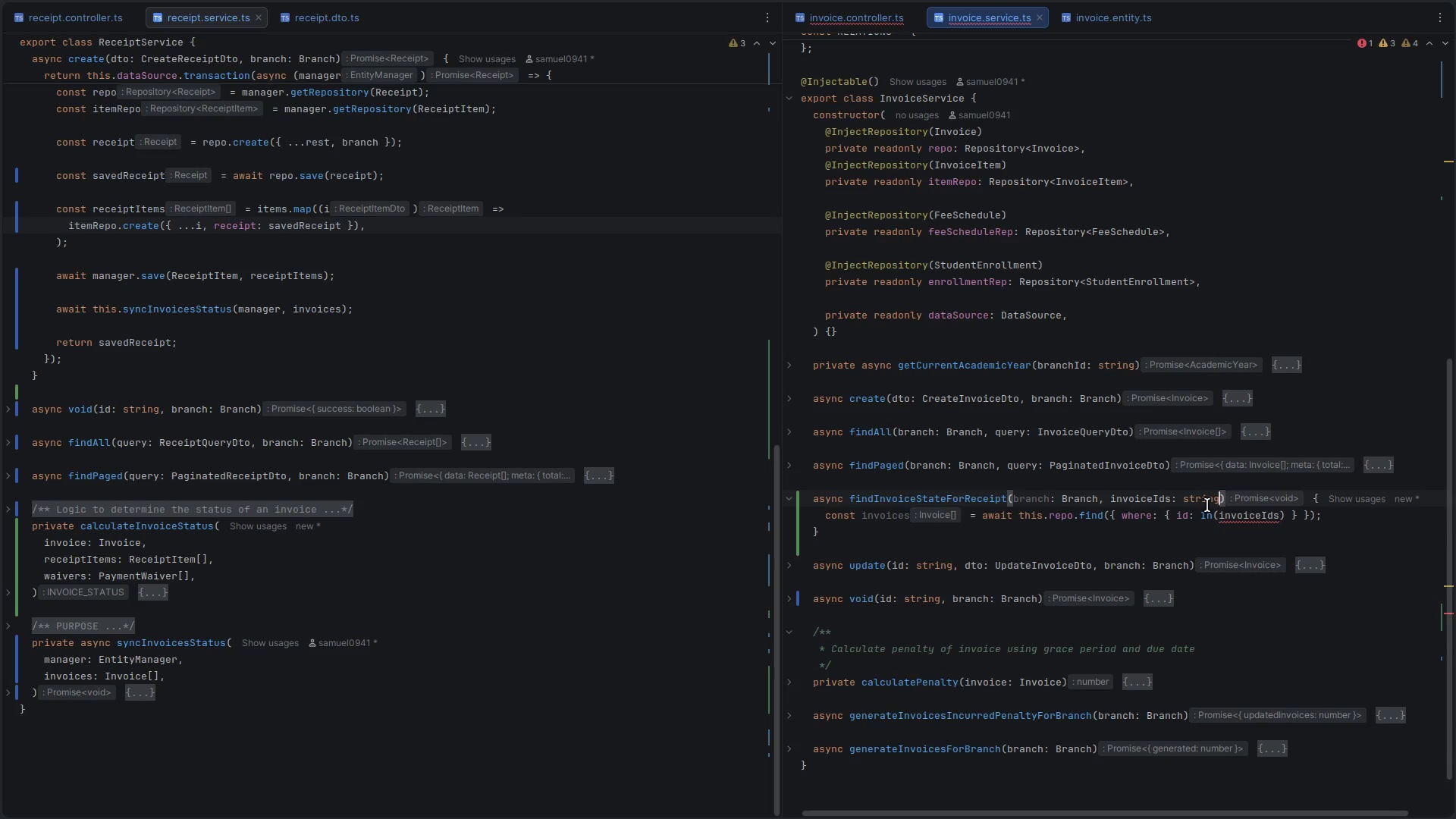 
key(BracketLeft)
 